 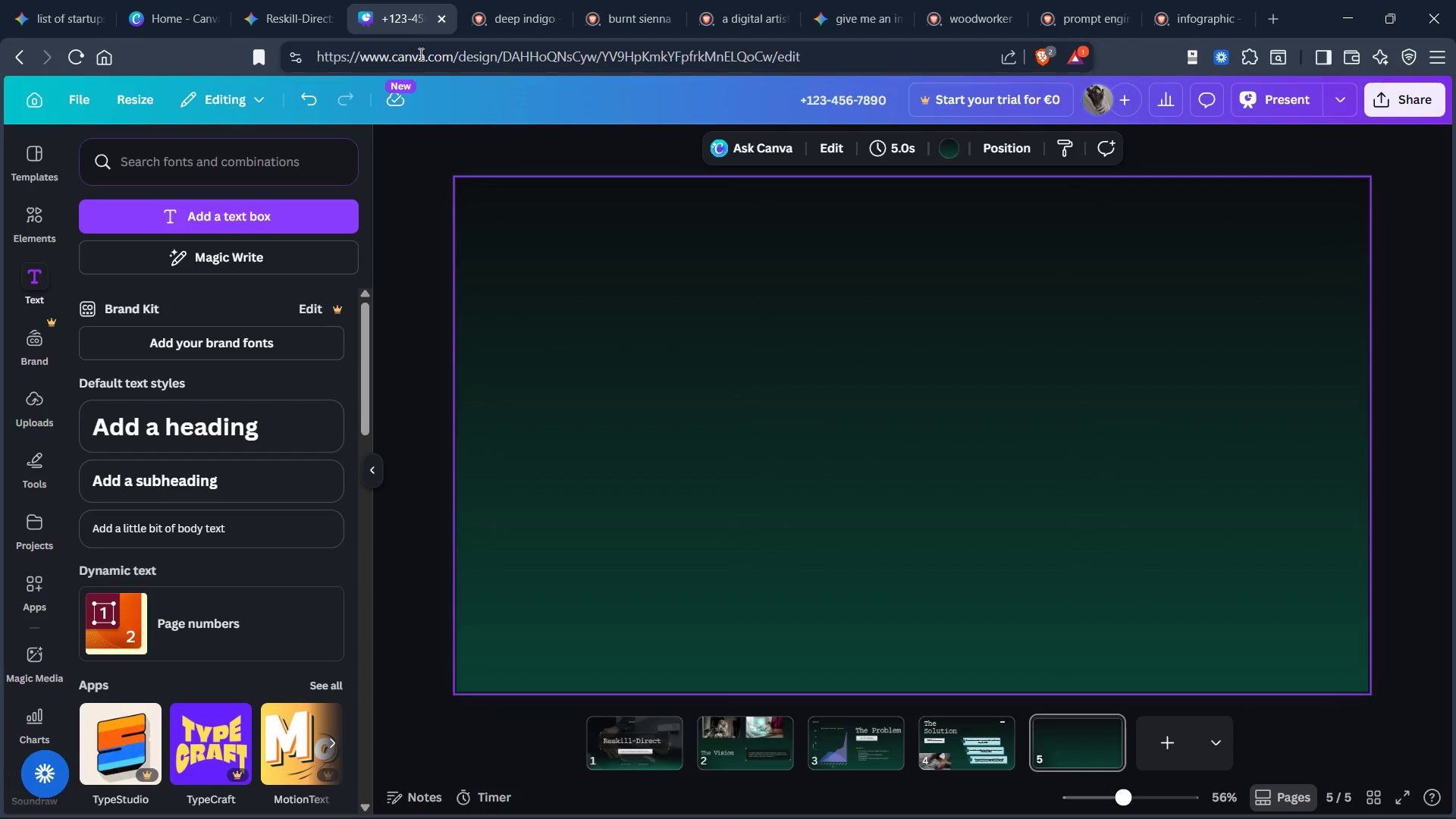 
left_click([271, 7])
 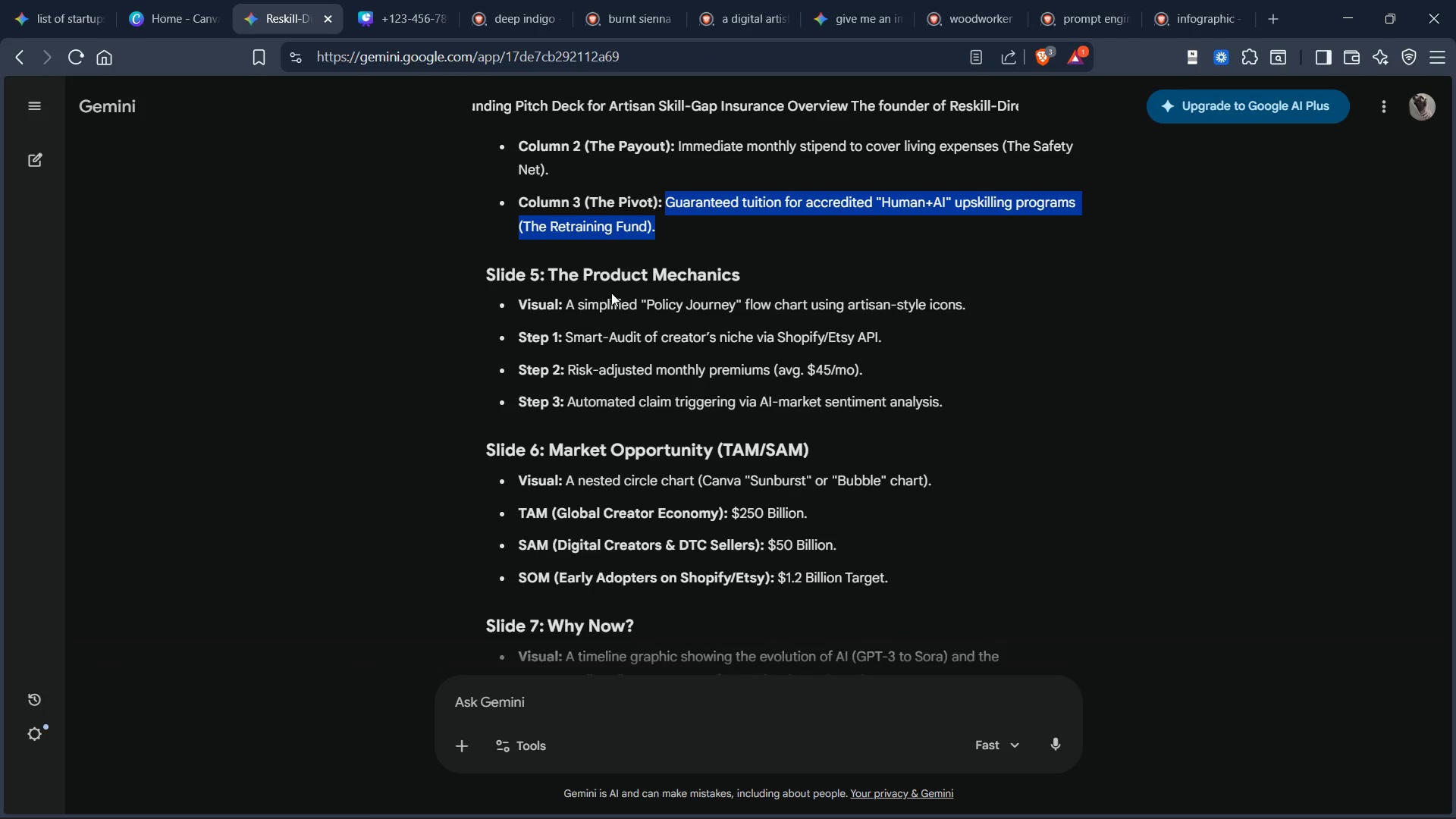 
scroll: coordinate [612, 294], scroll_direction: none, amount: 0.0
 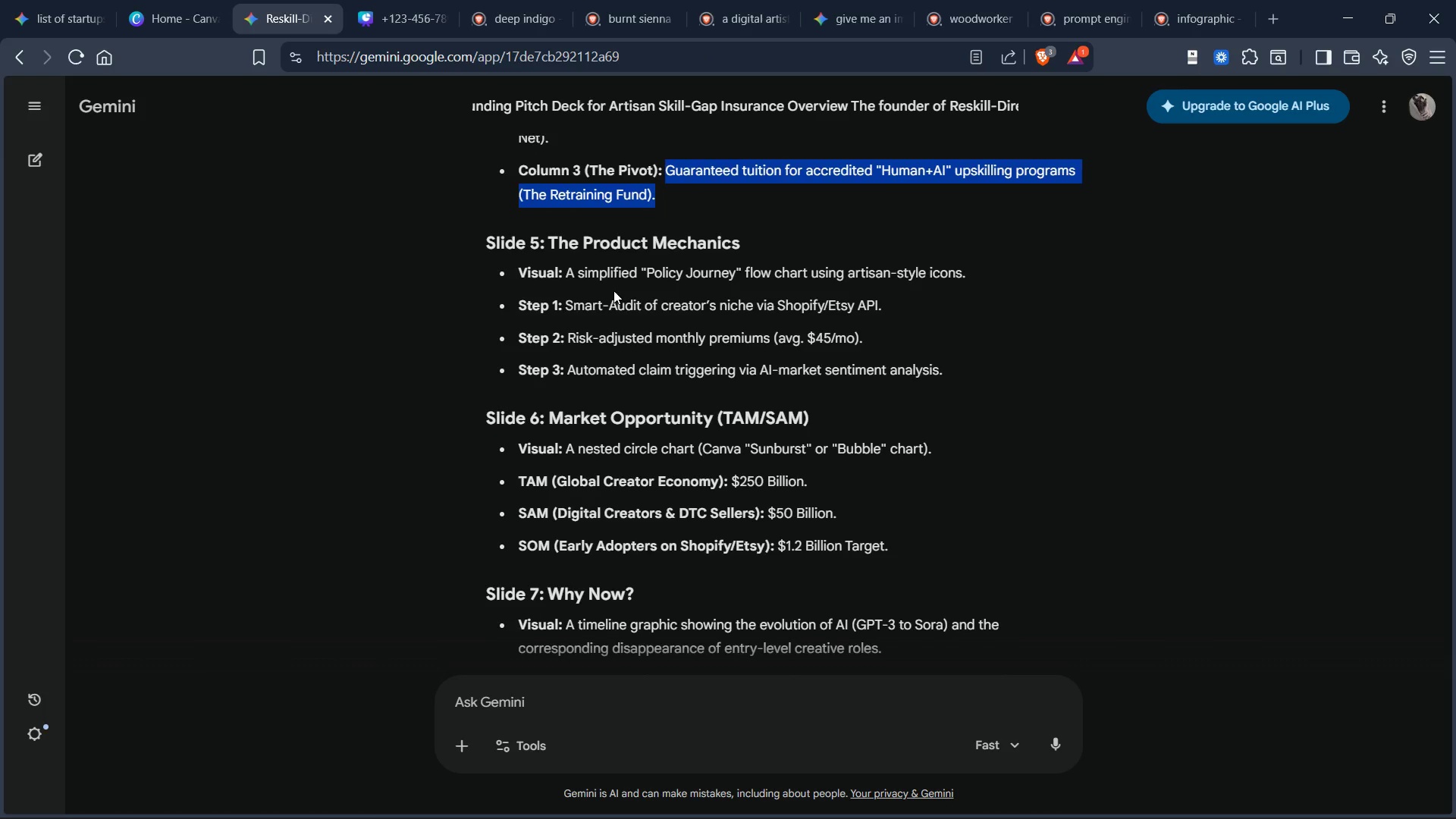 
scroll: coordinate [614, 296], scroll_direction: down, amount: 4.0
 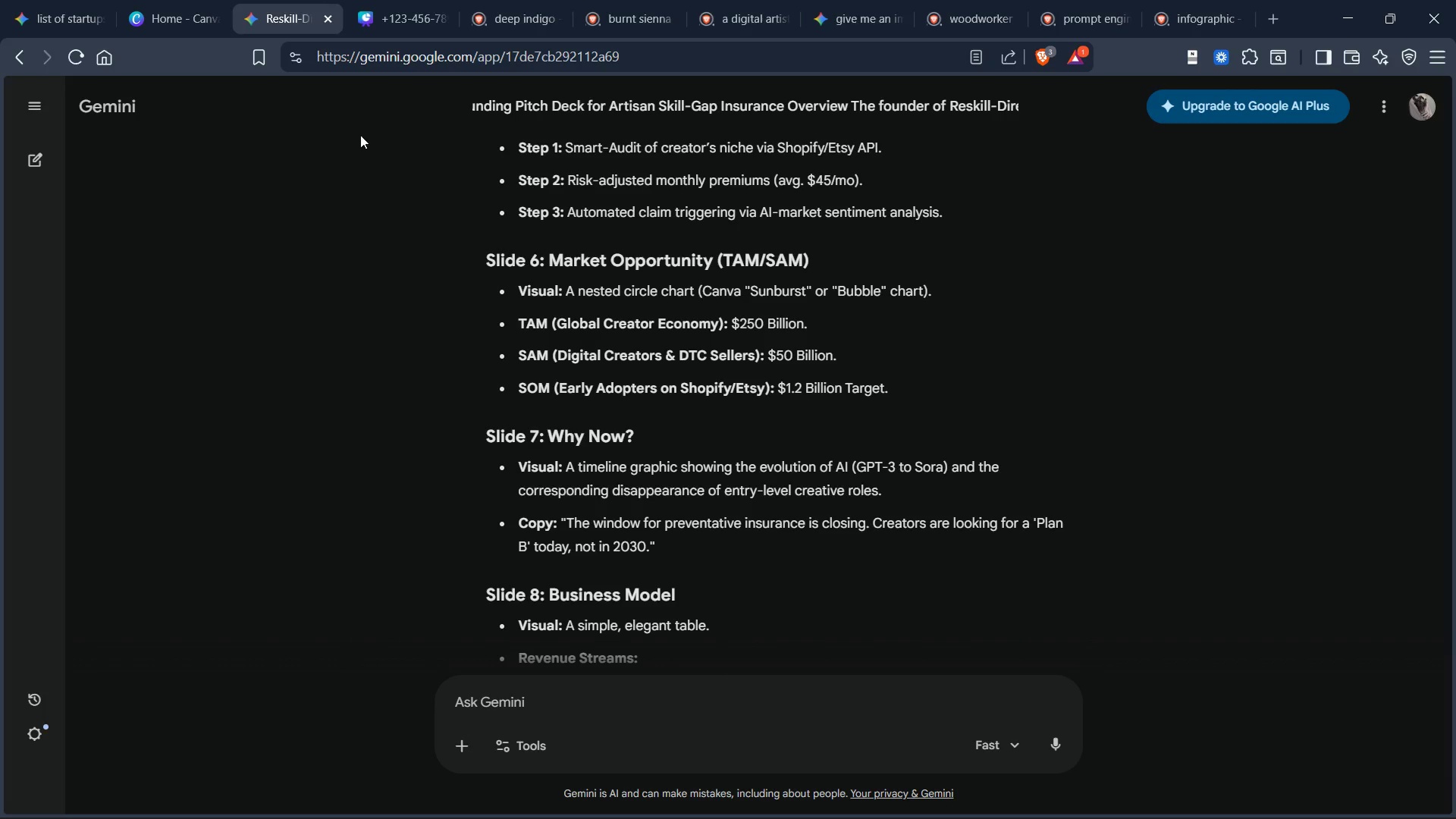 
left_click([403, 23])
 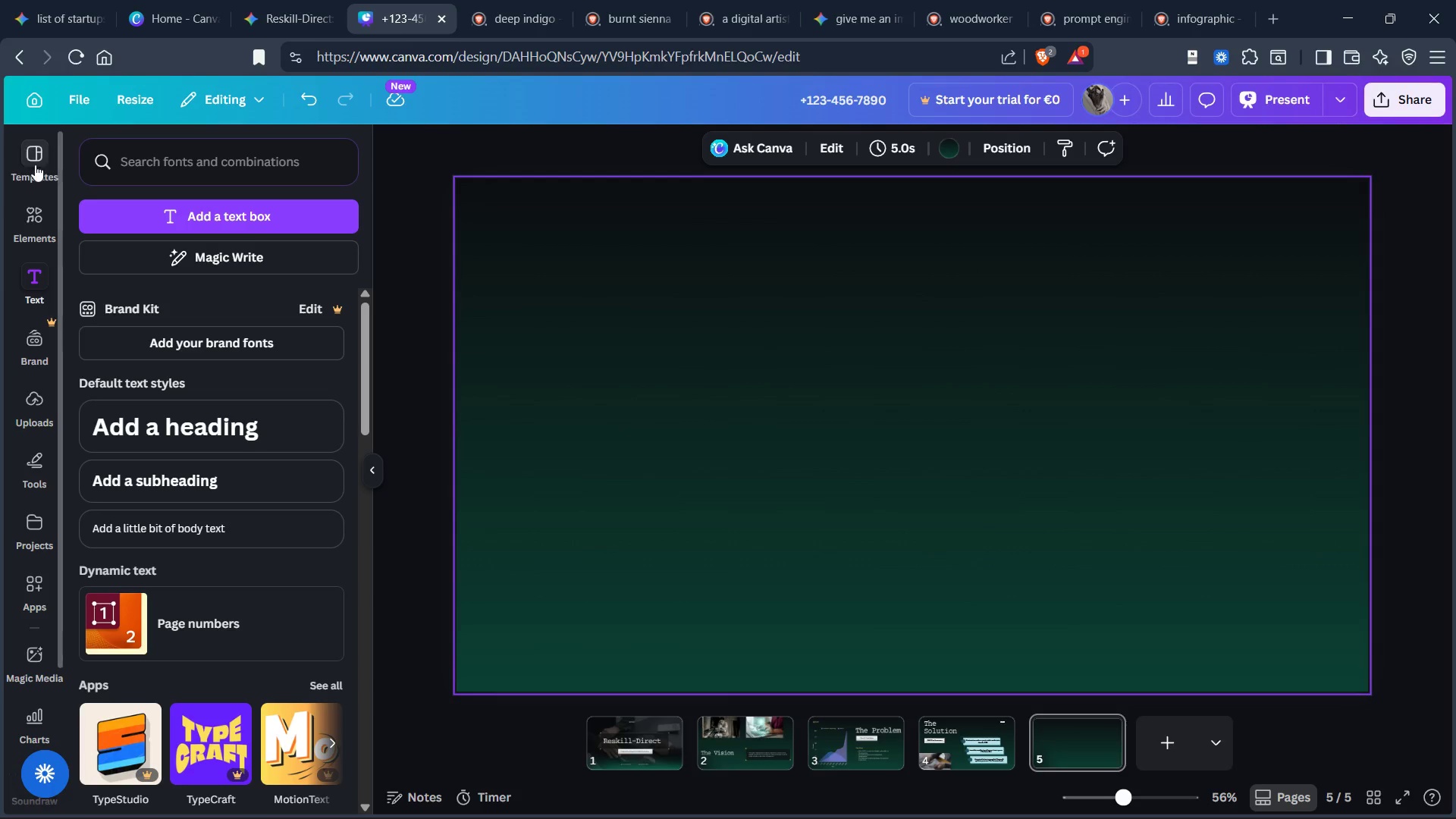 
left_click([25, 165])
 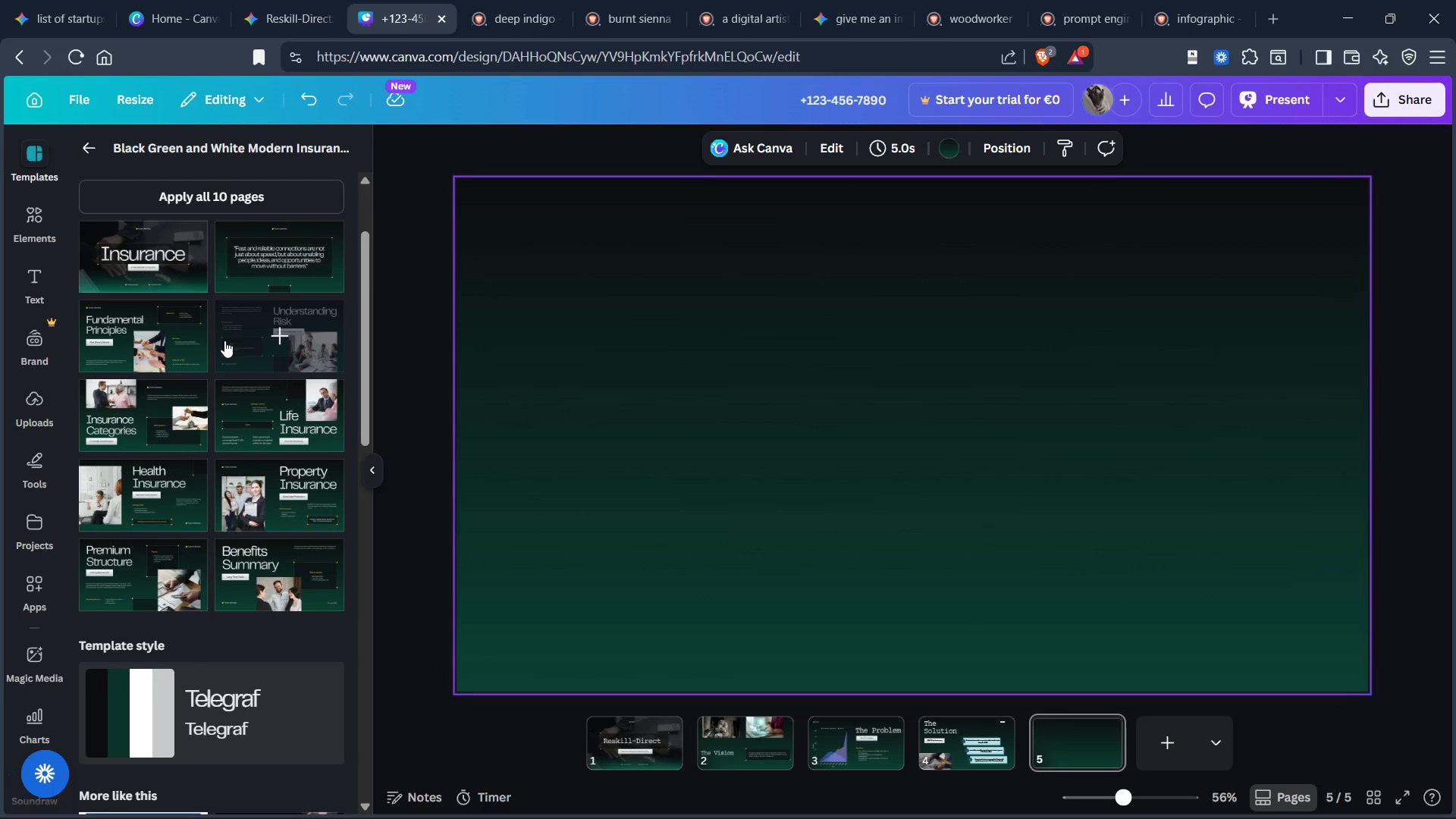 
scroll: coordinate [228, 345], scroll_direction: down, amount: 2.0
 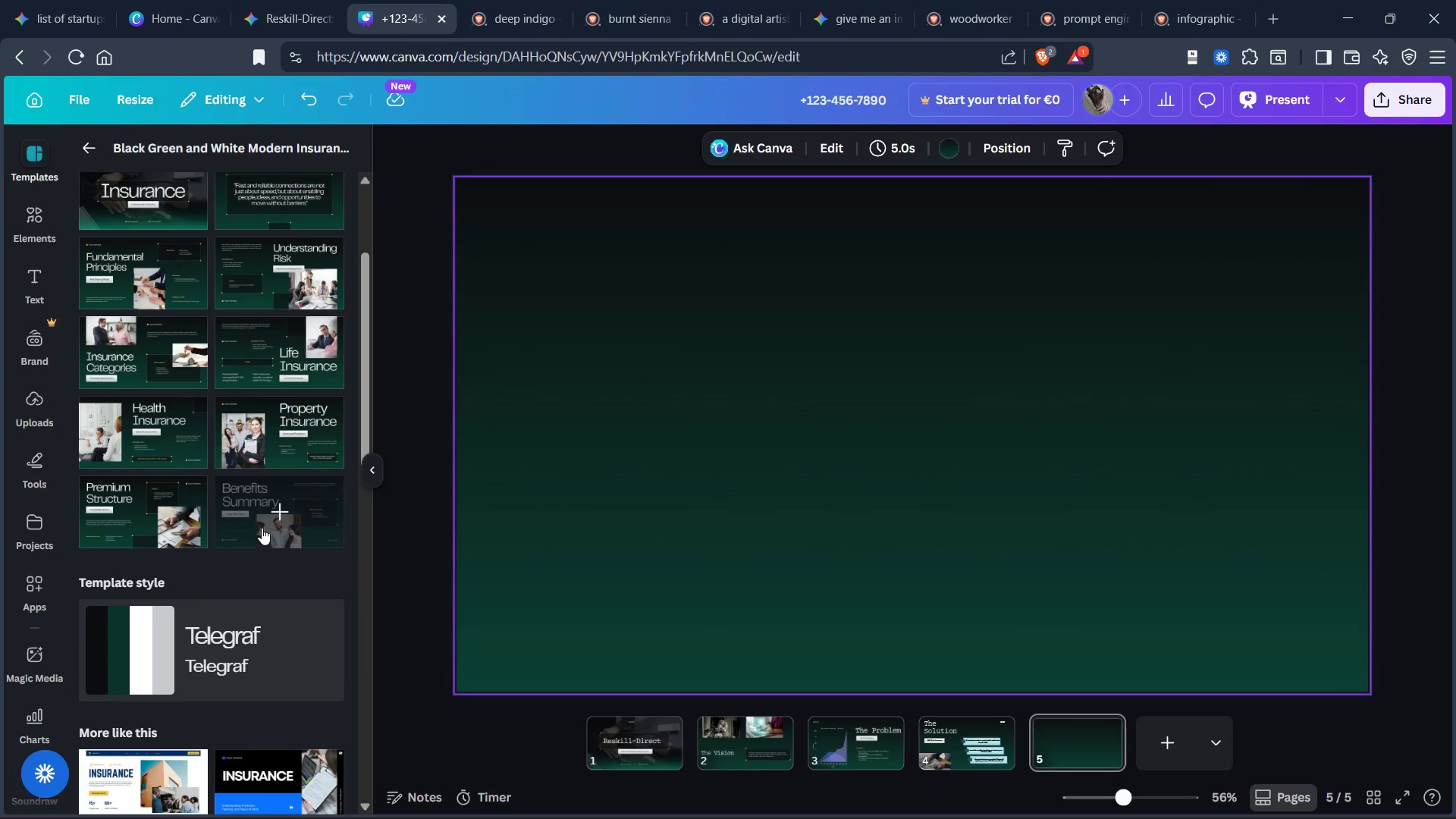 
left_click([263, 519])
 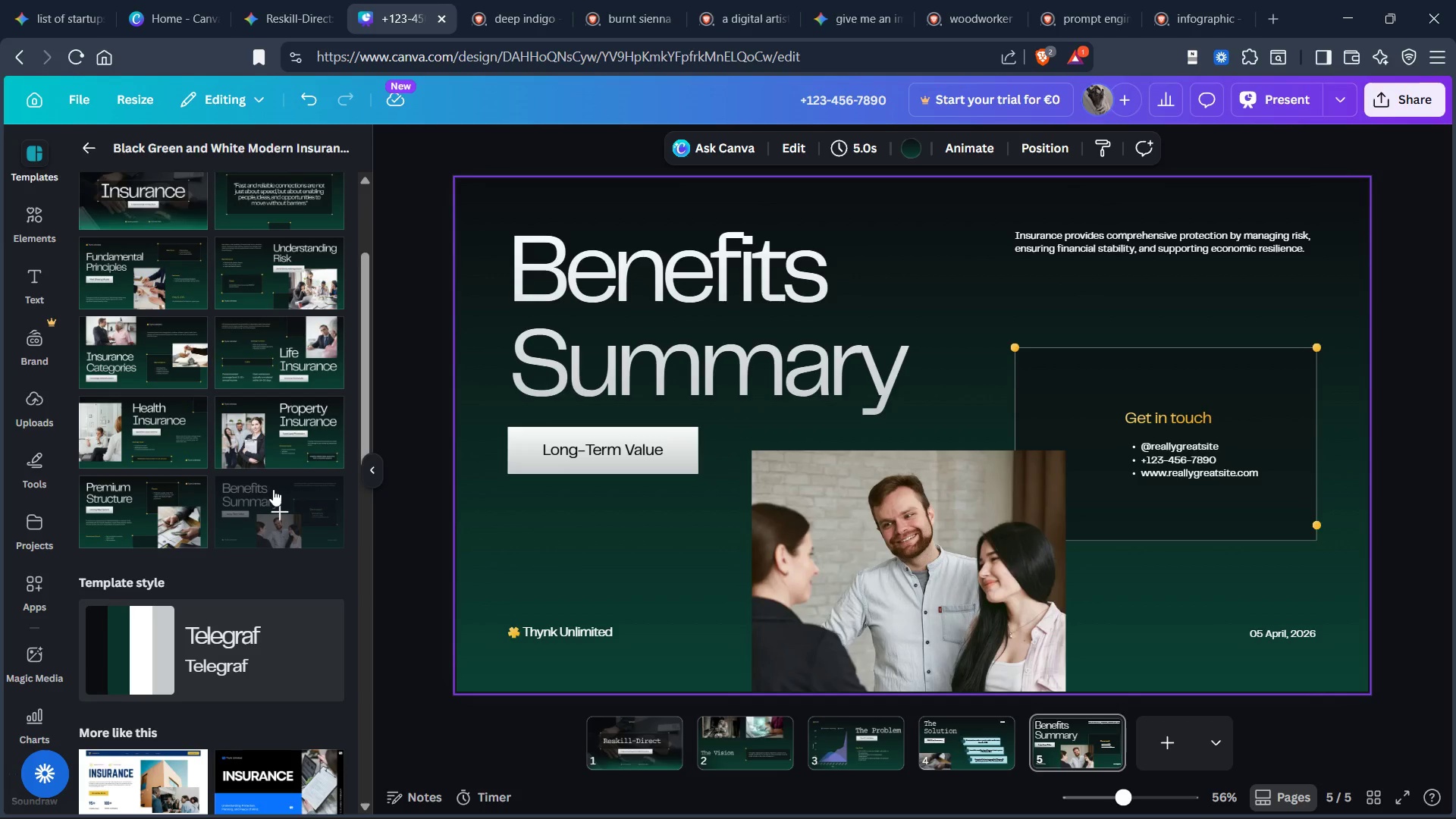 
left_click([149, 420])
 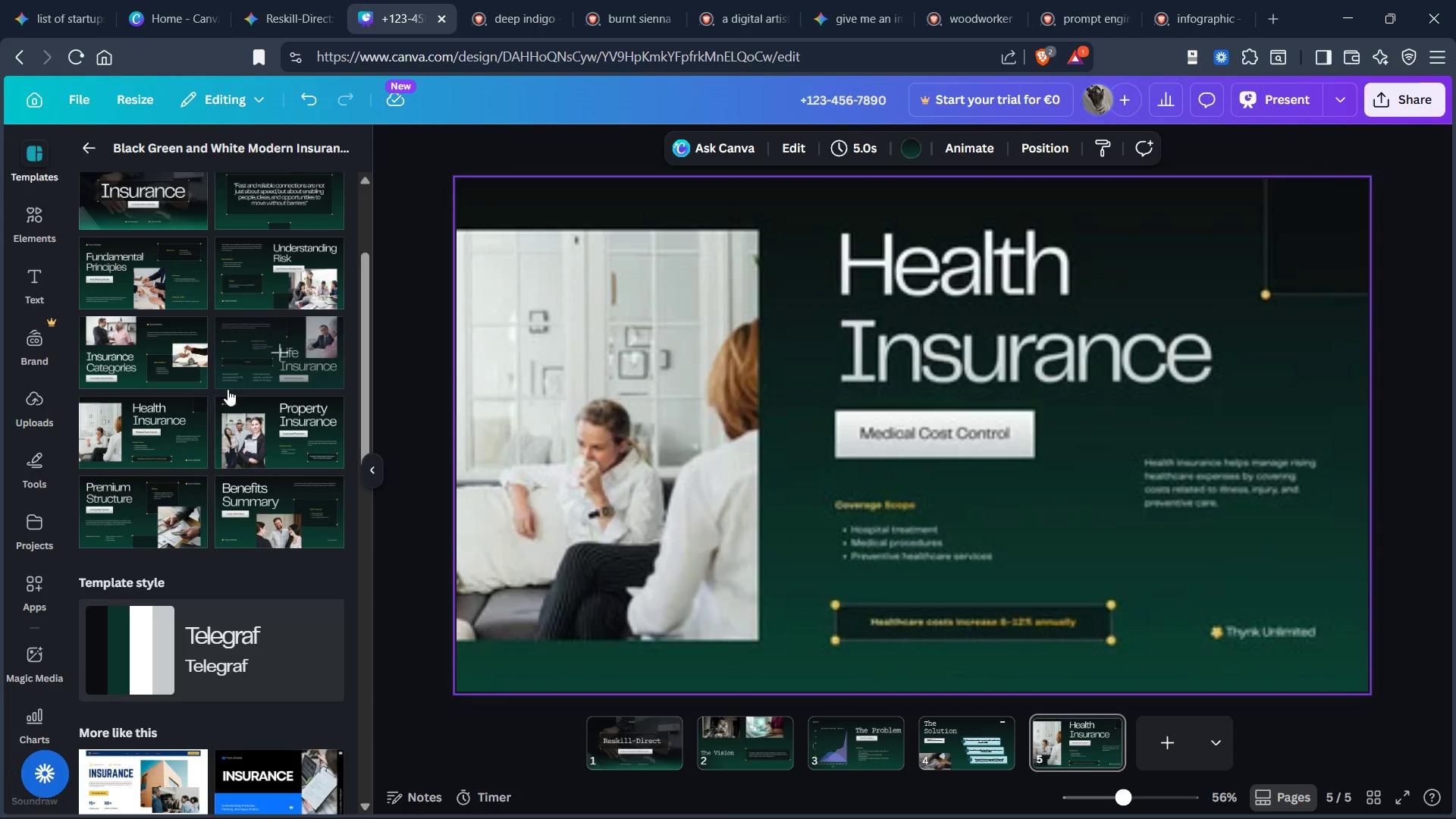 
scroll: coordinate [228, 389], scroll_direction: down, amount: 1.0
 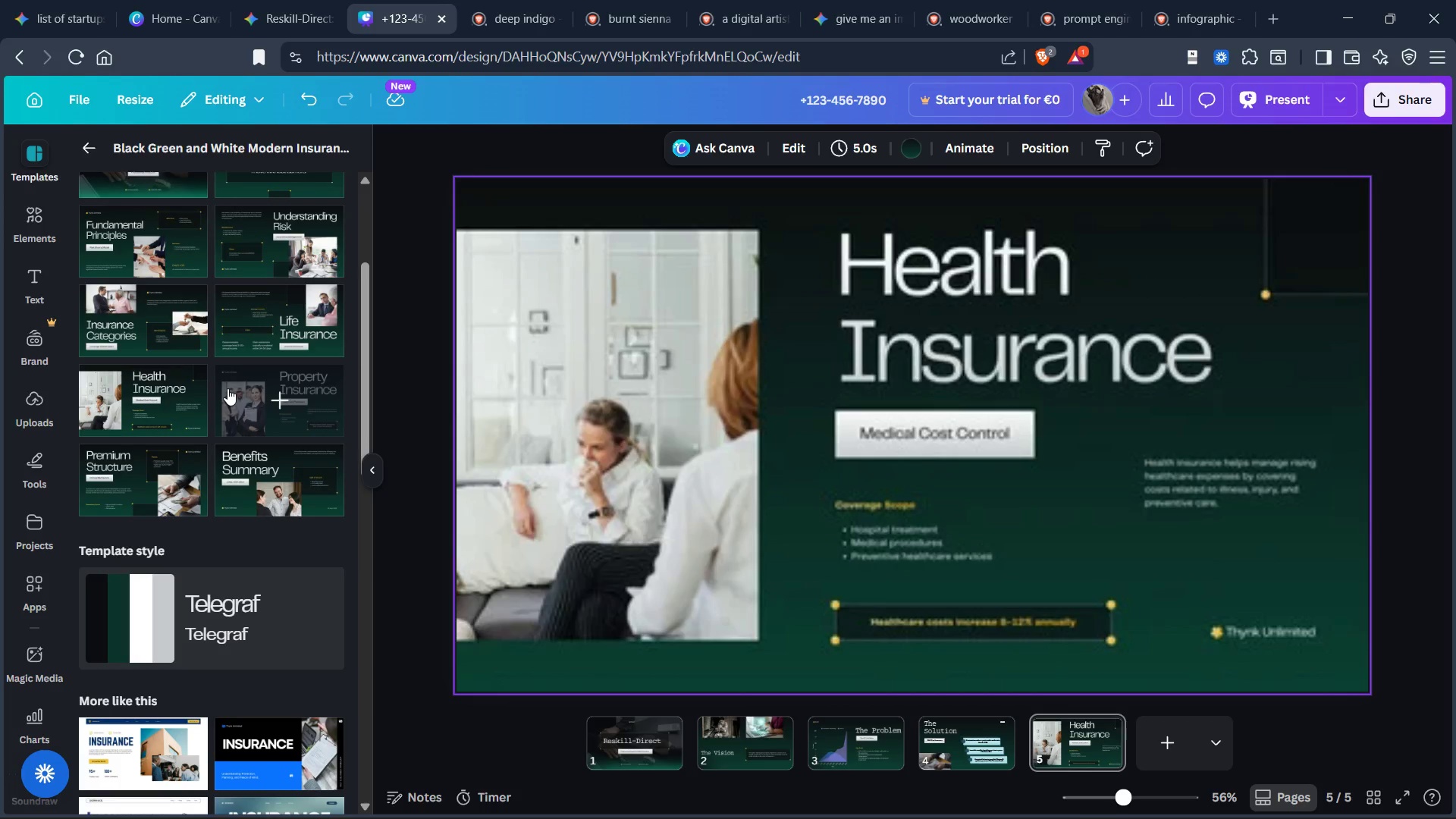 
scroll: coordinate [231, 364], scroll_direction: up, amount: 3.0
 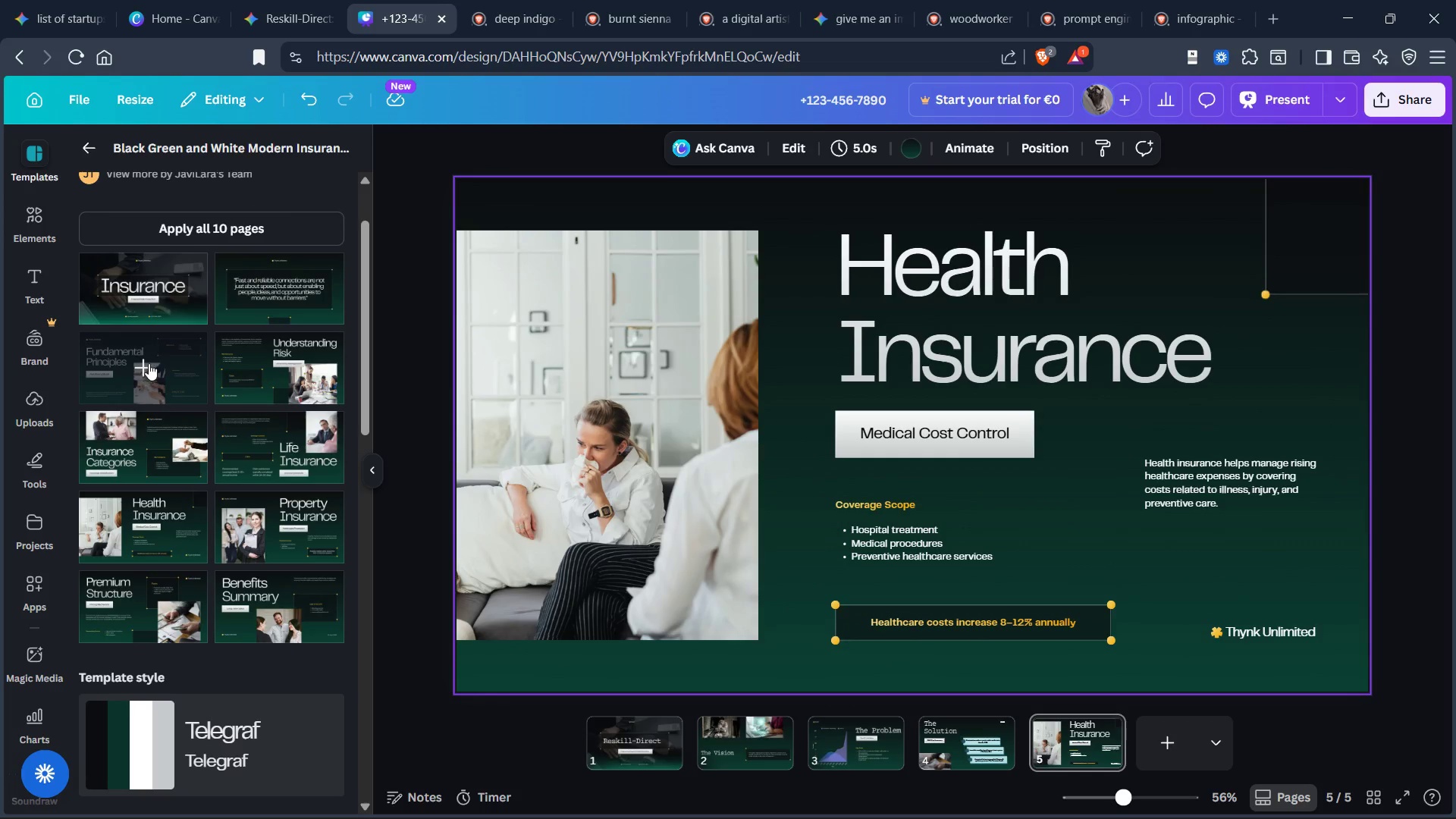 
left_click([149, 361])
 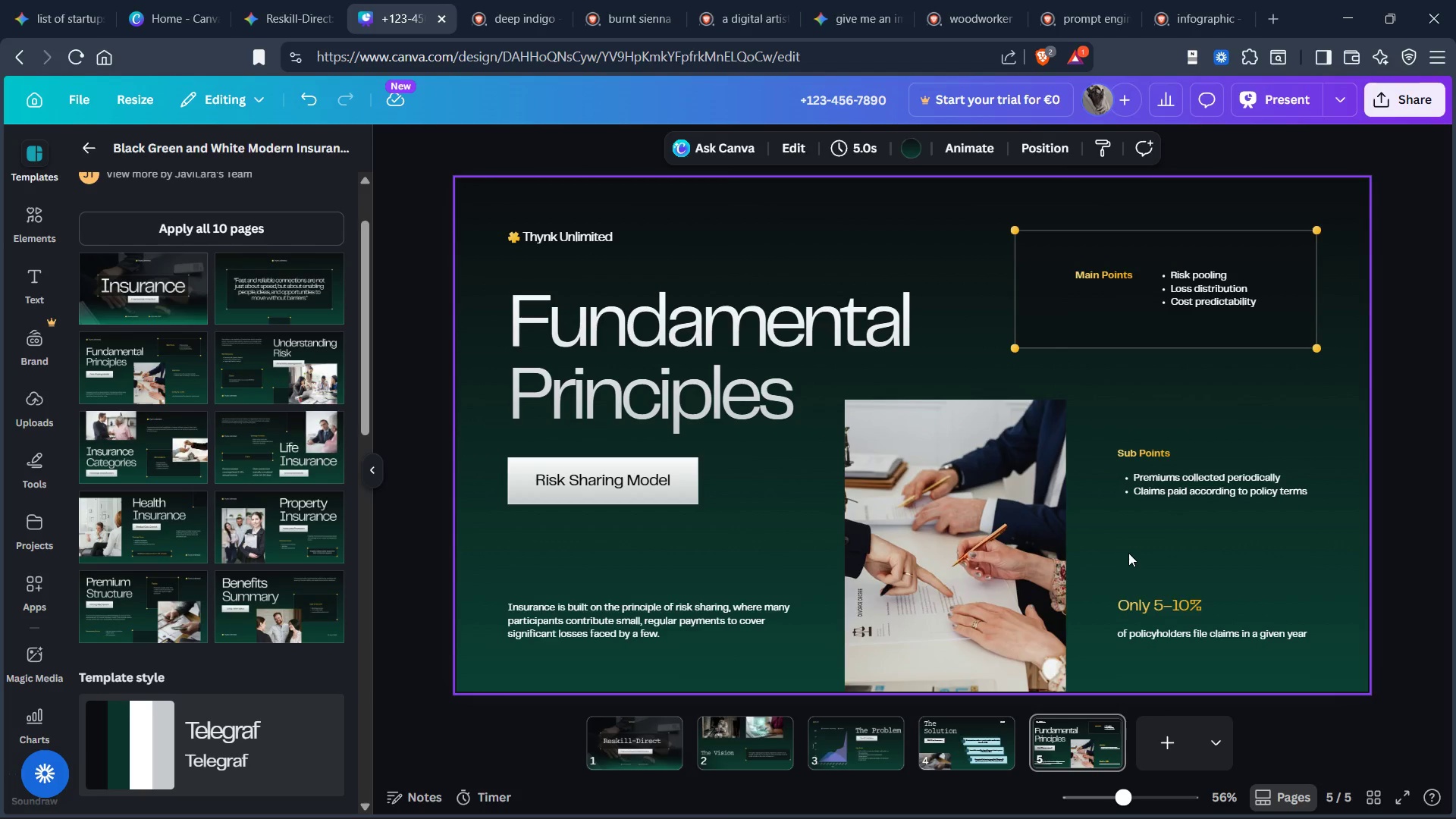 
wait(6.58)
 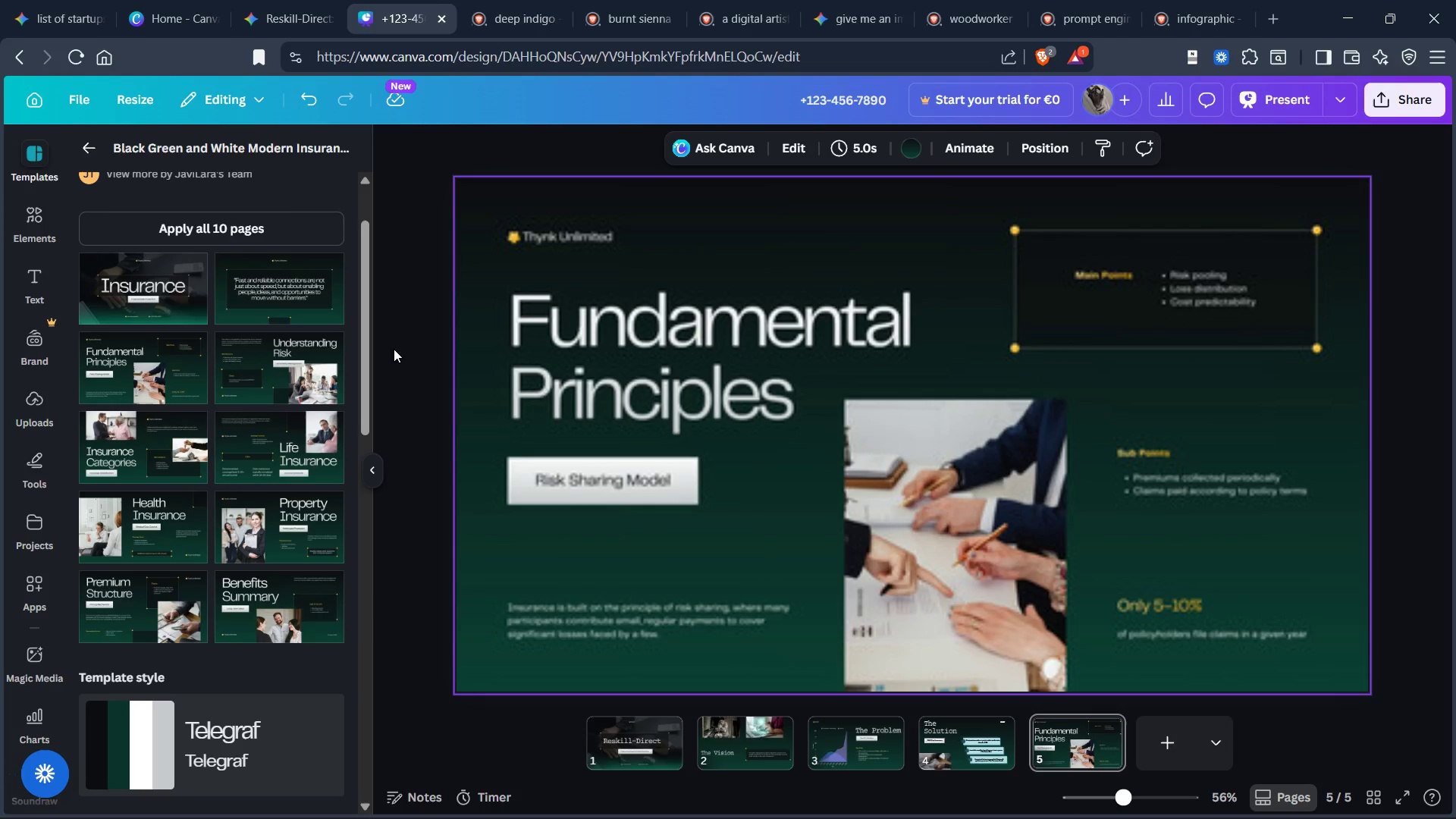 
double_click([738, 376])
 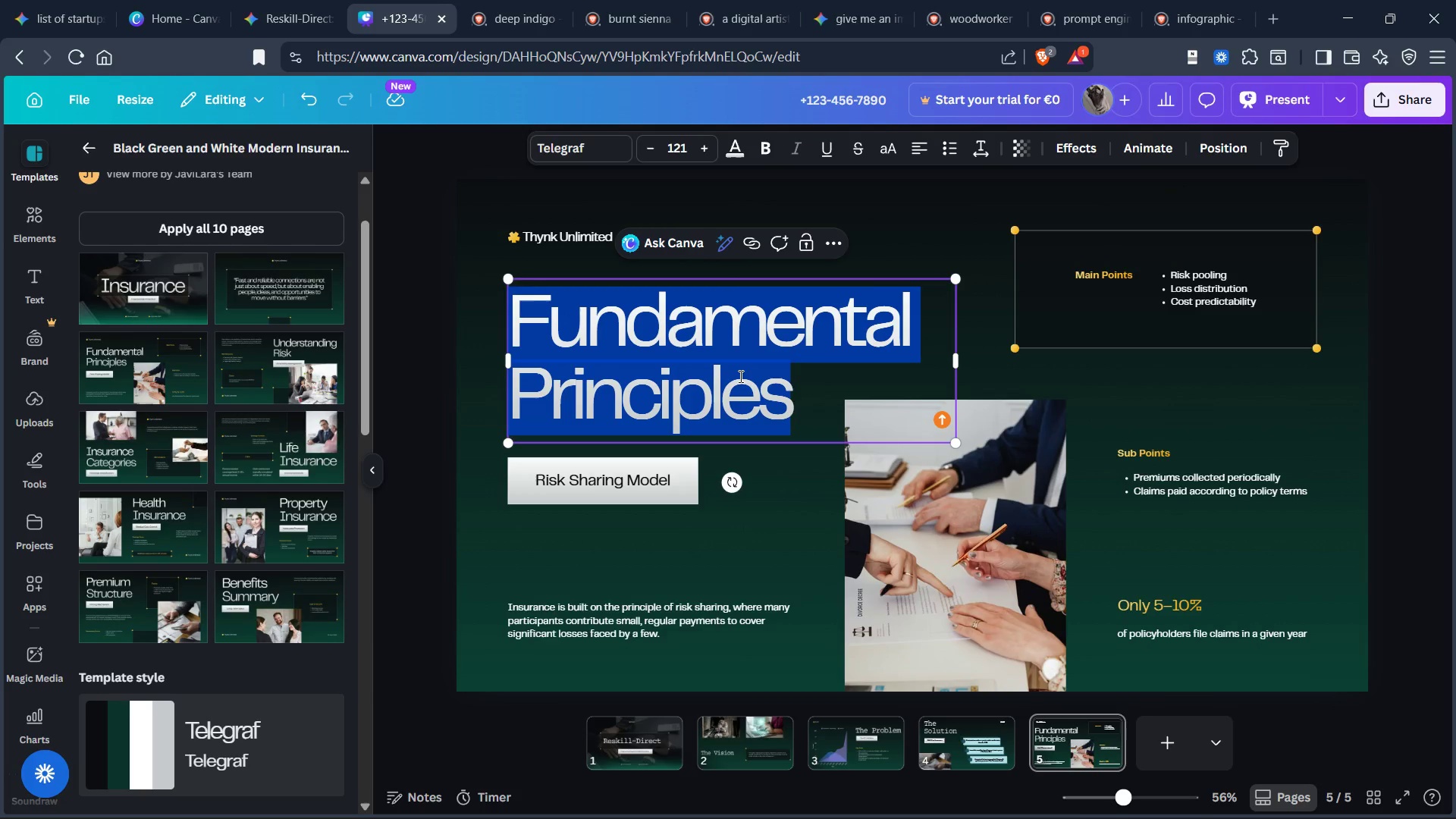 
type(Markt)
key(Backspace)
type(et)
 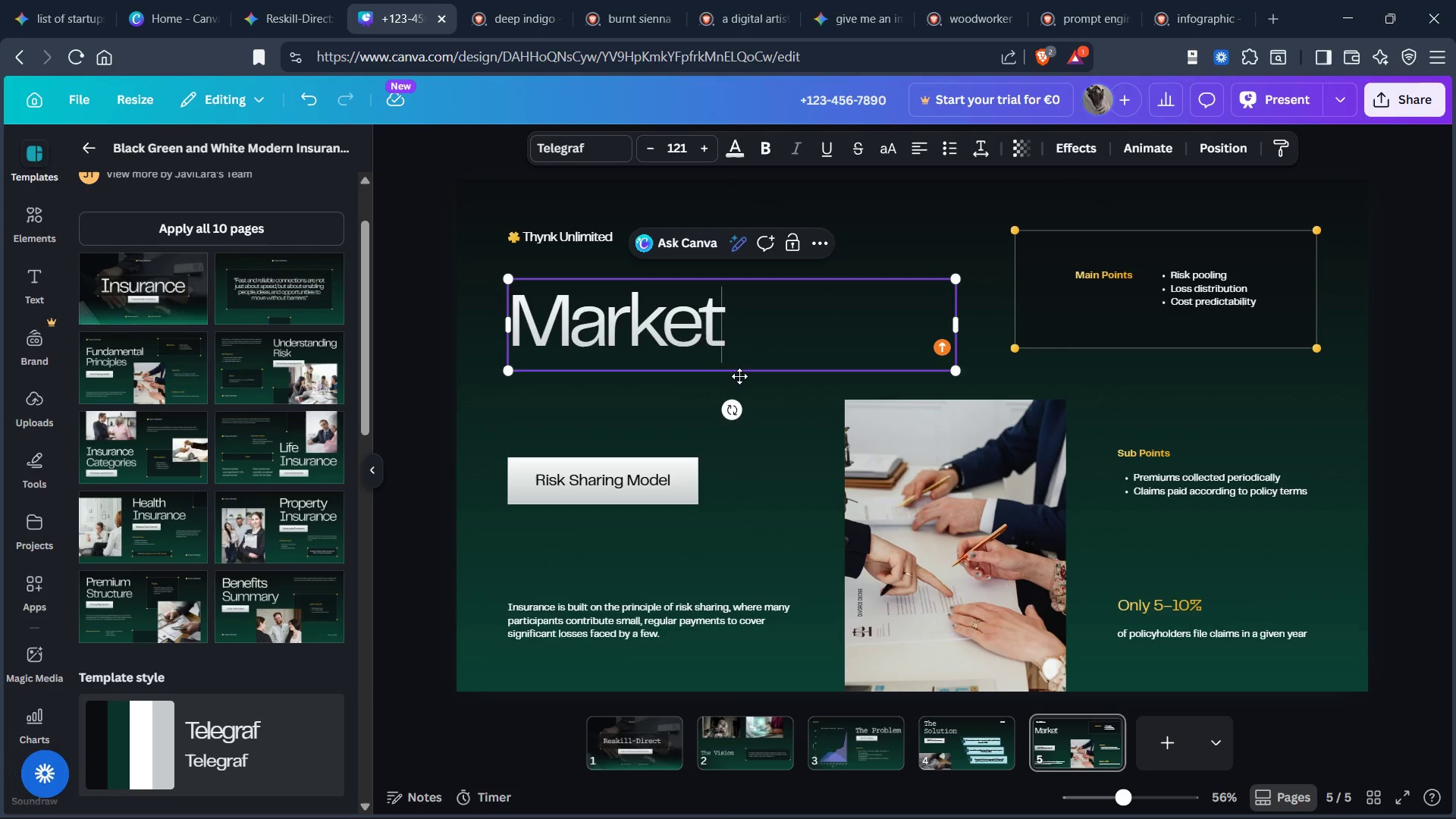 
type( Opportunity)
 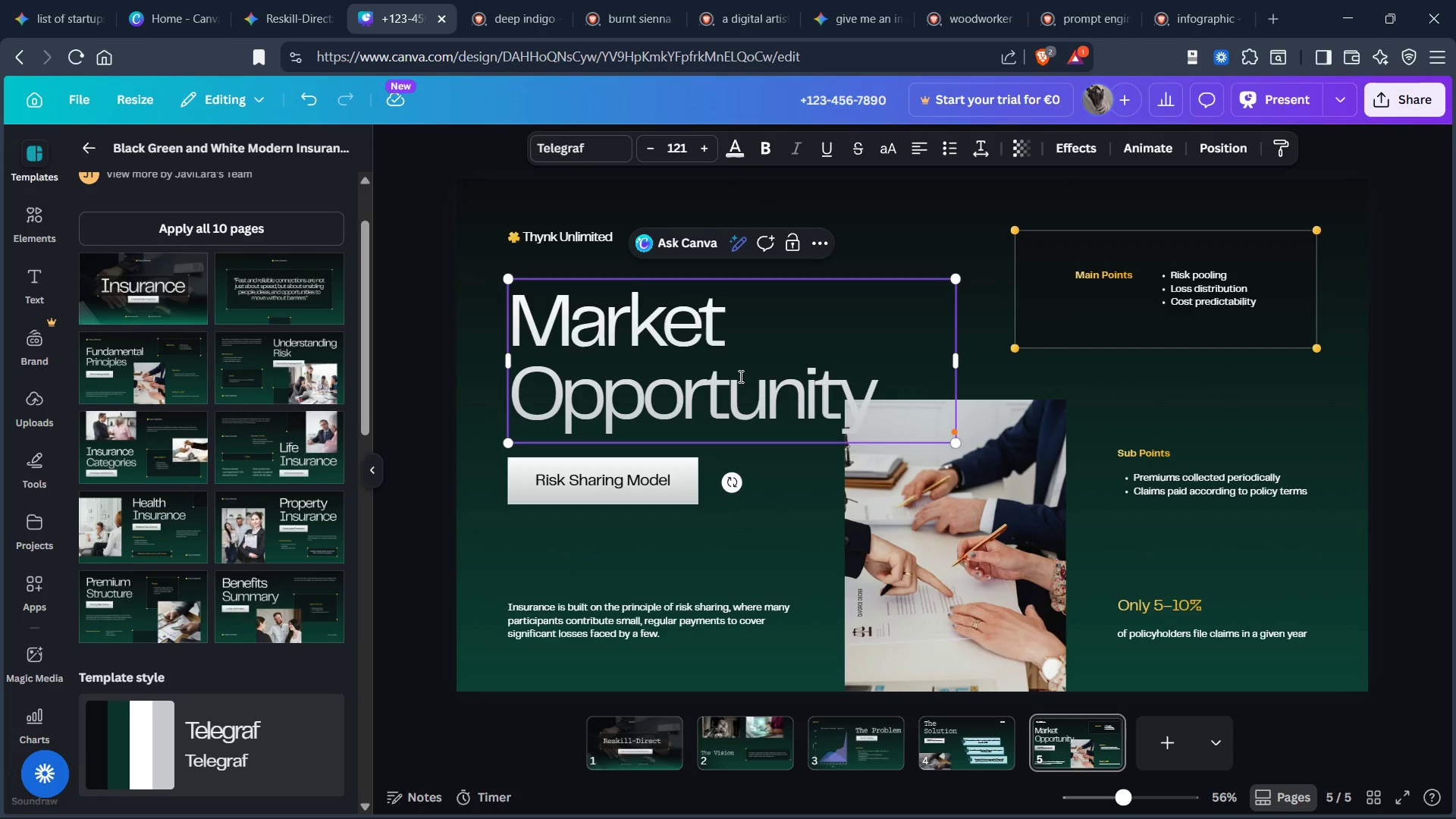 
double_click([685, 143])
 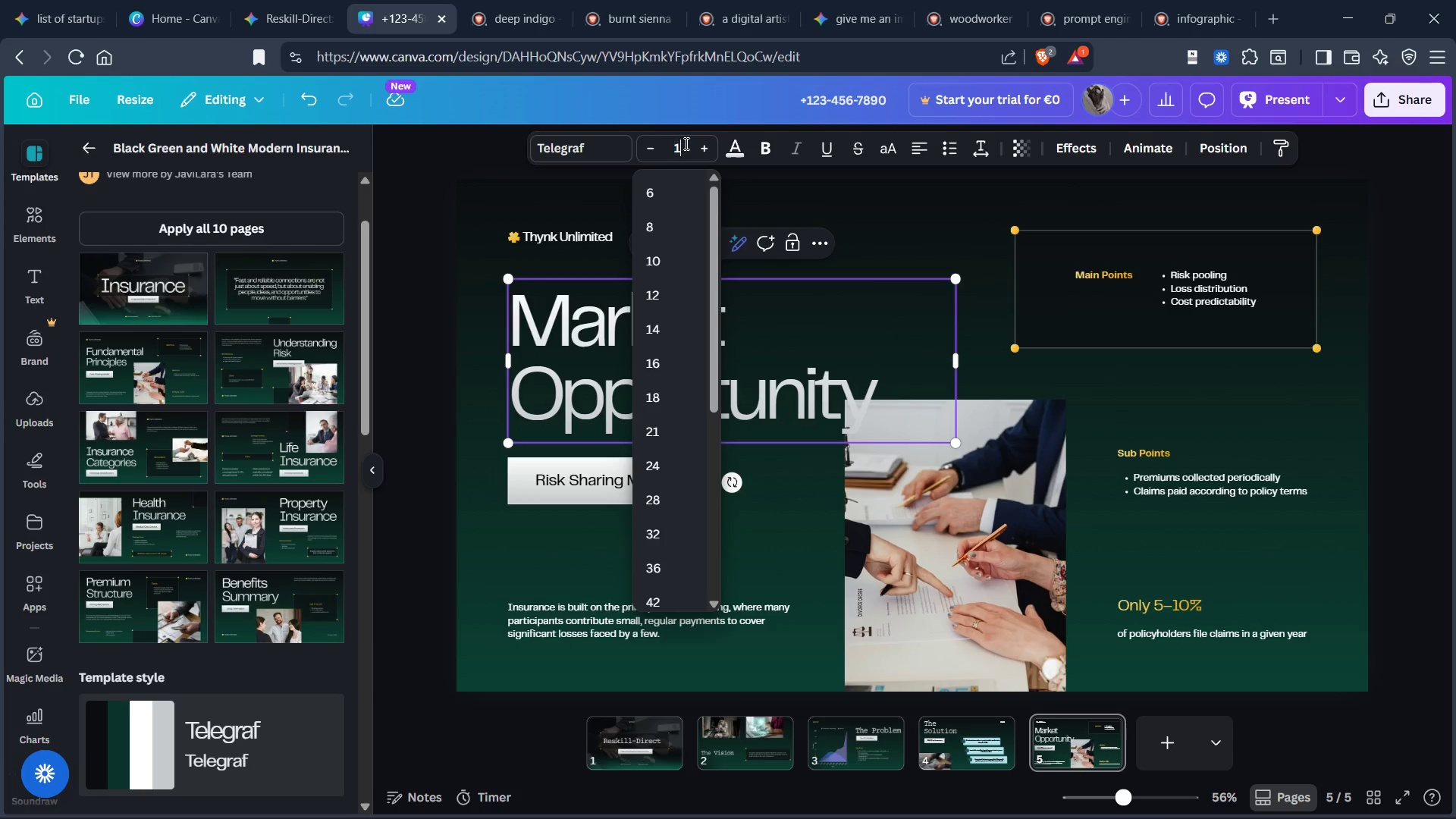 
type(116)
 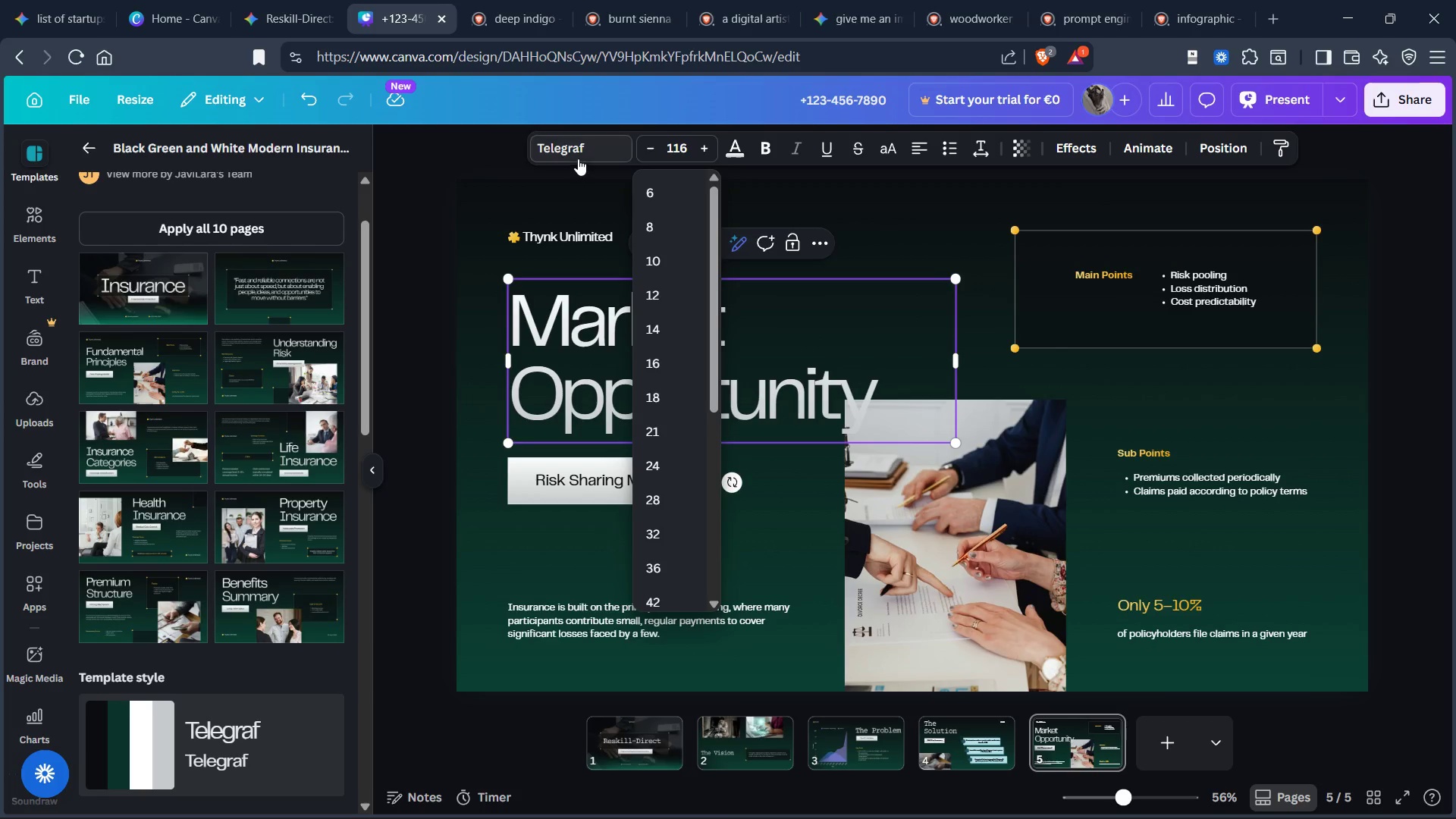 
left_click([578, 153])
 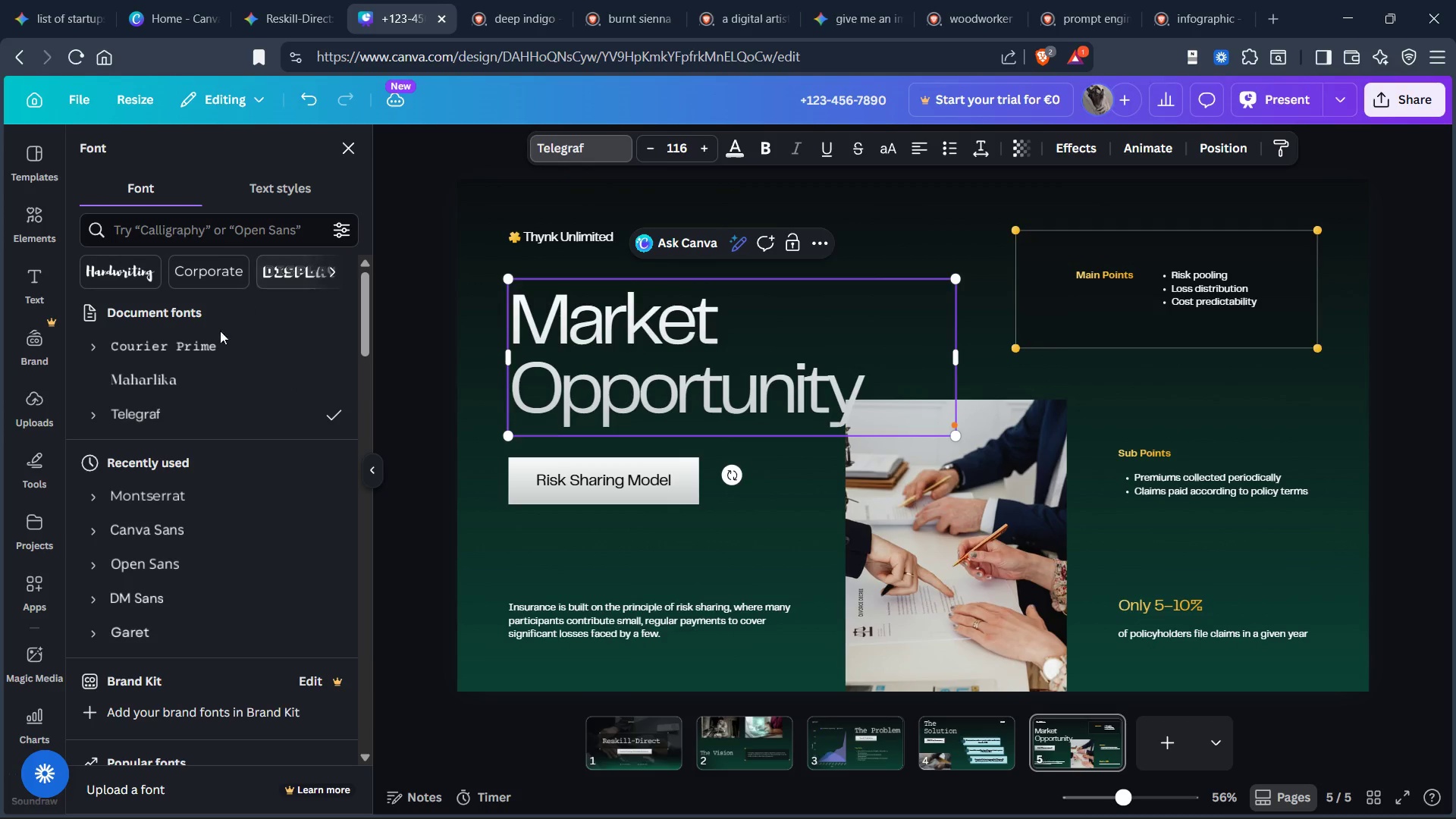 
left_click([220, 342])
 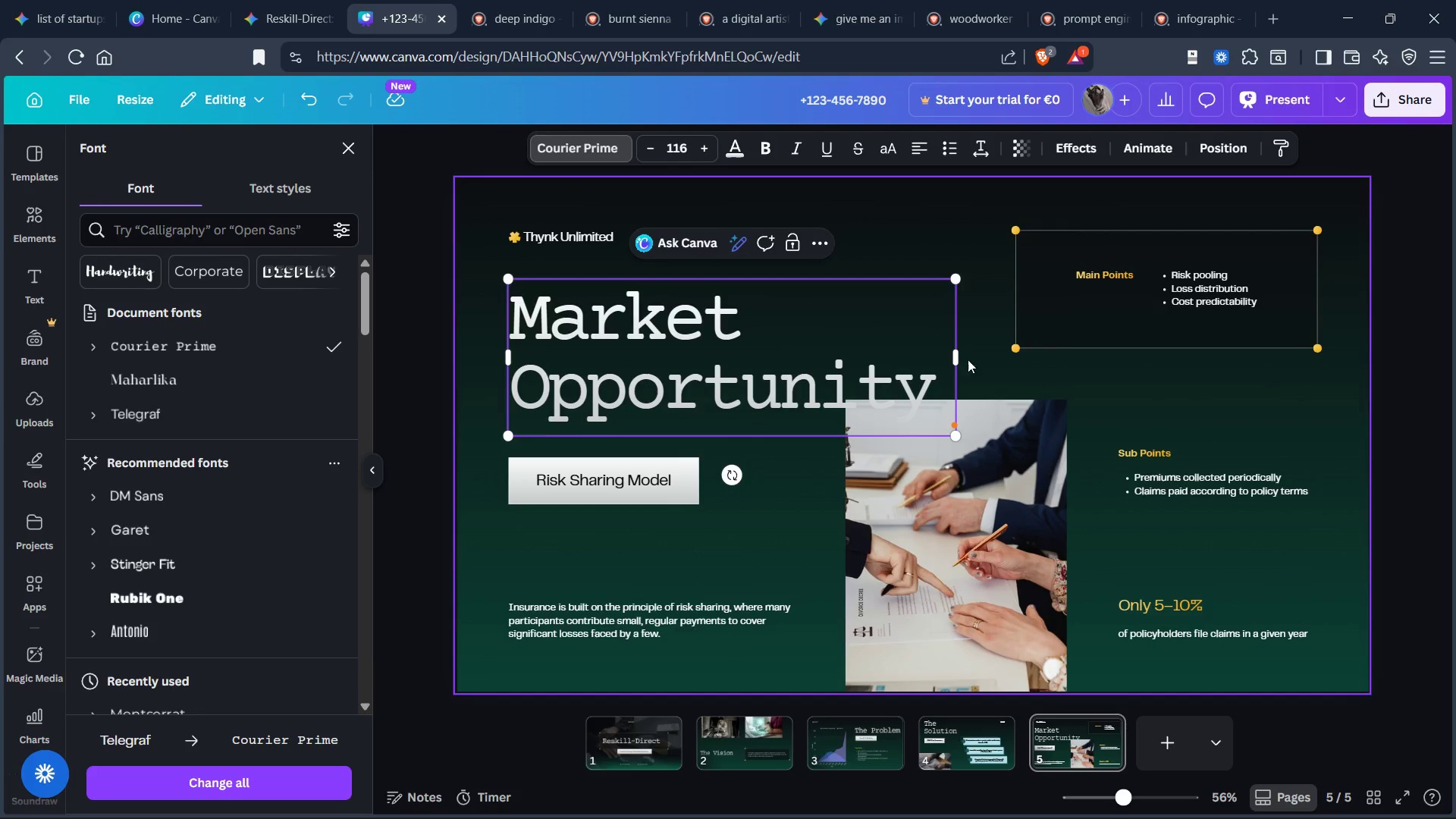 
left_click([989, 346])
 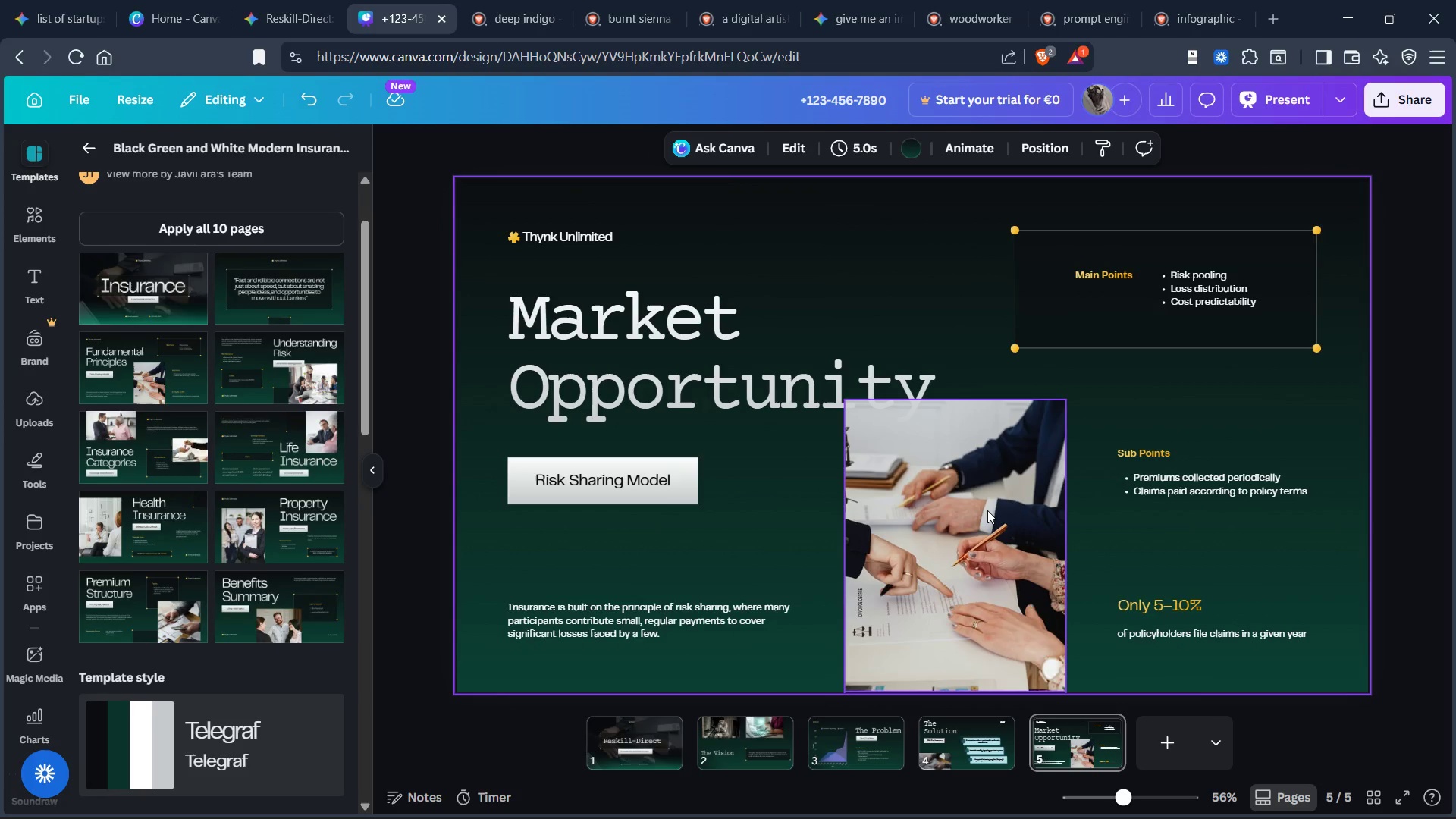 
left_click_drag(start_coordinate=[987, 507], to_coordinate=[984, 534])
 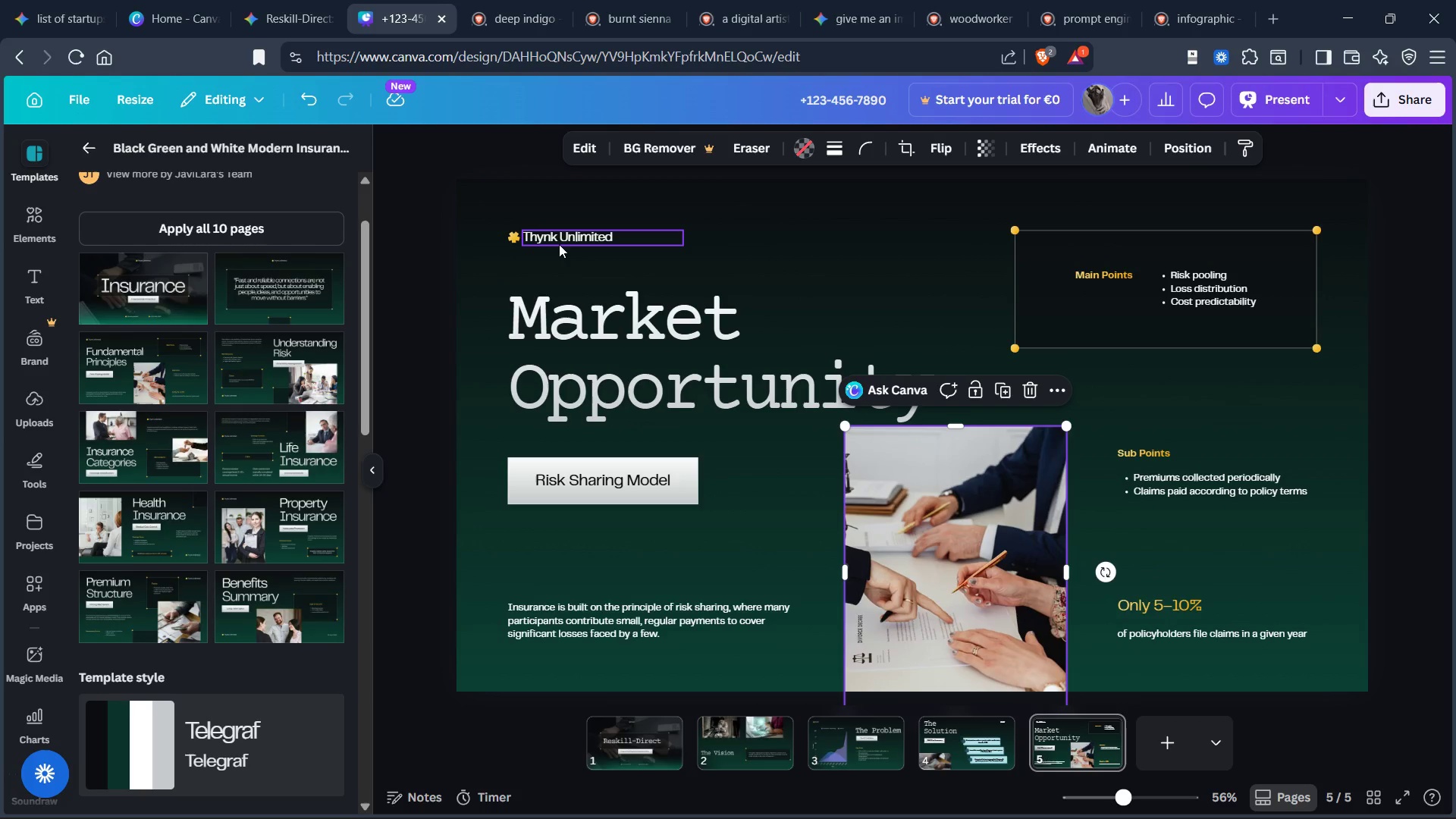 
double_click([561, 243])
 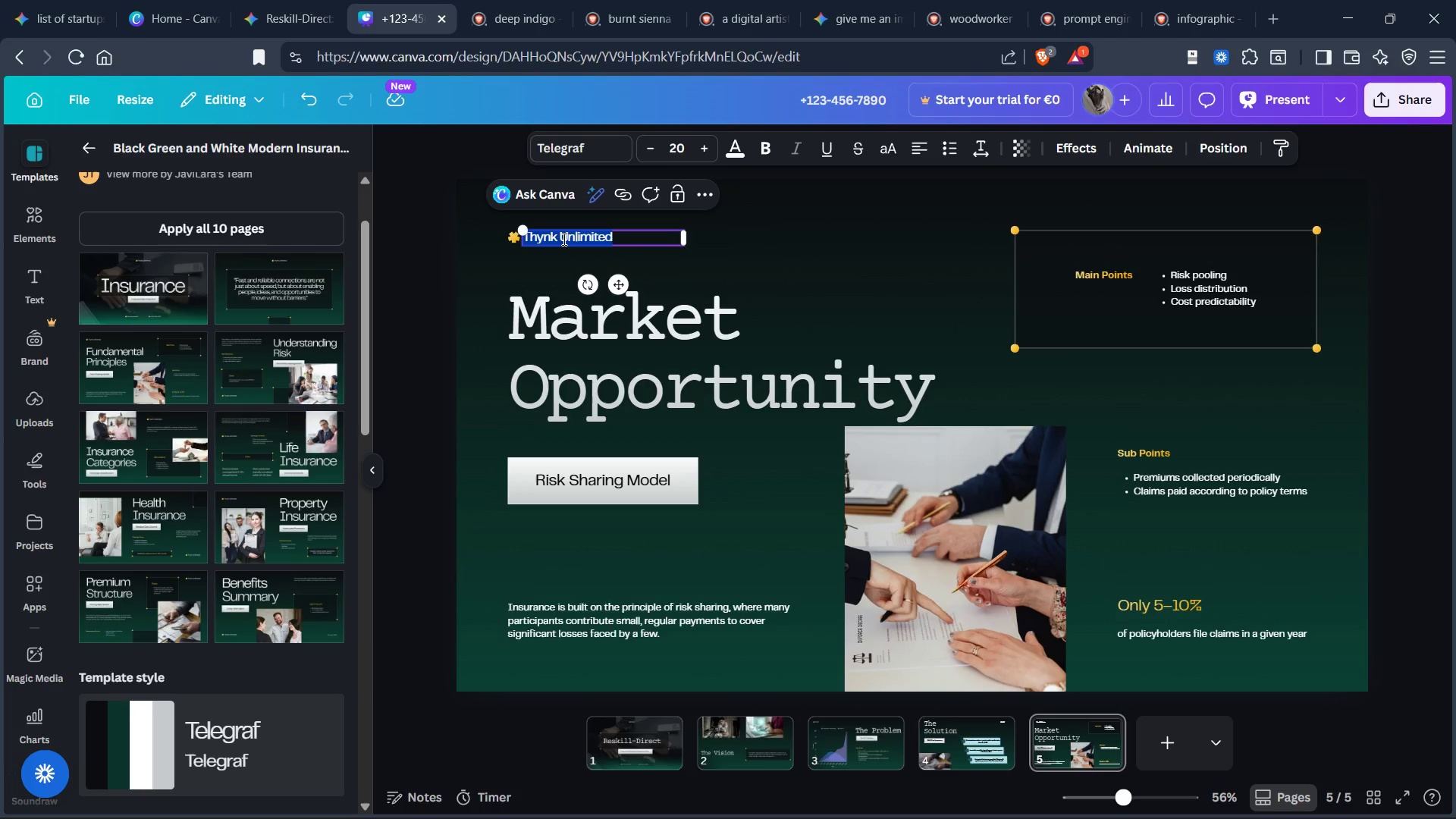 
type(REsl)
key(Backspace)
type(kill)
 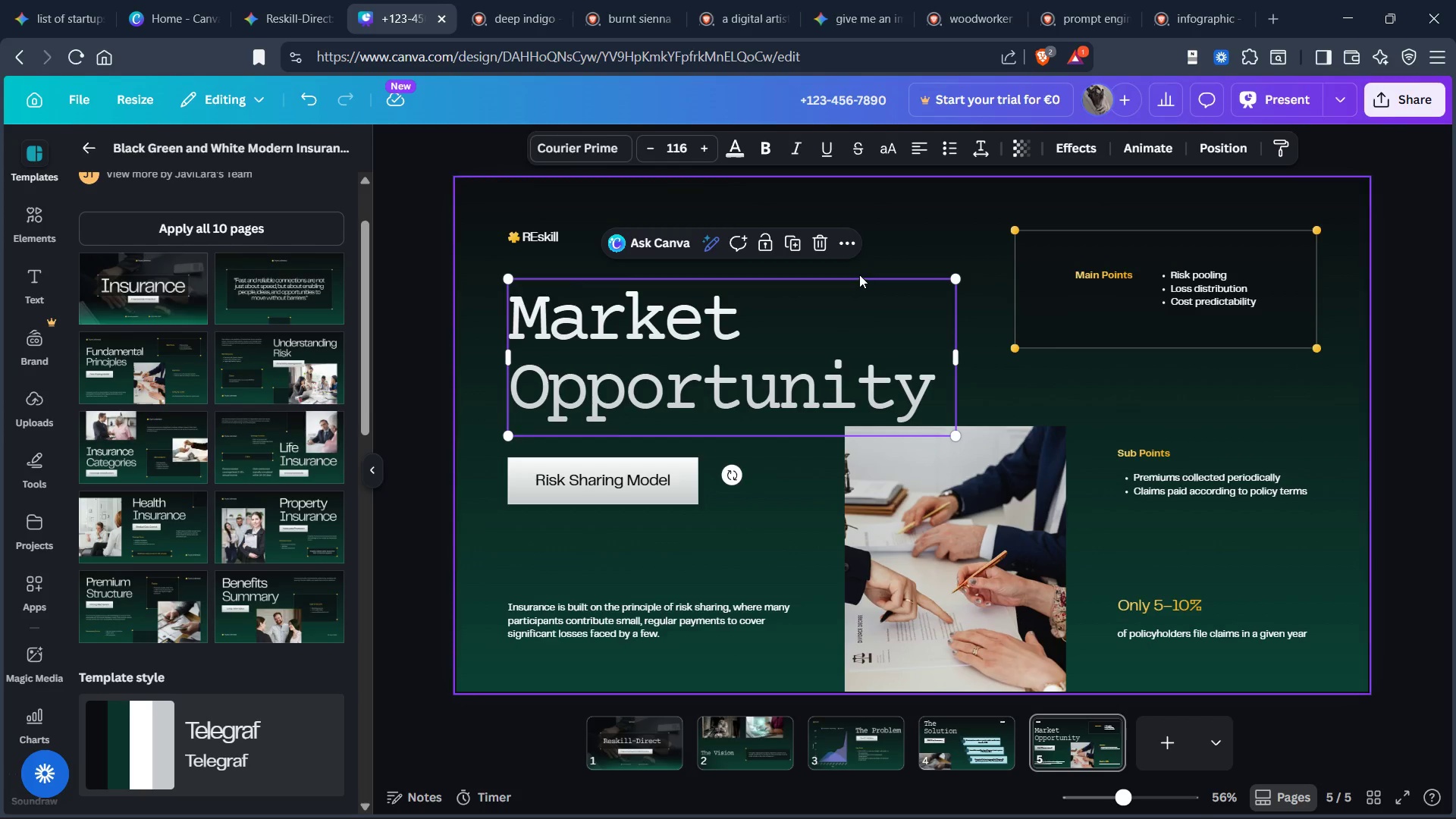 
left_click_drag(start_coordinate=[780, 330], to_coordinate=[777, 309])
 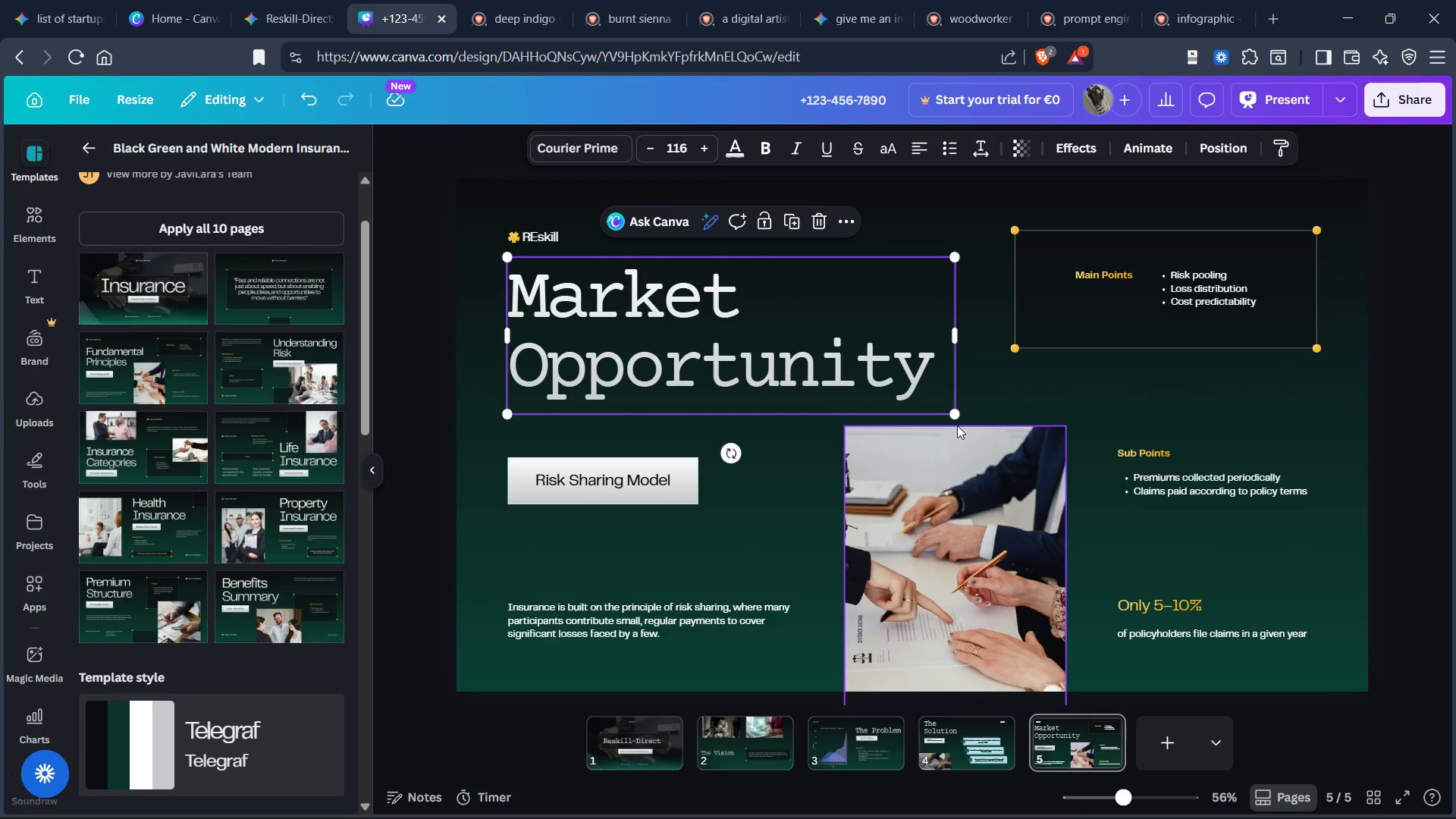 
left_click_drag(start_coordinate=[955, 409], to_coordinate=[934, 391])
 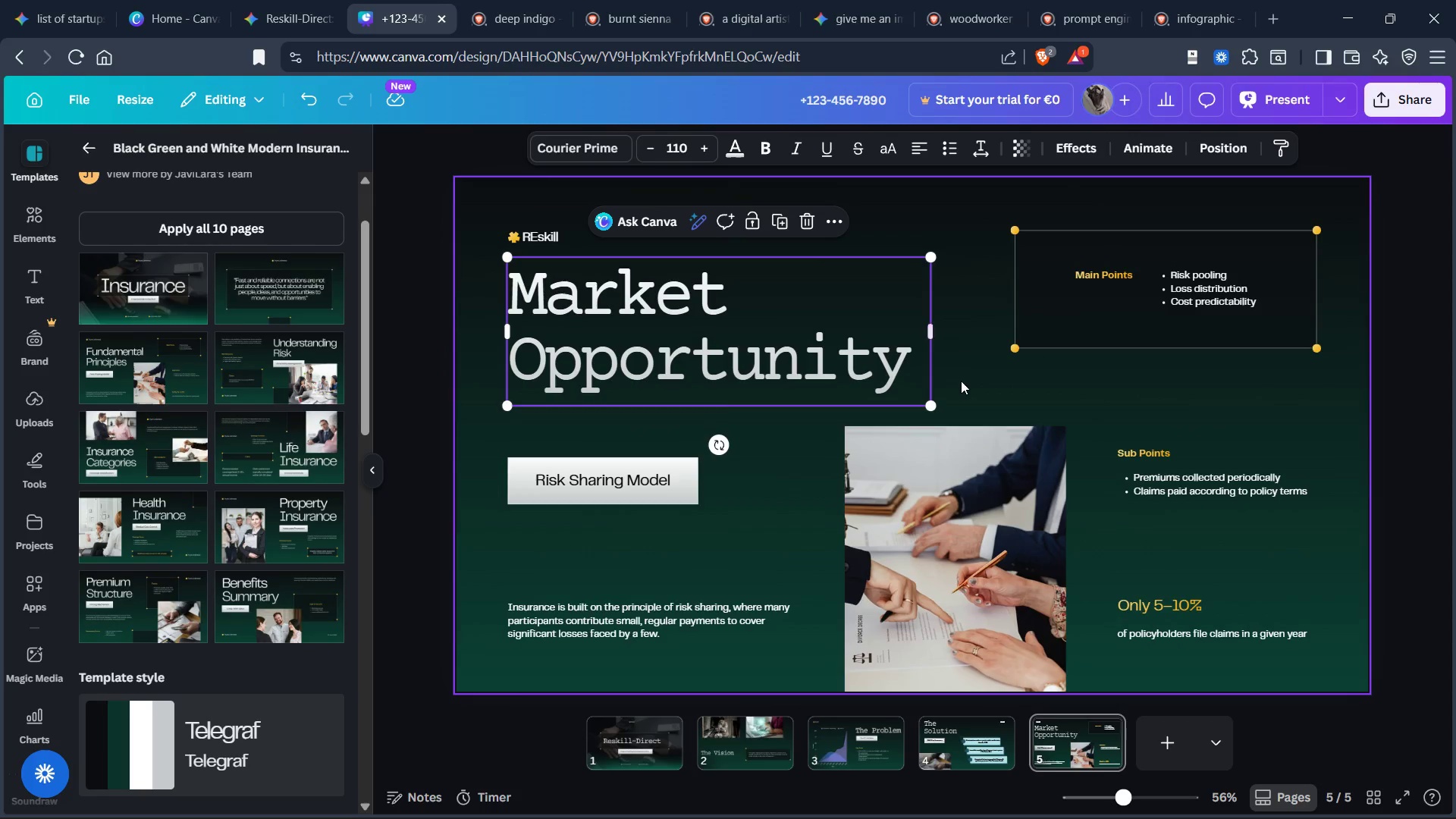 
left_click([963, 381])
 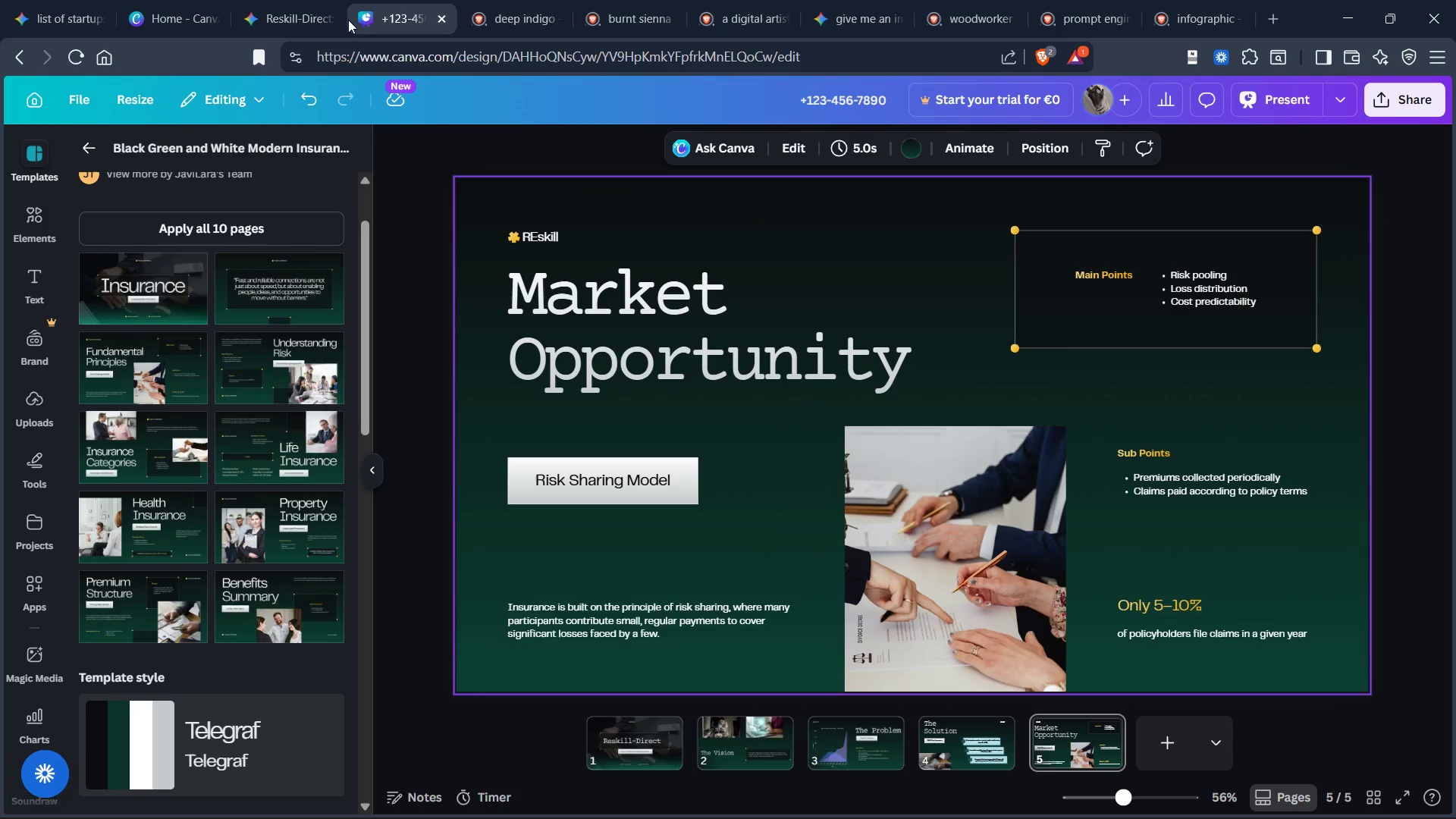 
left_click([303, 20])
 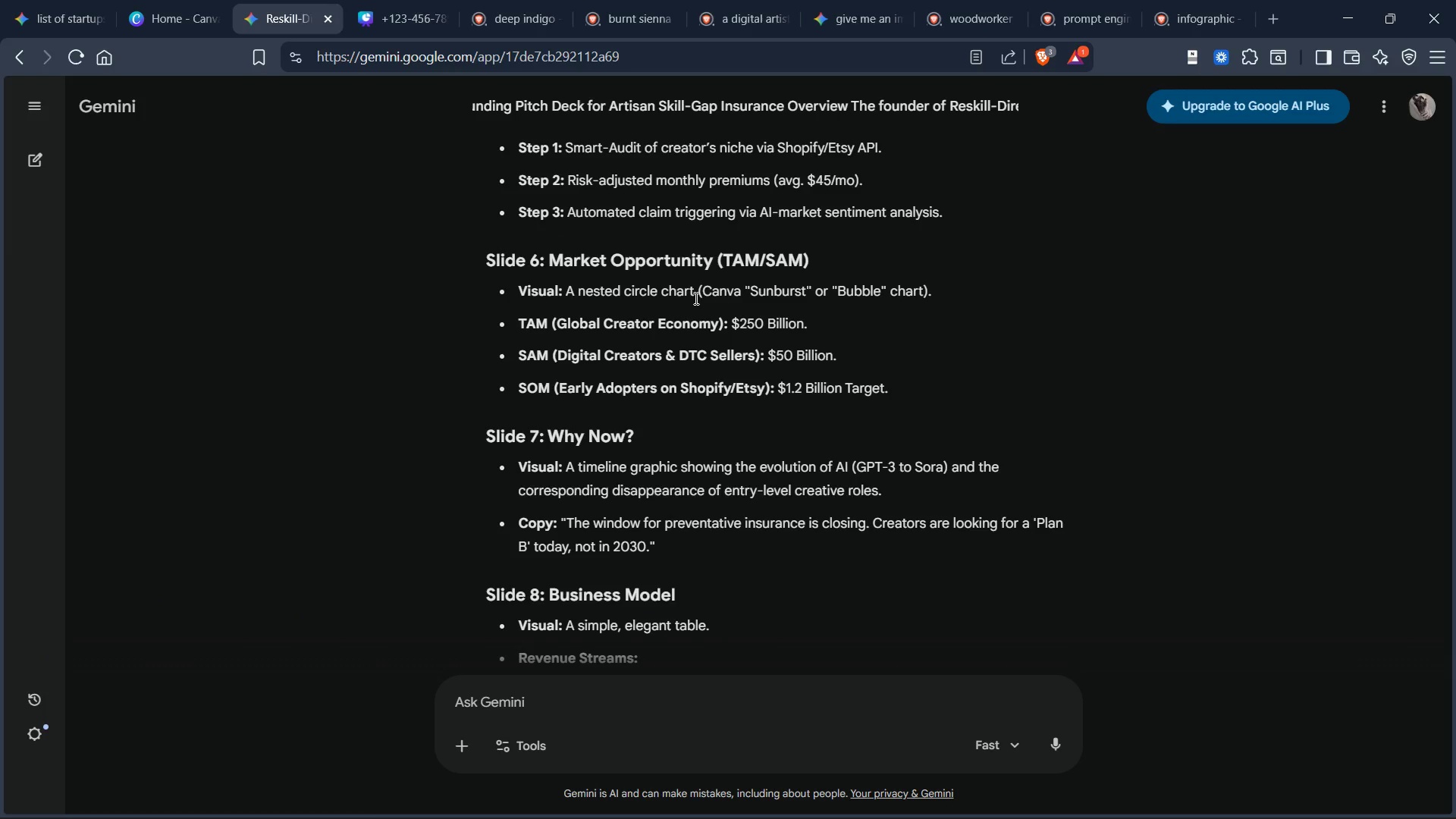 
scroll: coordinate [695, 298], scroll_direction: none, amount: 0.0
 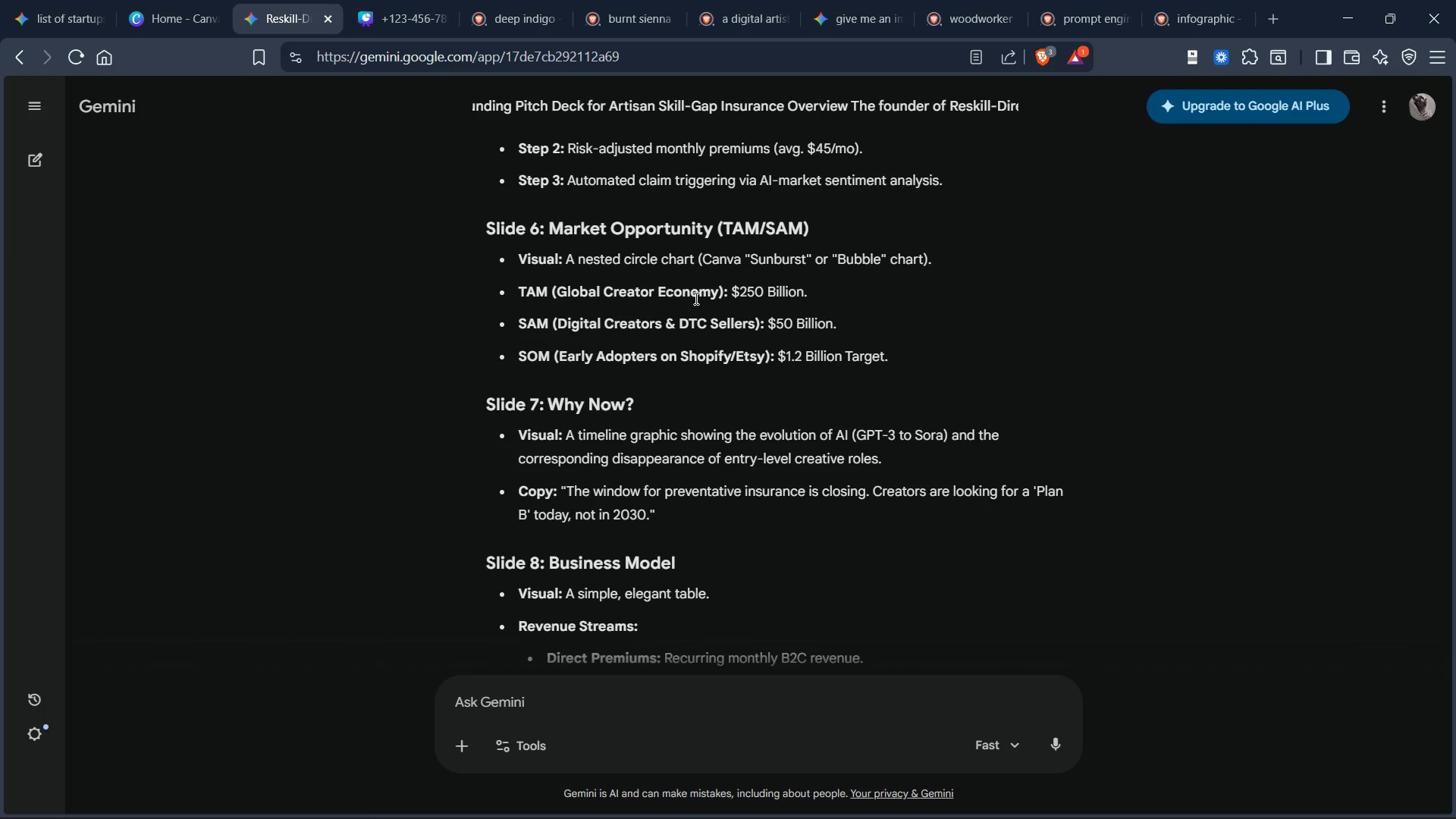 
scroll: coordinate [695, 298], scroll_direction: down, amount: 1.0
 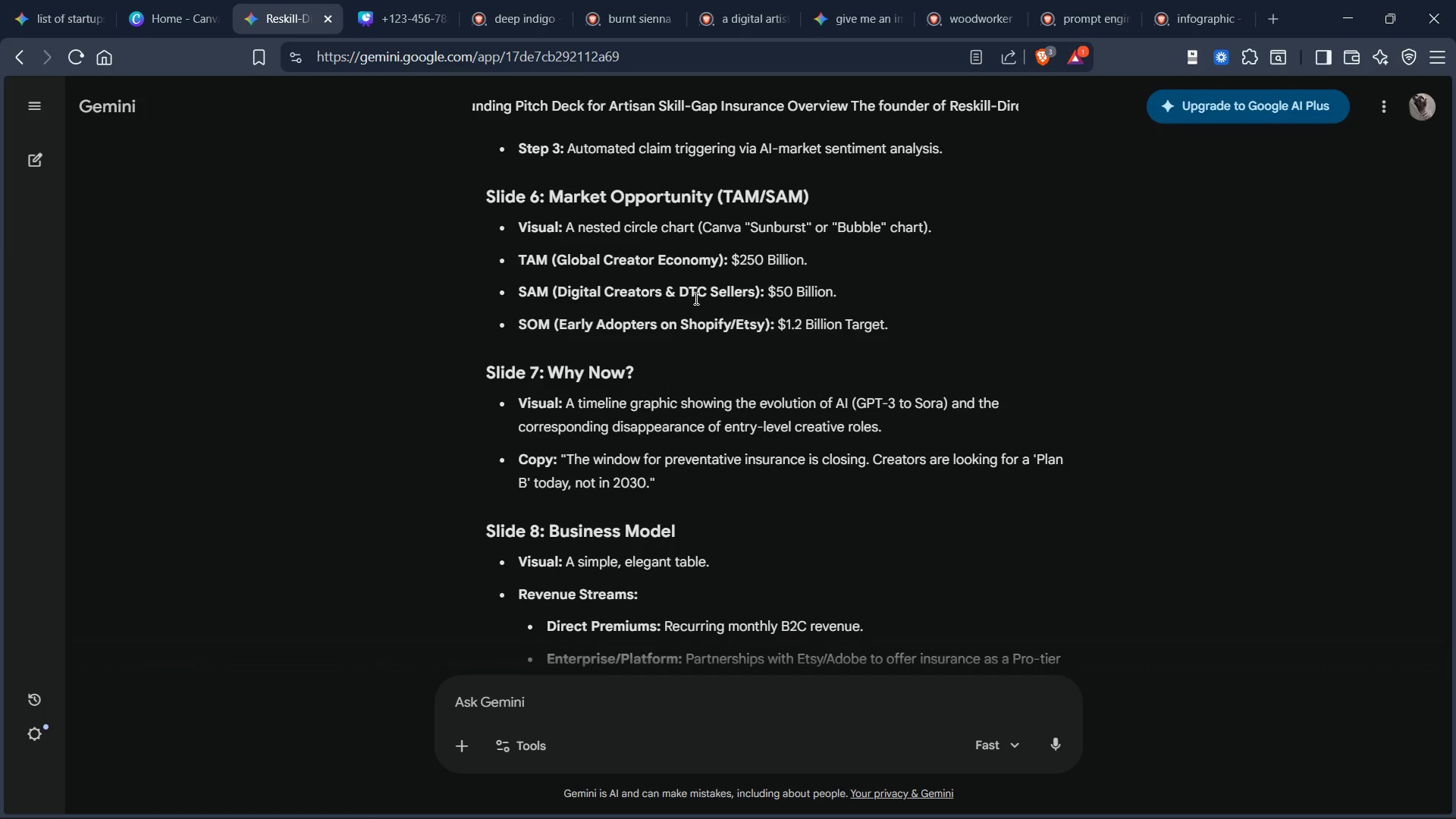 
wait(9.19)
 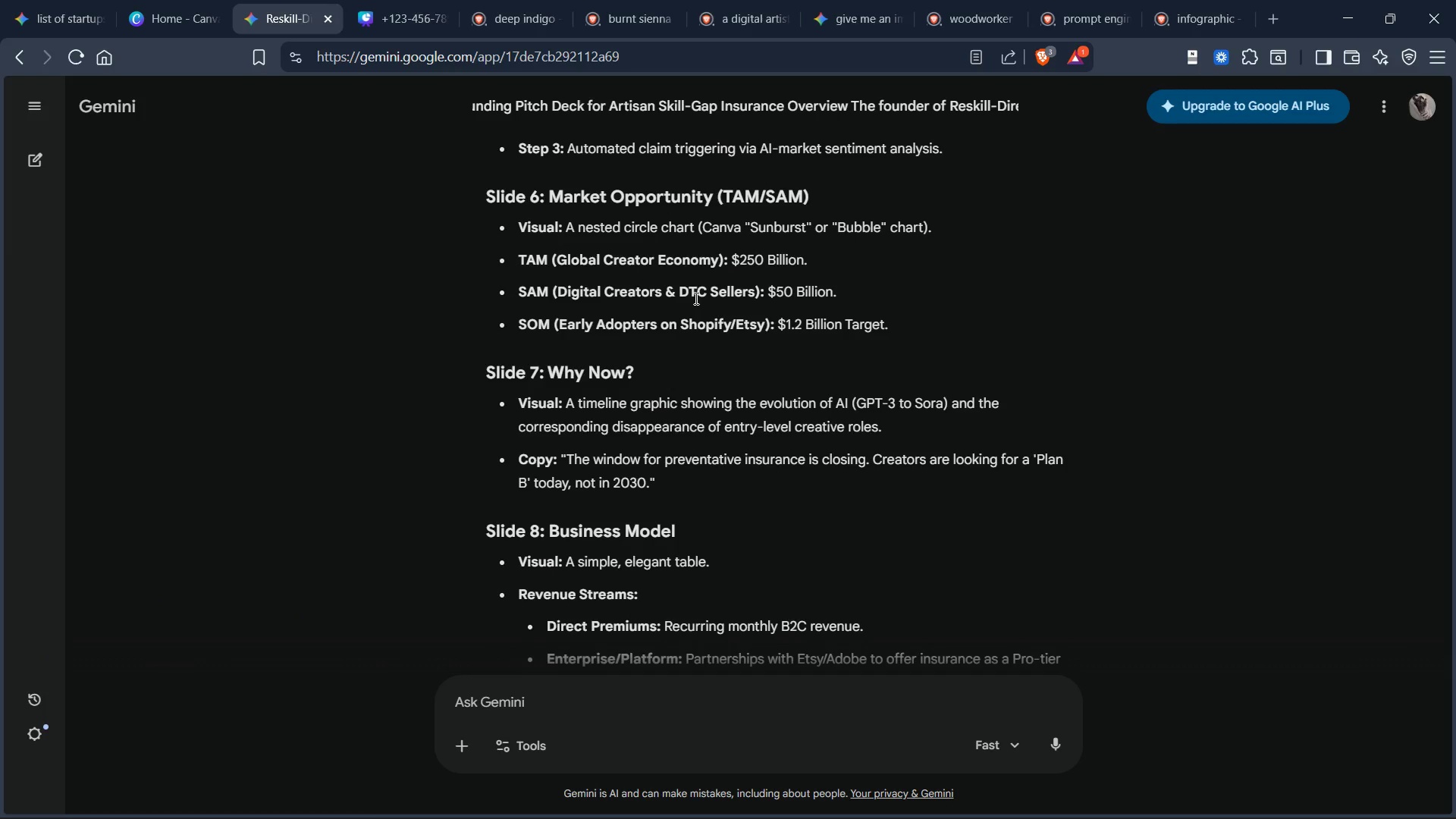 
left_click_drag(start_coordinate=[516, 253], to_coordinate=[899, 329])
 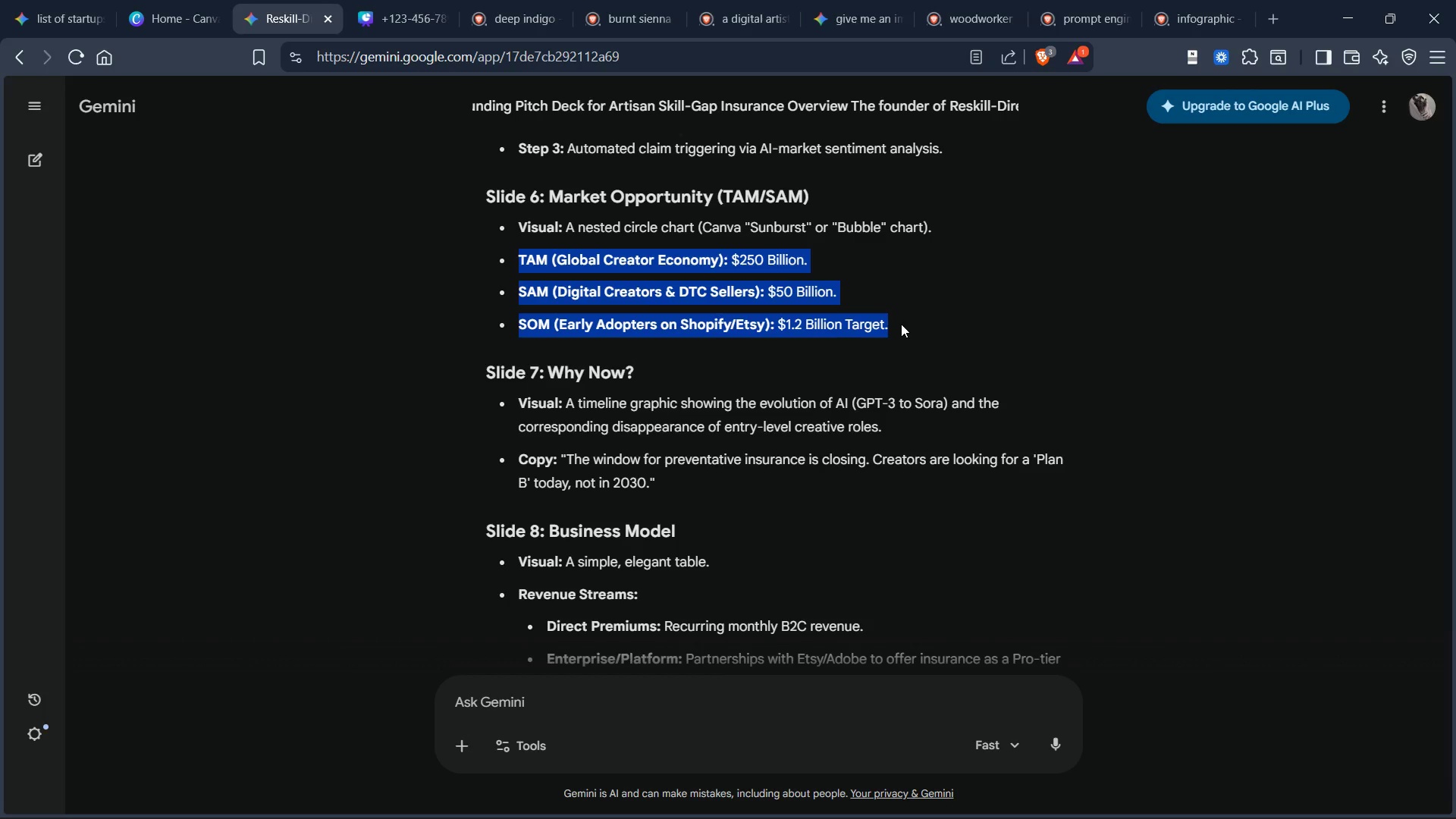 
key(Control+C)
 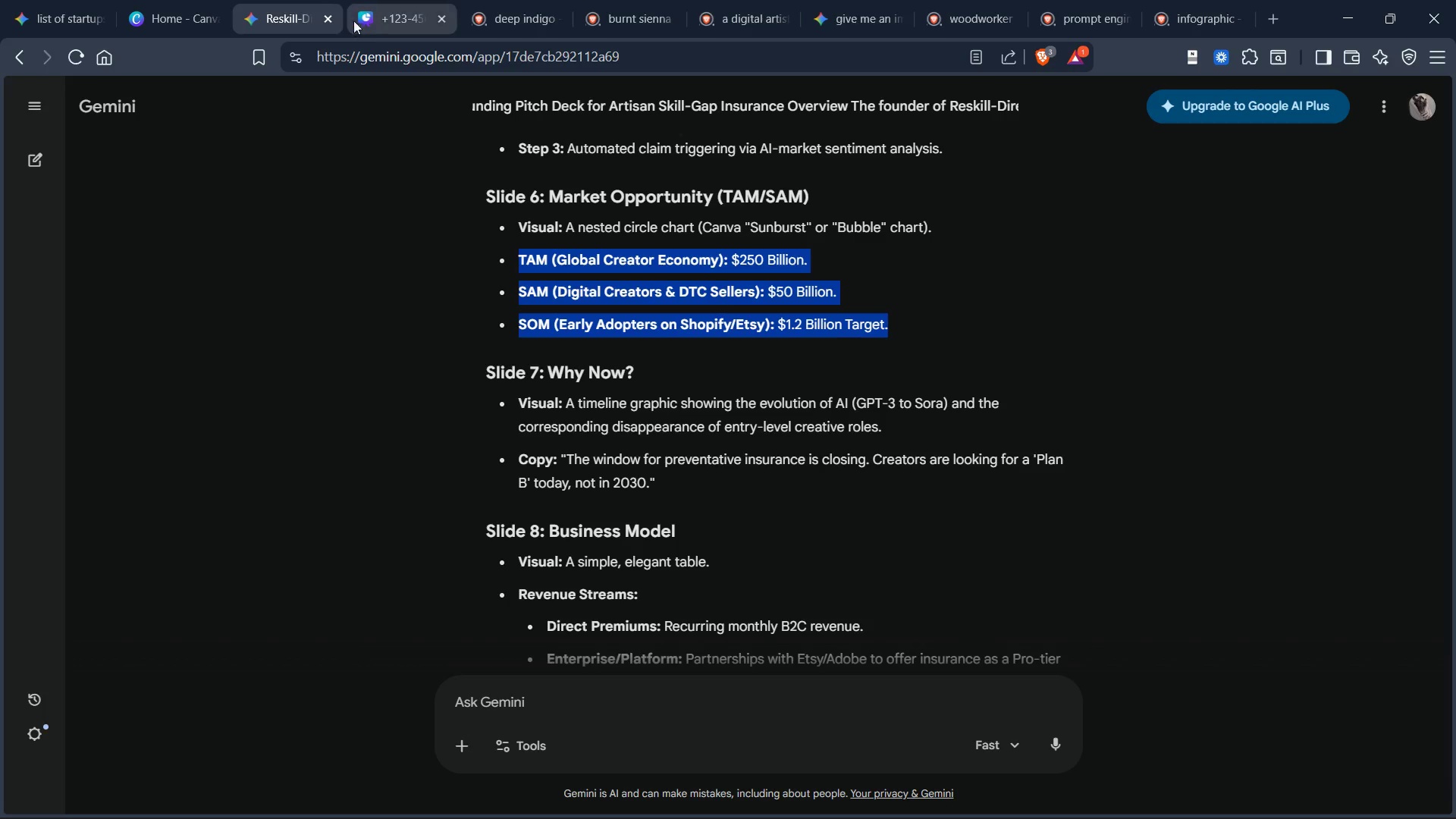 
left_click([379, 20])
 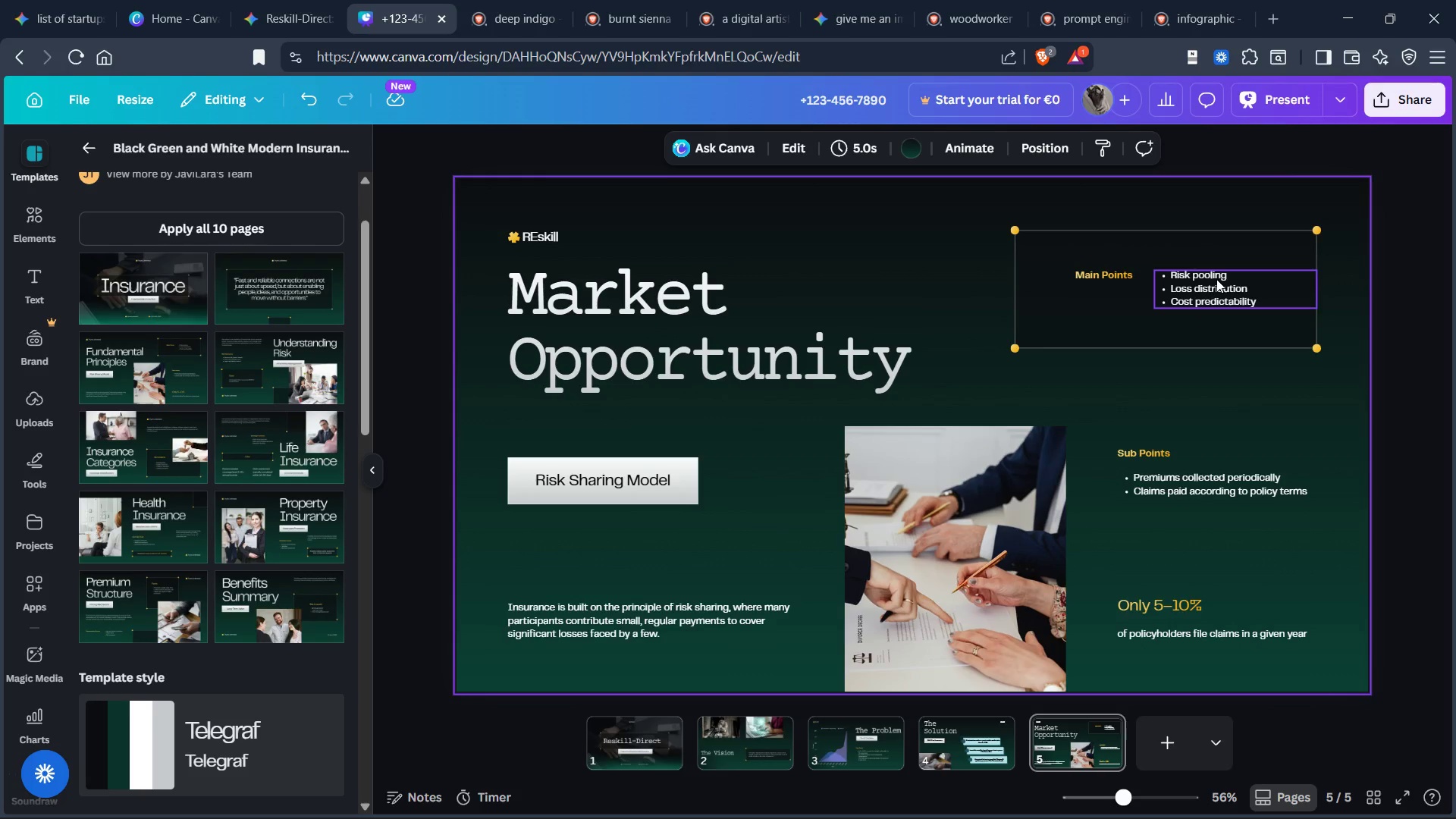 
wait(14.28)
 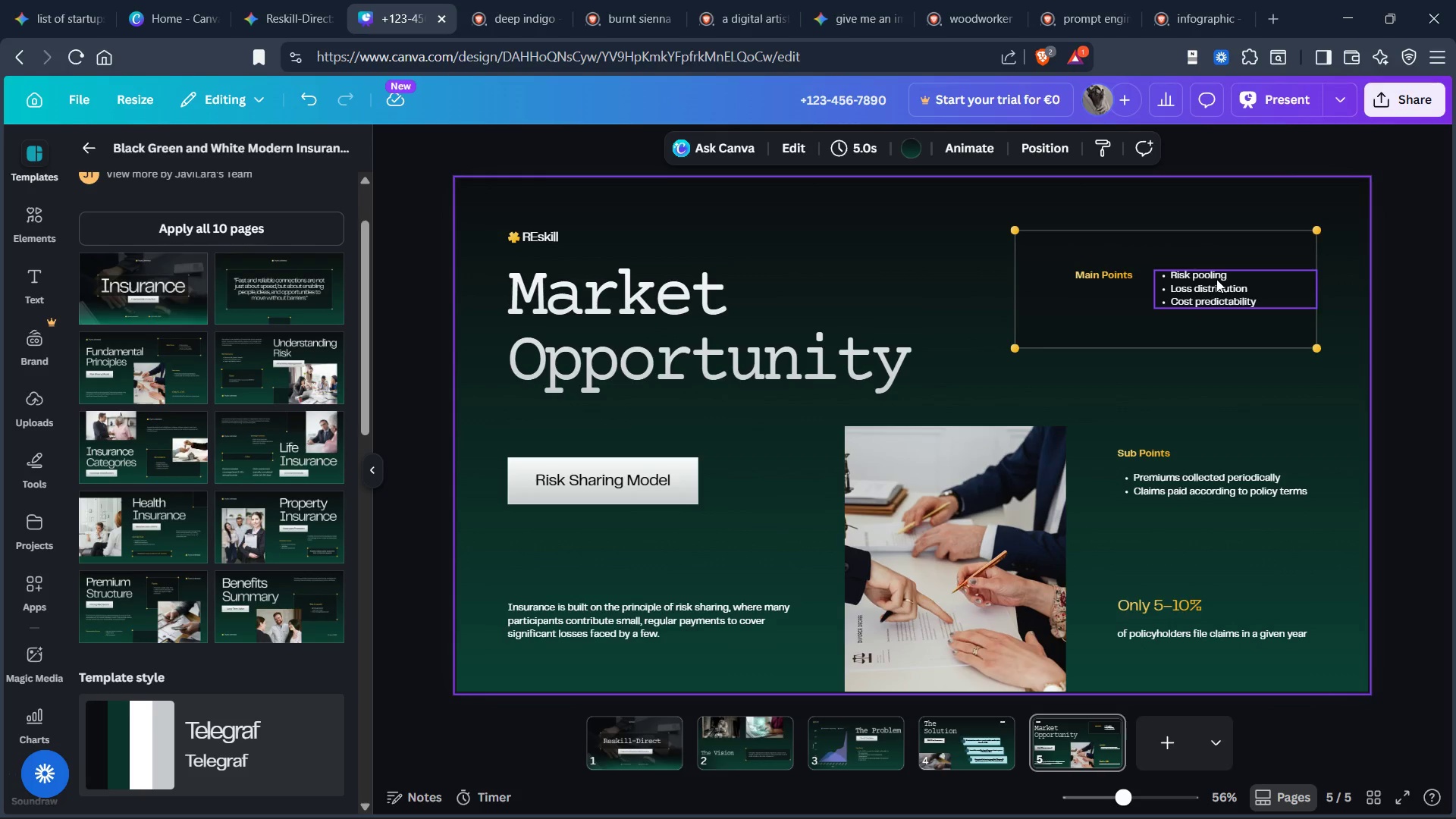 
left_click([1211, 293])
 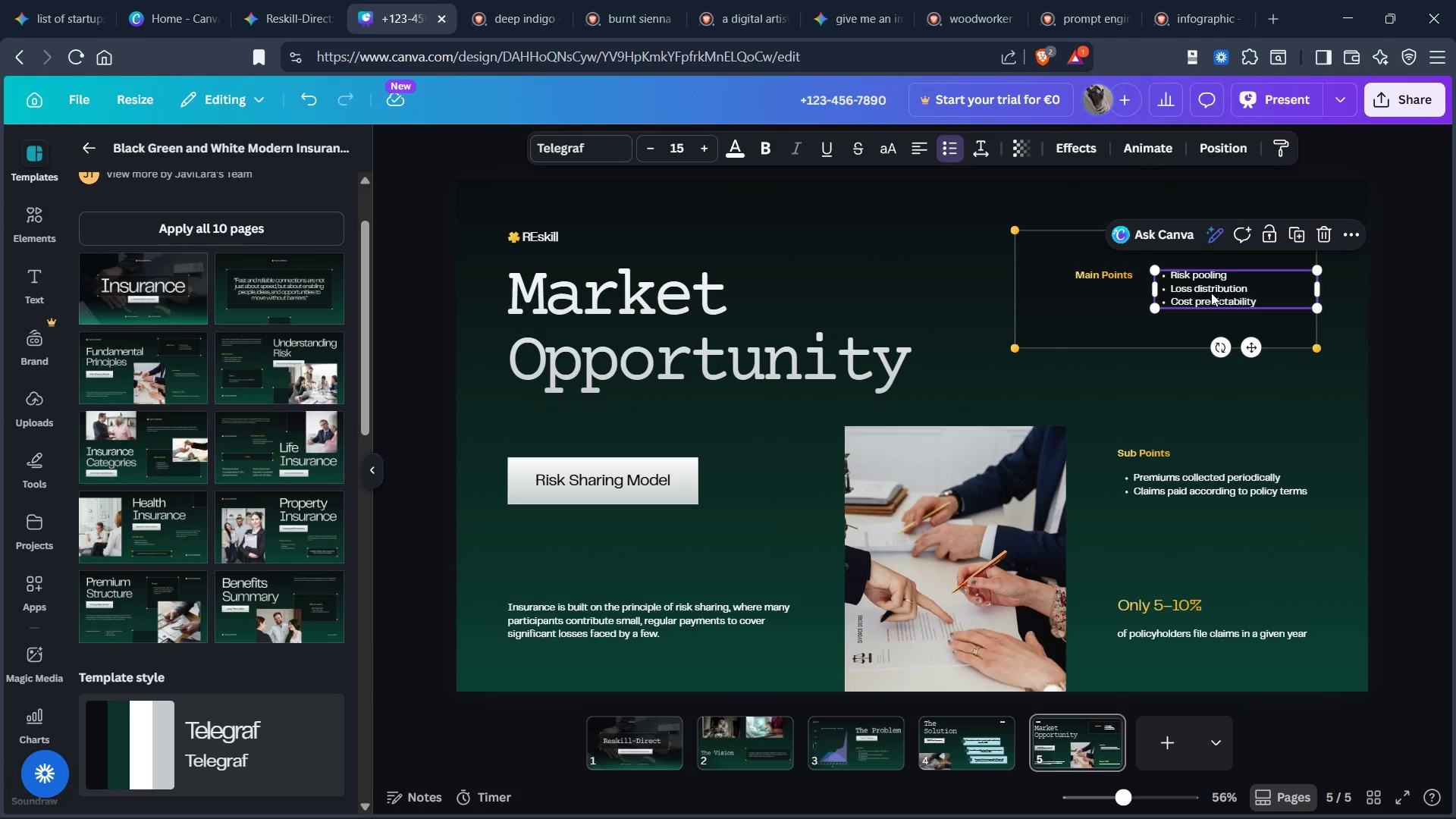 
double_click([1211, 292])
 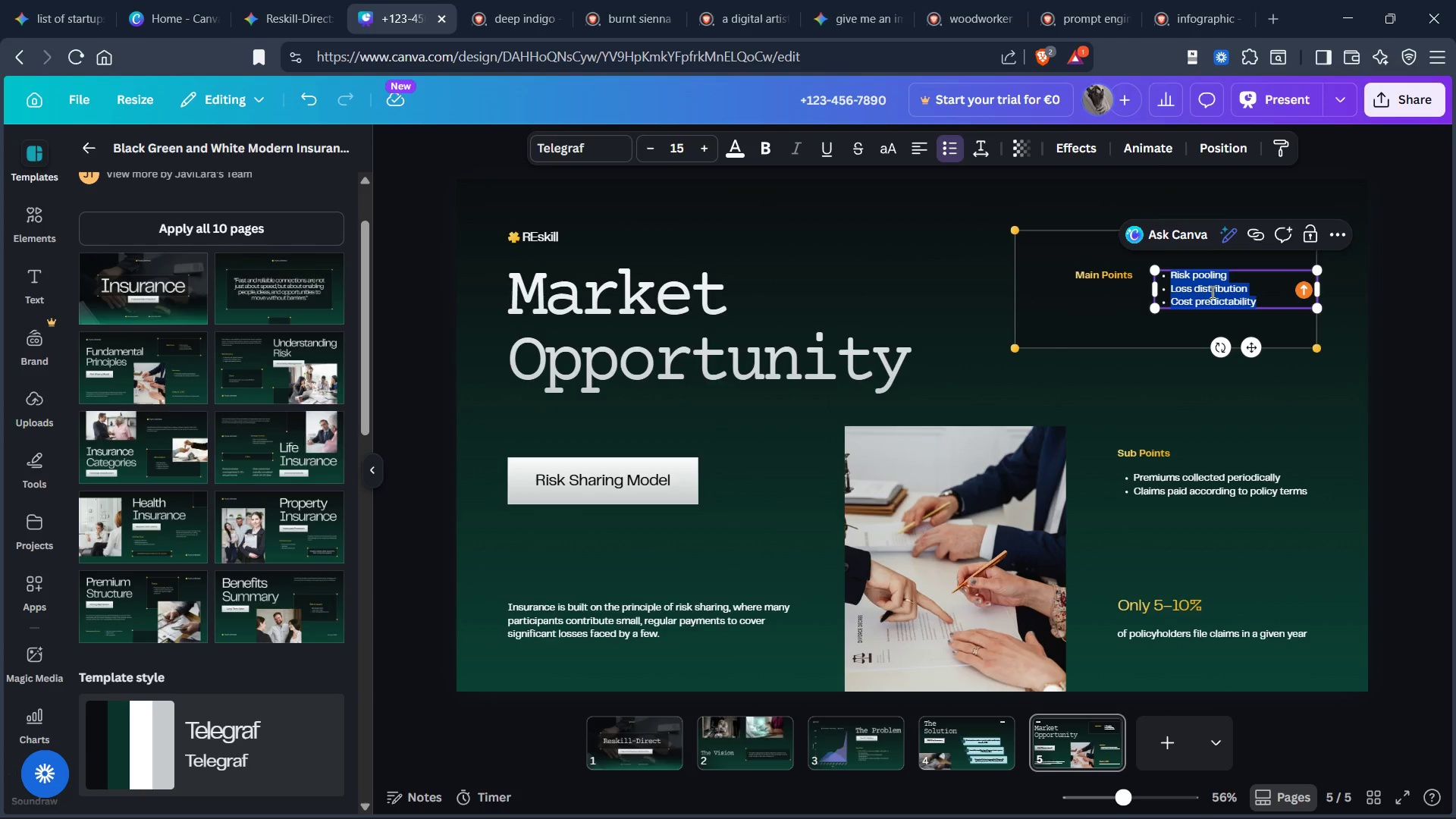 
key(Control+V)
 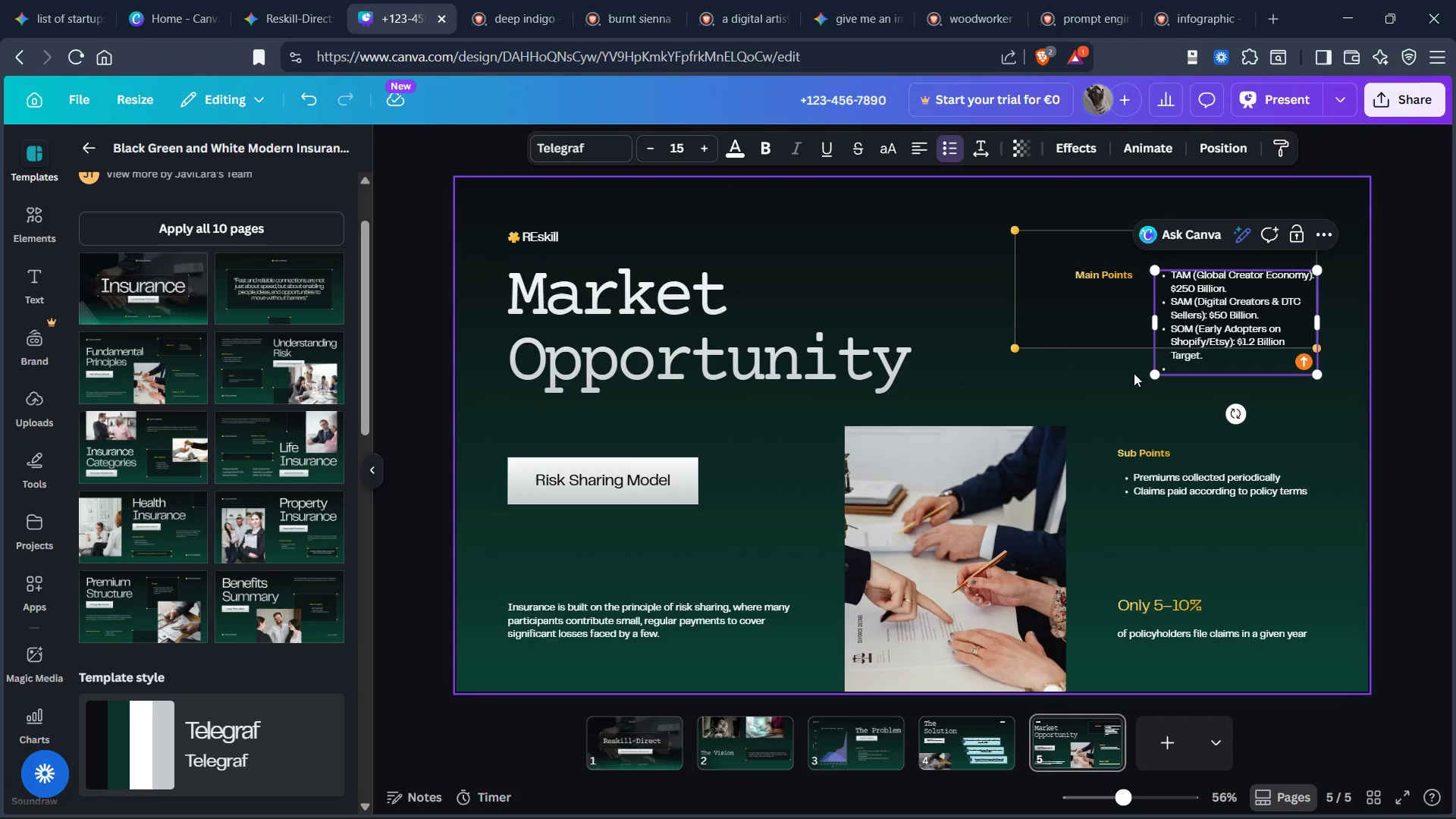 
left_click([1112, 354])
 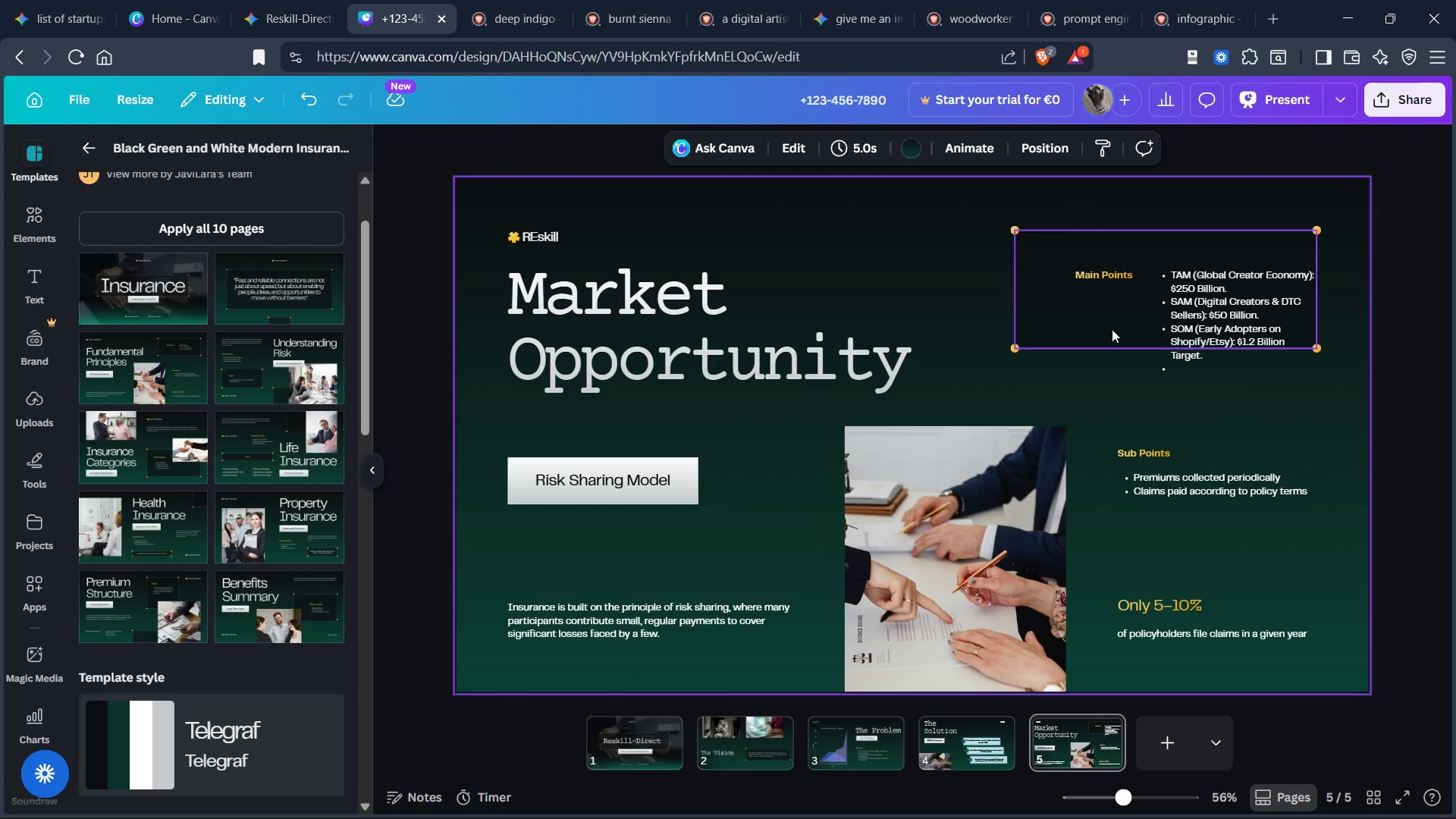 
left_click([1112, 329])
 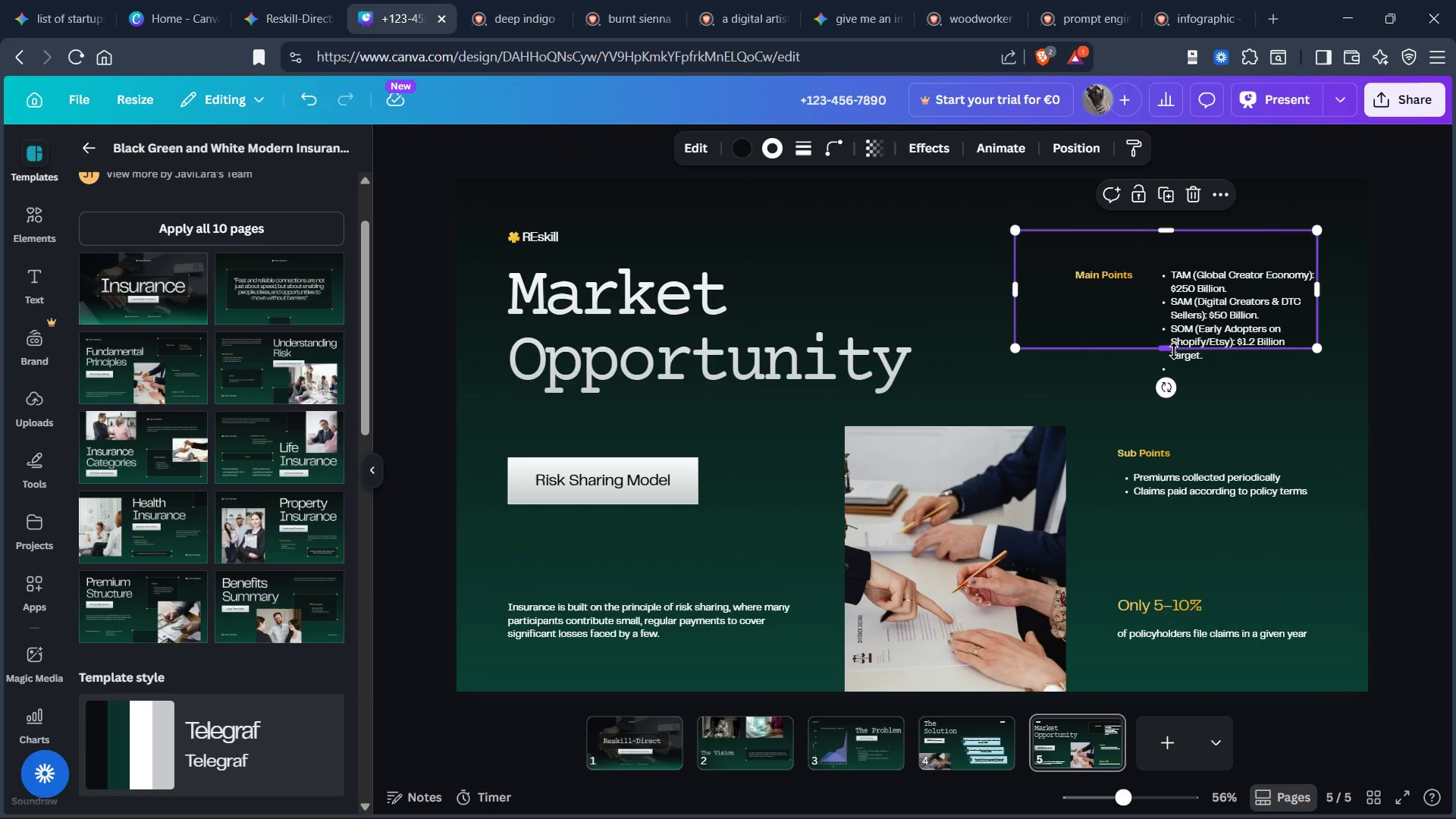 
left_click_drag(start_coordinate=[1172, 347], to_coordinate=[1170, 395])
 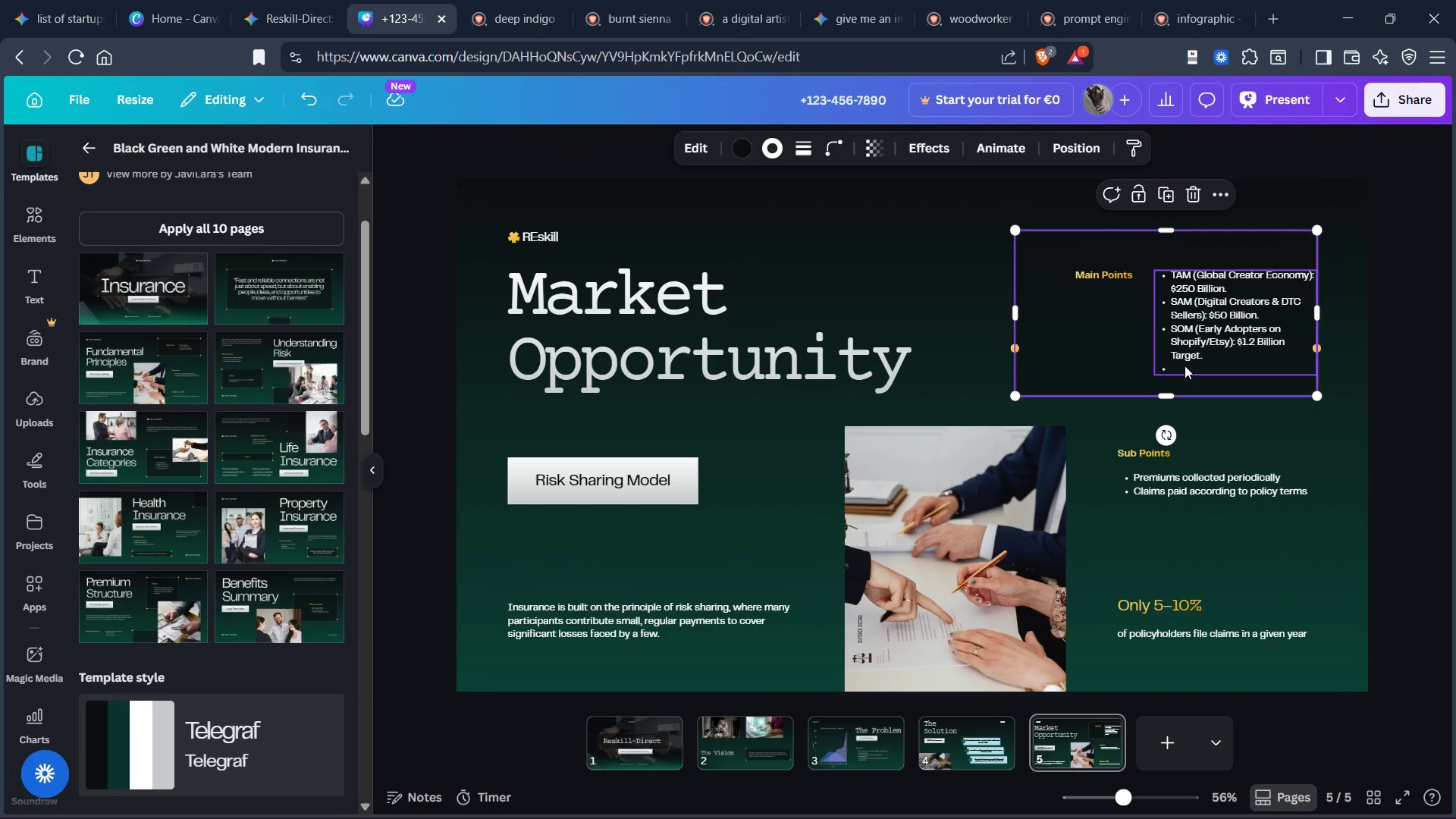 
left_click([1185, 366])
 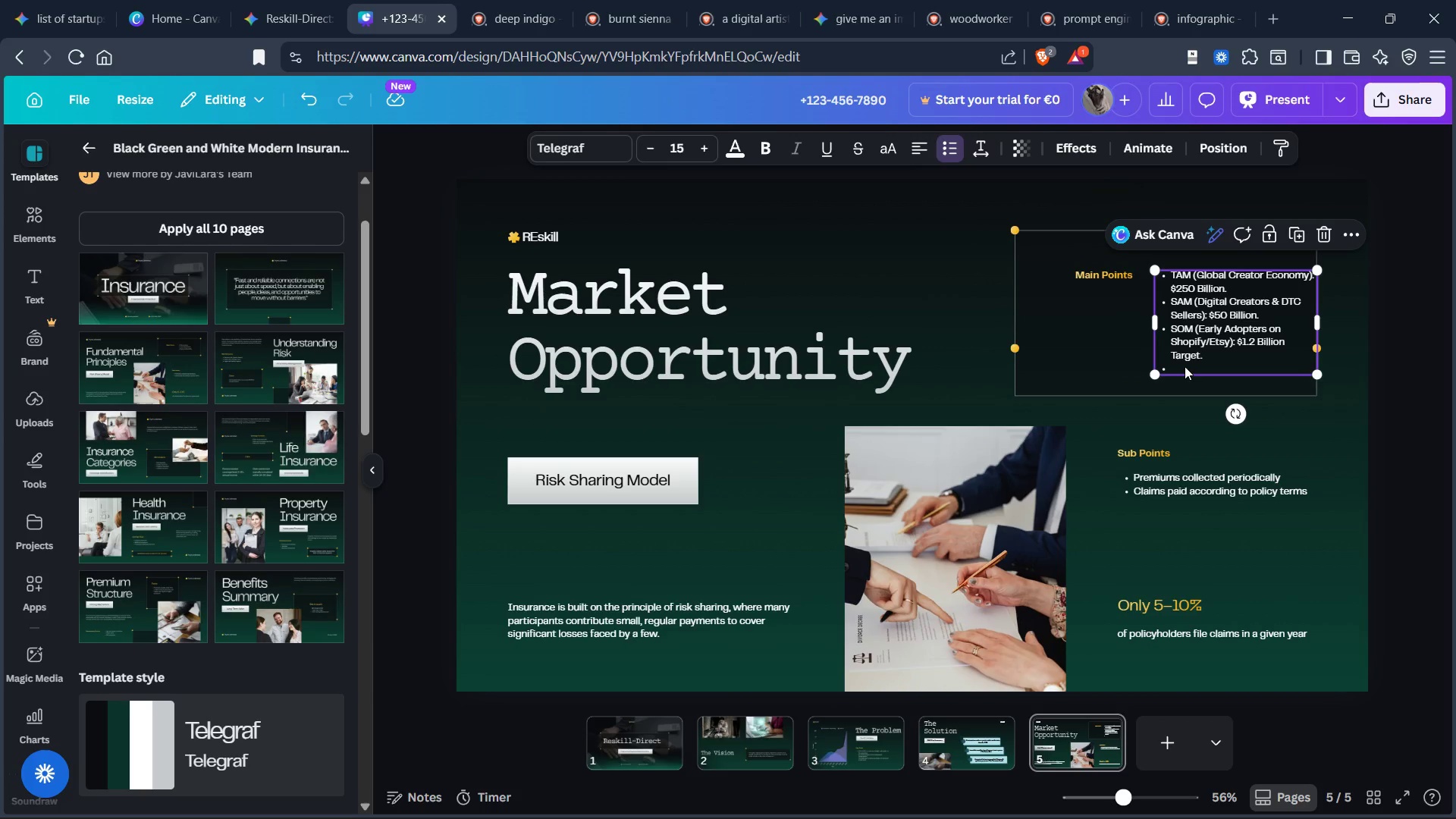 
left_click([1185, 366])
 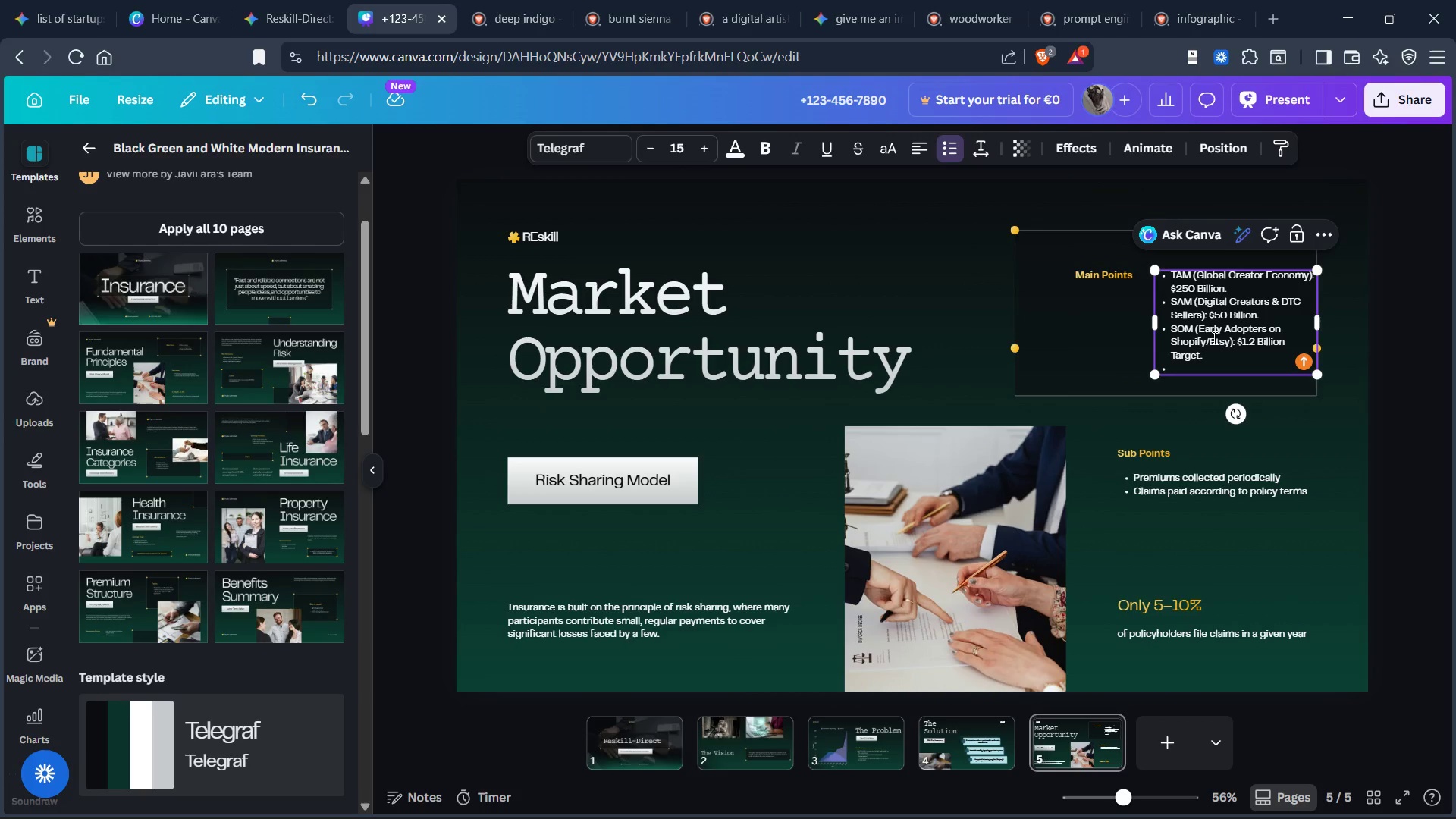 
key(Backspace)
 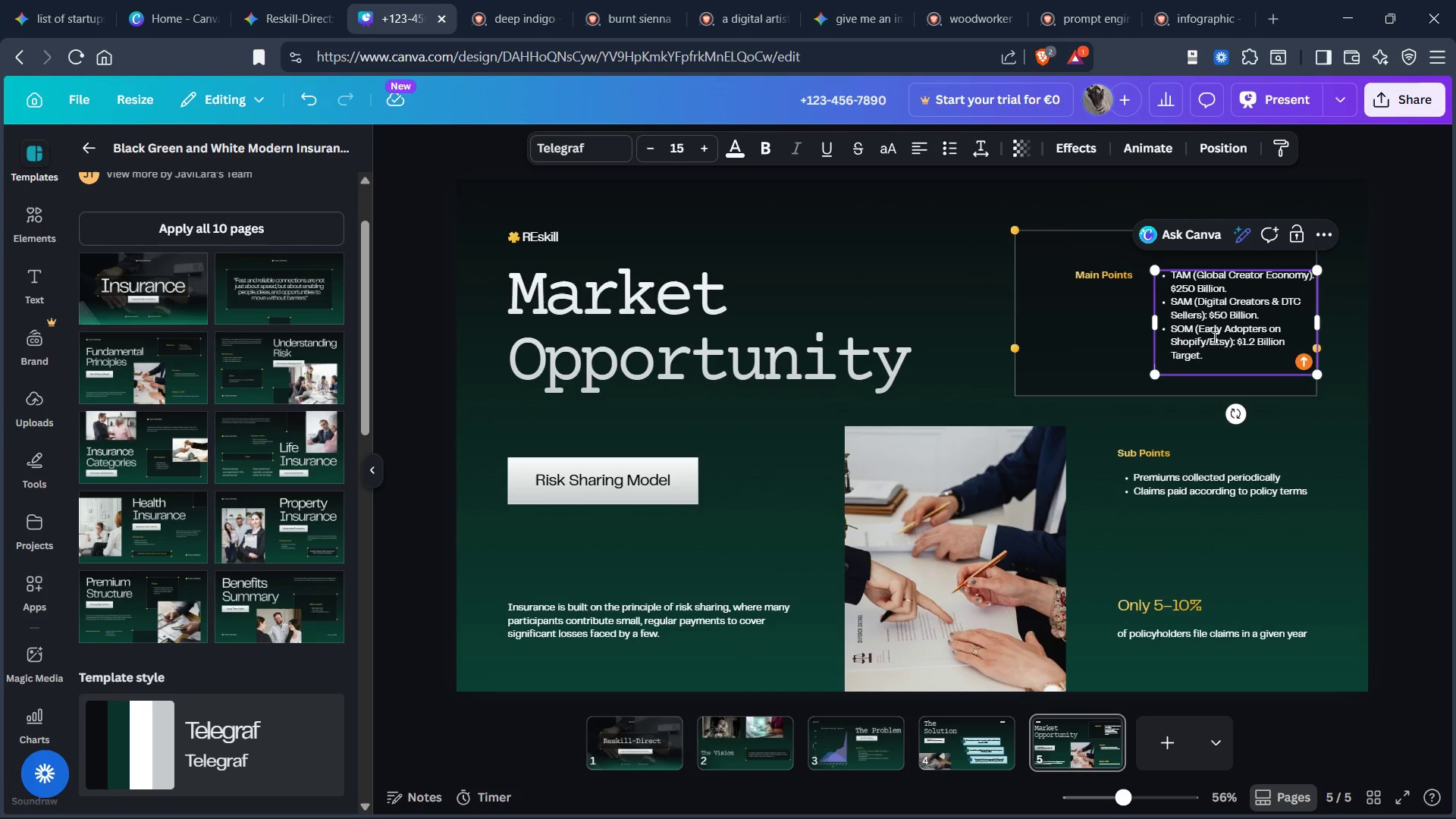 
key(Backspace)
 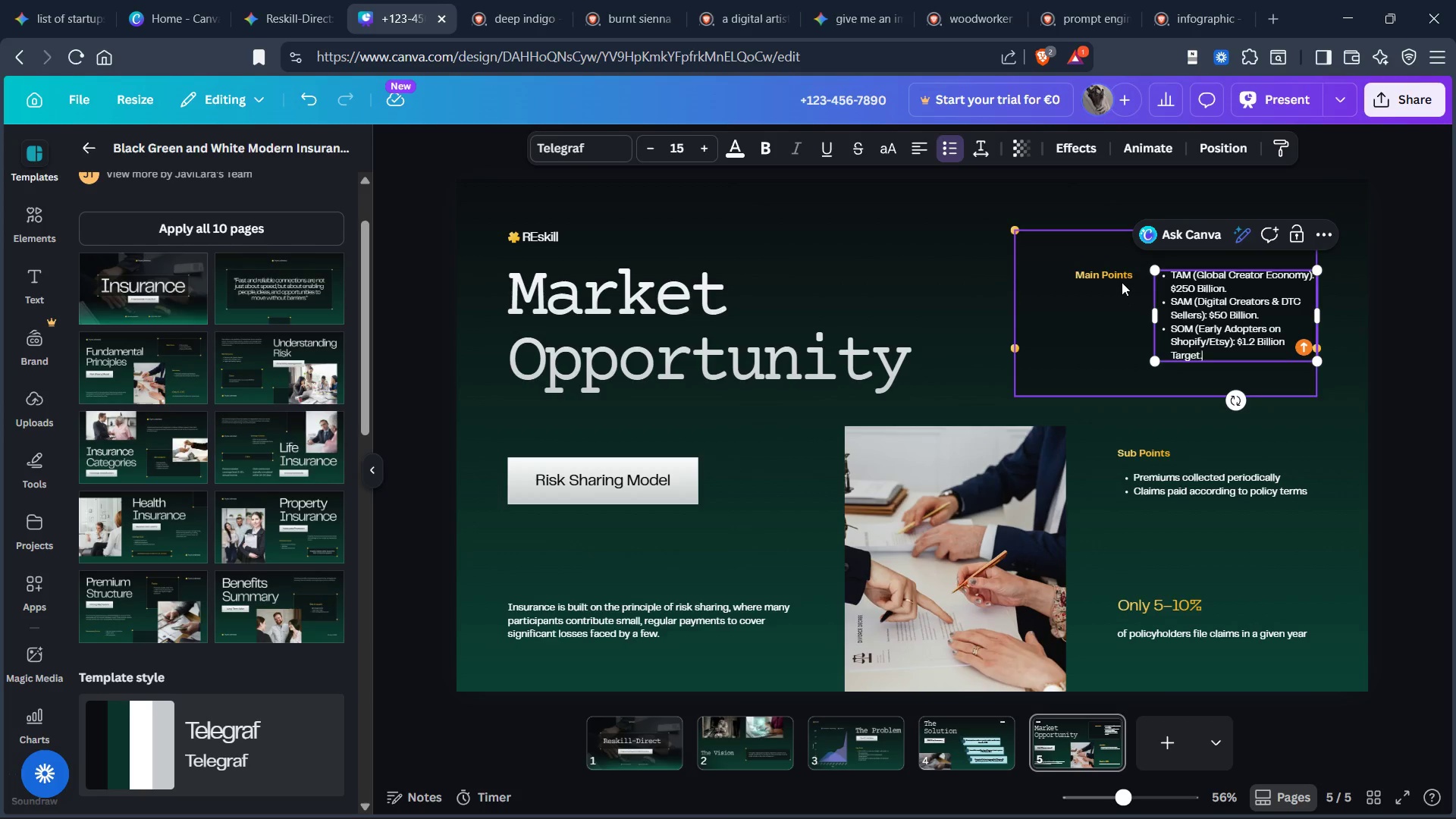 
left_click([1077, 323])
 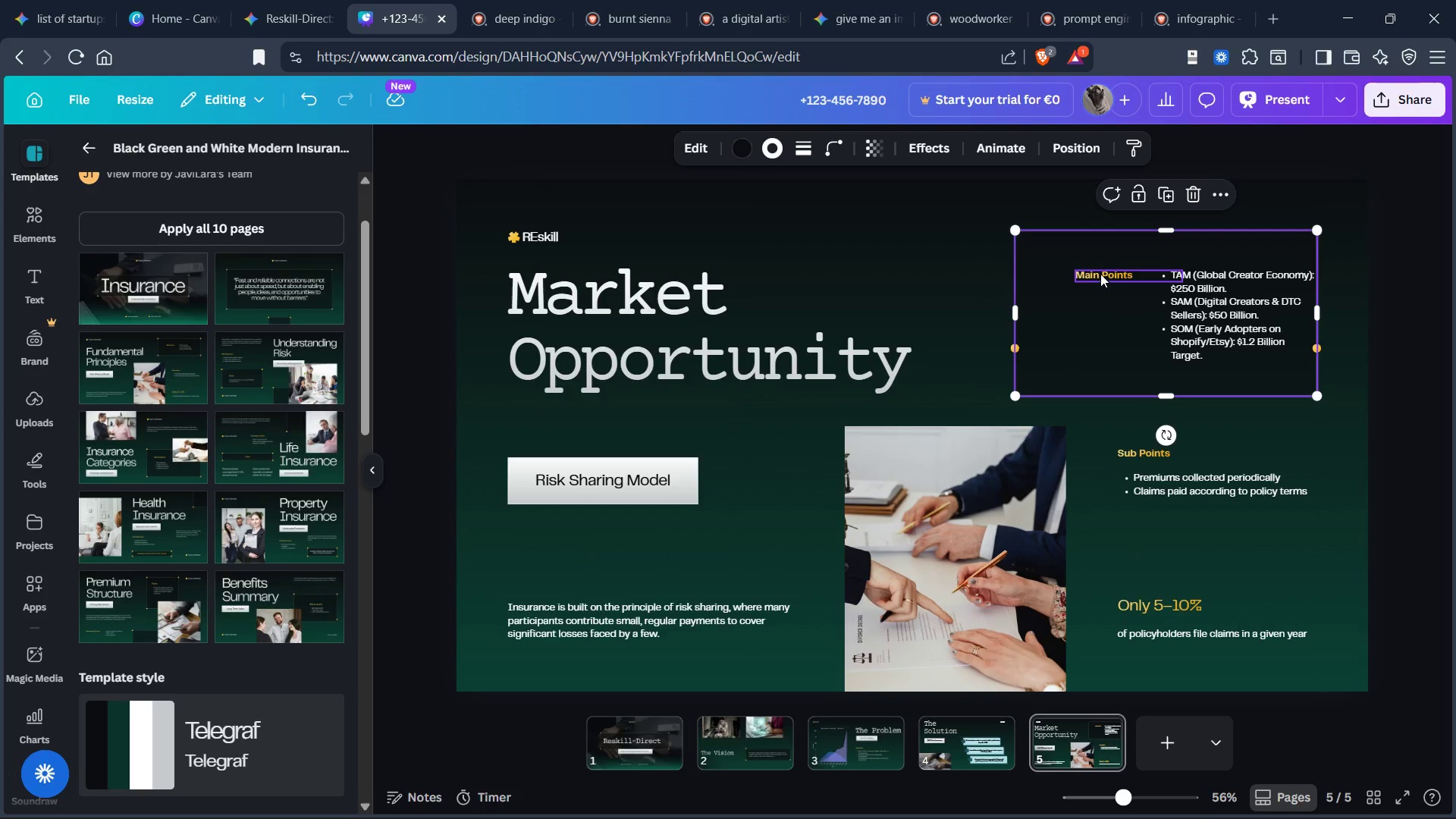 
left_click_drag(start_coordinate=[1100, 274], to_coordinate=[1078, 277])
 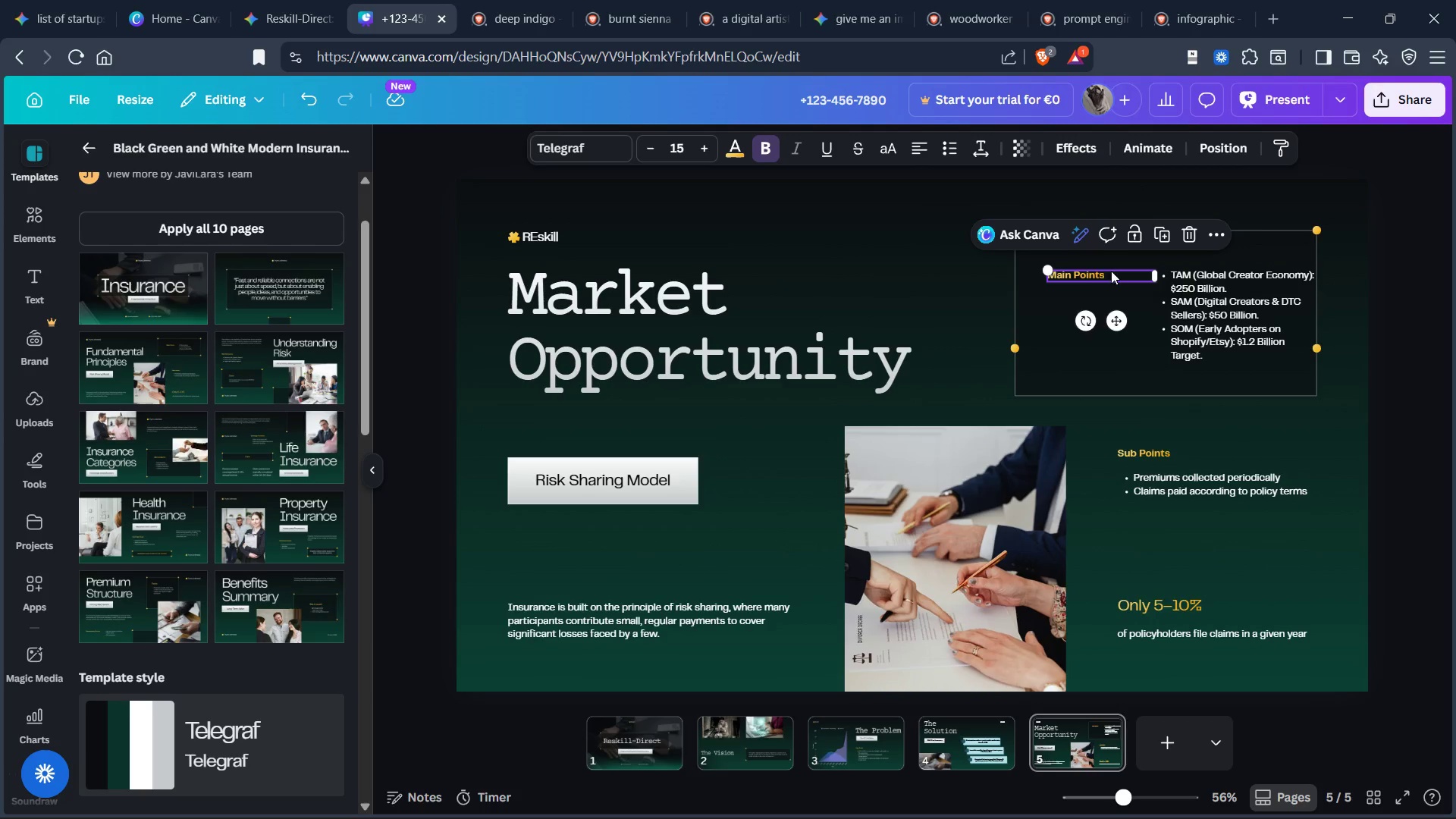 
left_click([1112, 271])
 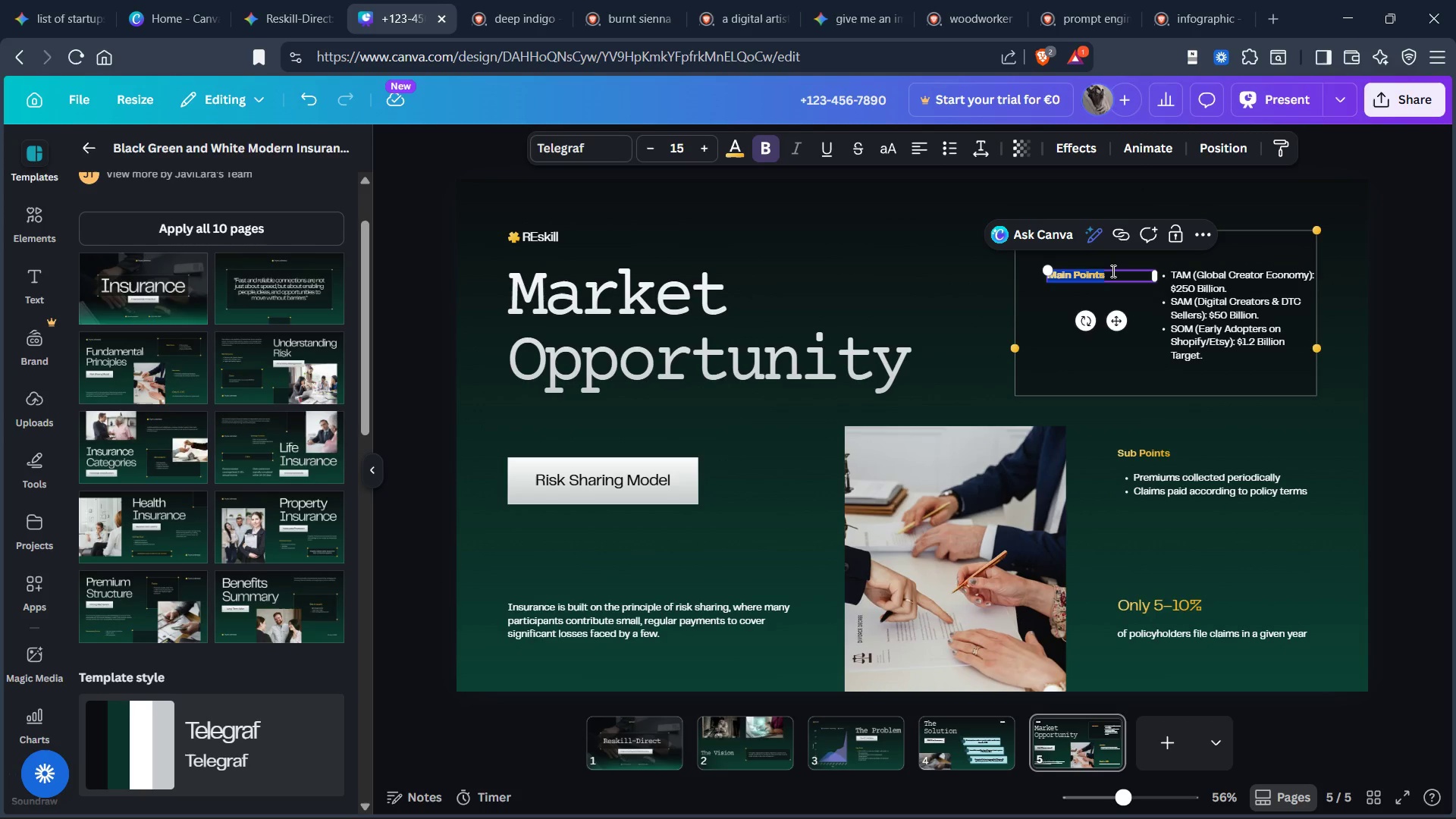 
left_click([1112, 271])
 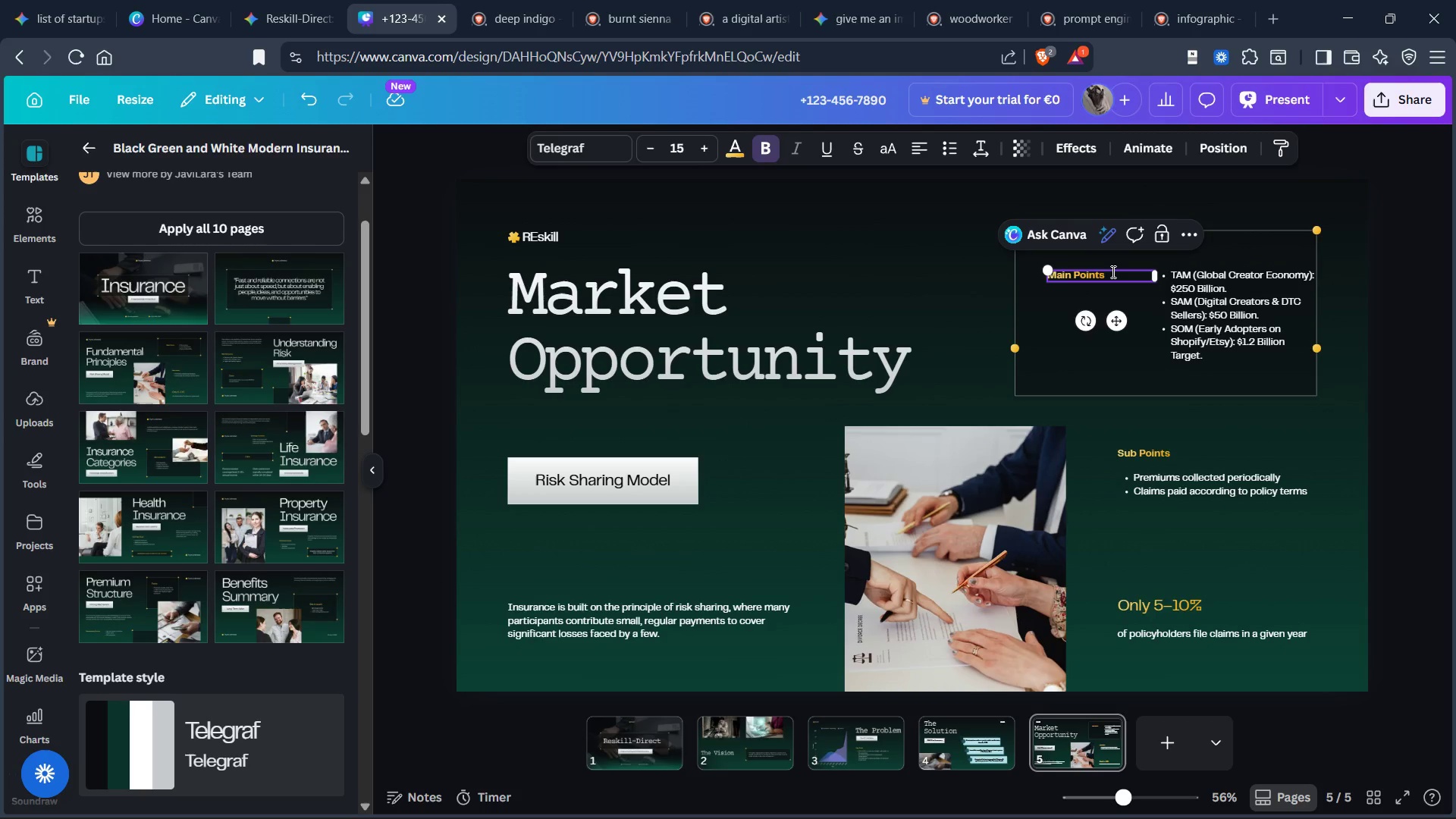 
key(Control+Backspace)
 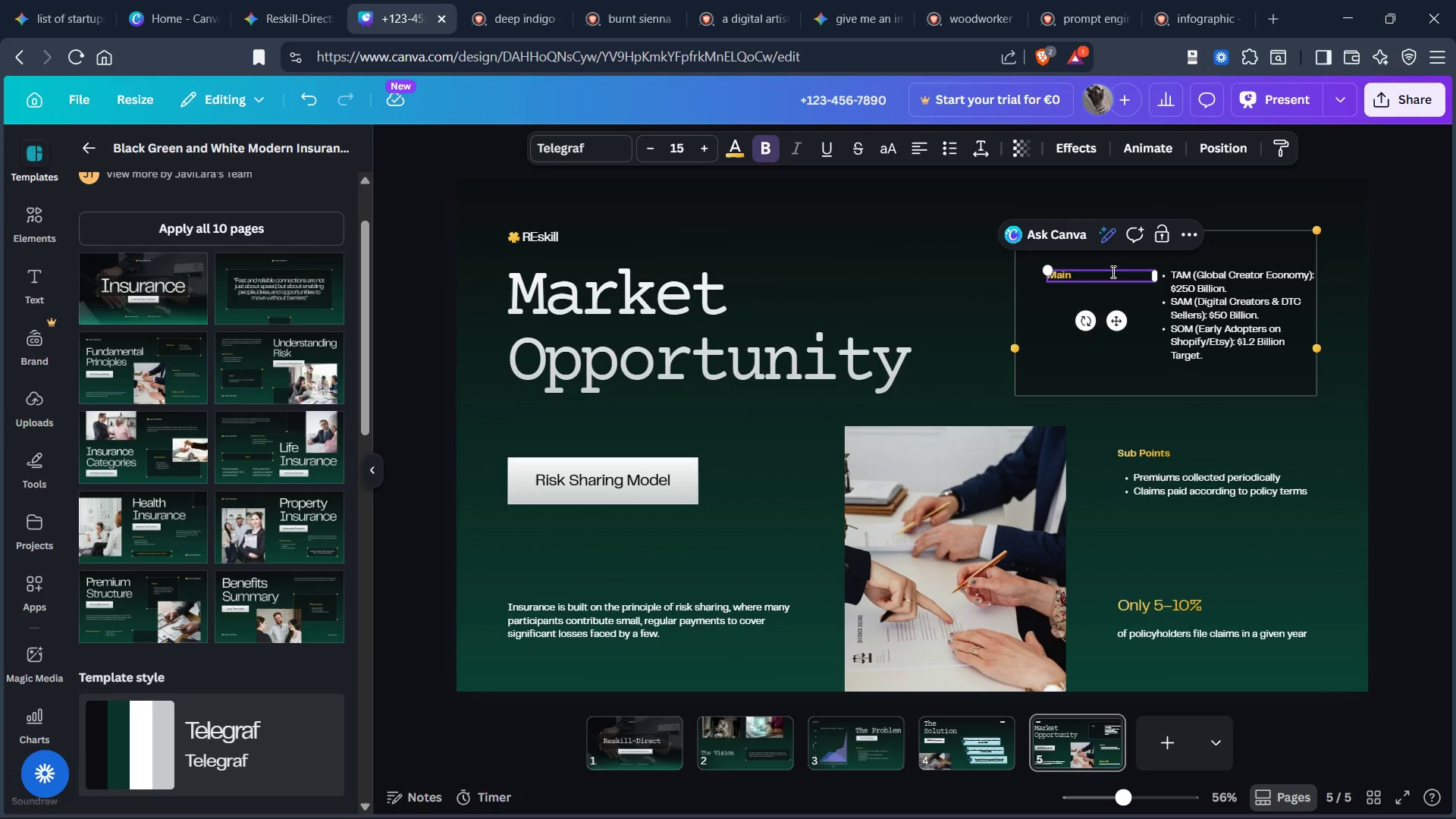 
type(Steam)
 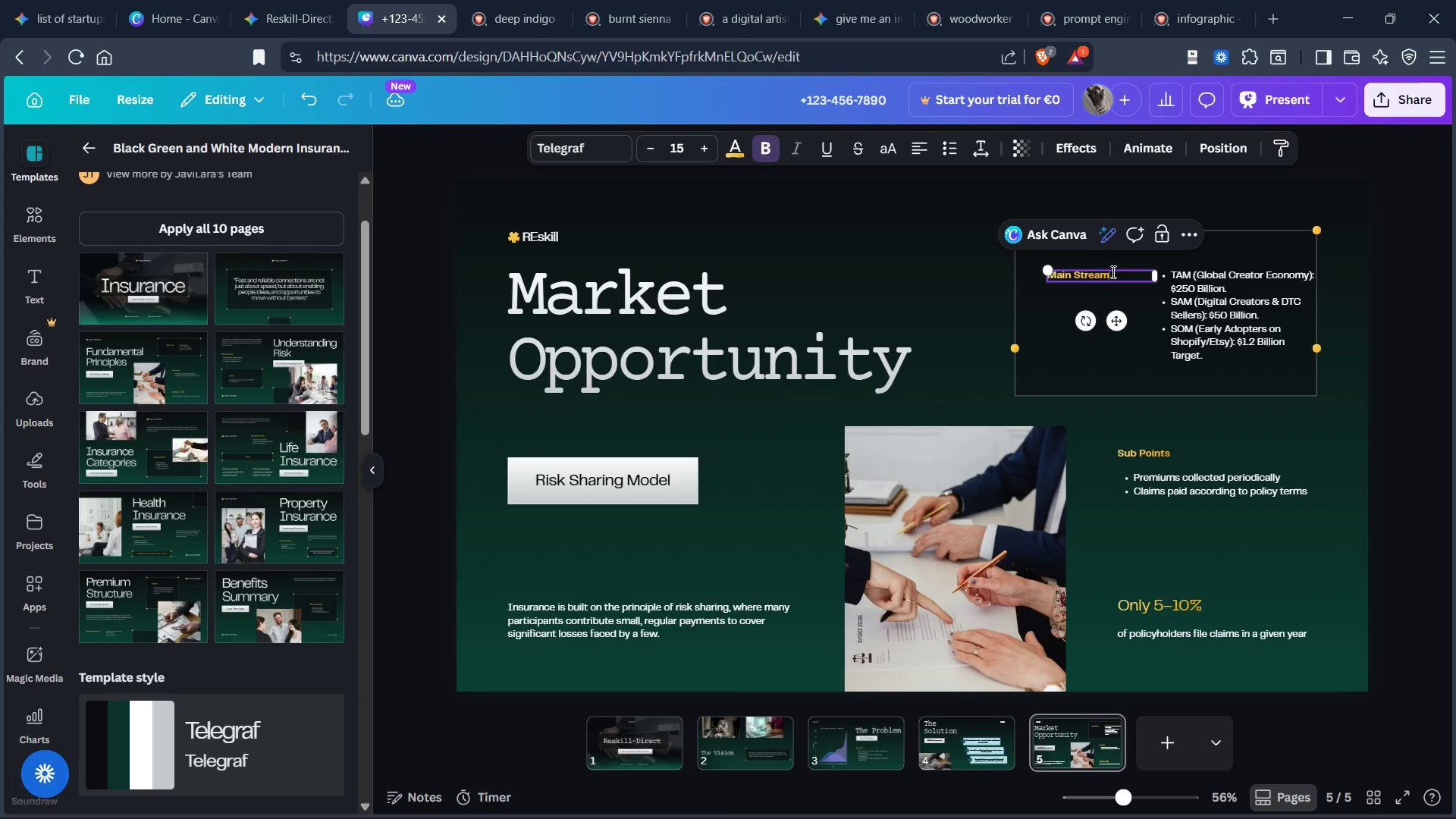 
hold_key(key=R, duration=0.36)
 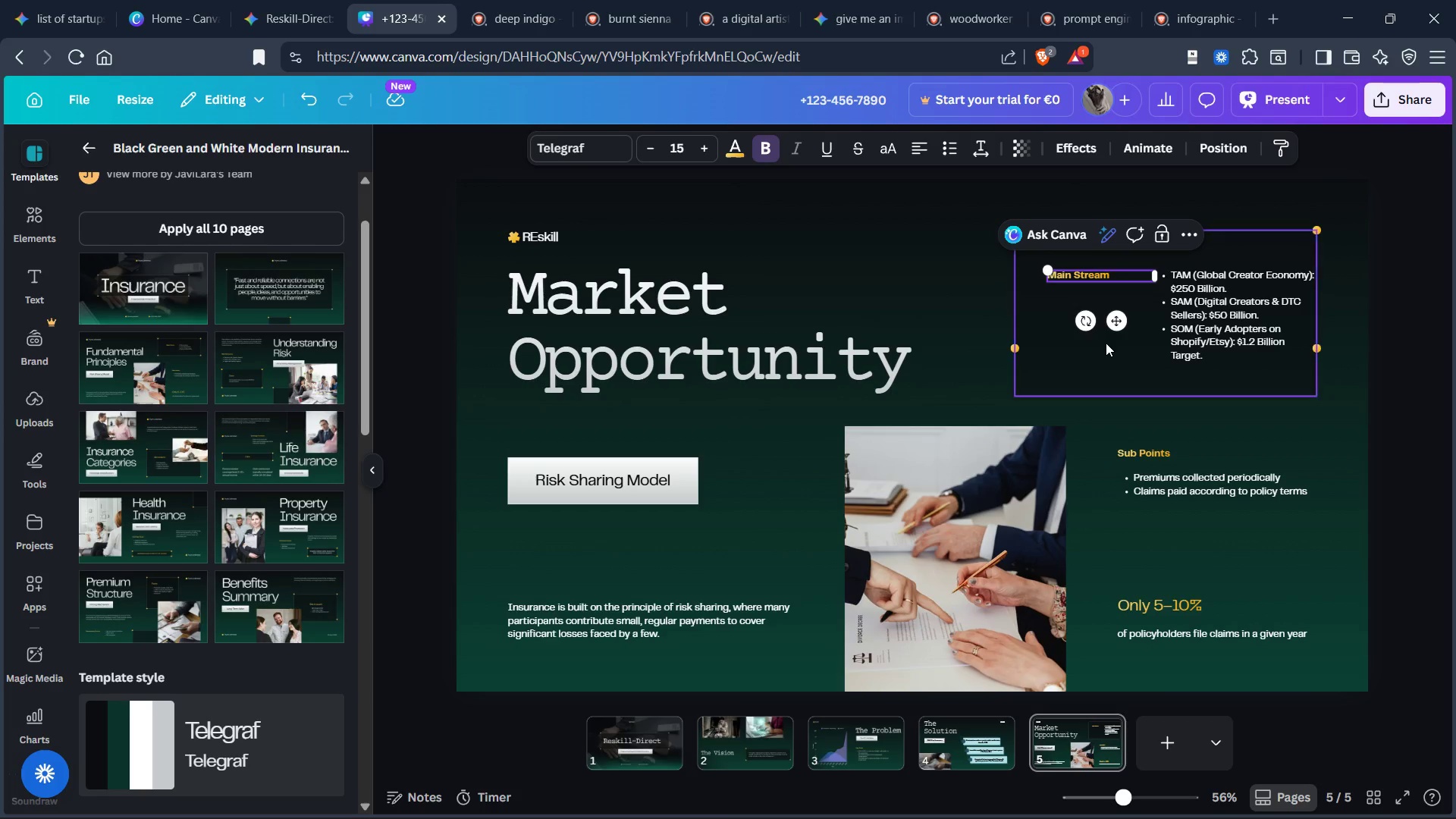 
left_click([1108, 353])
 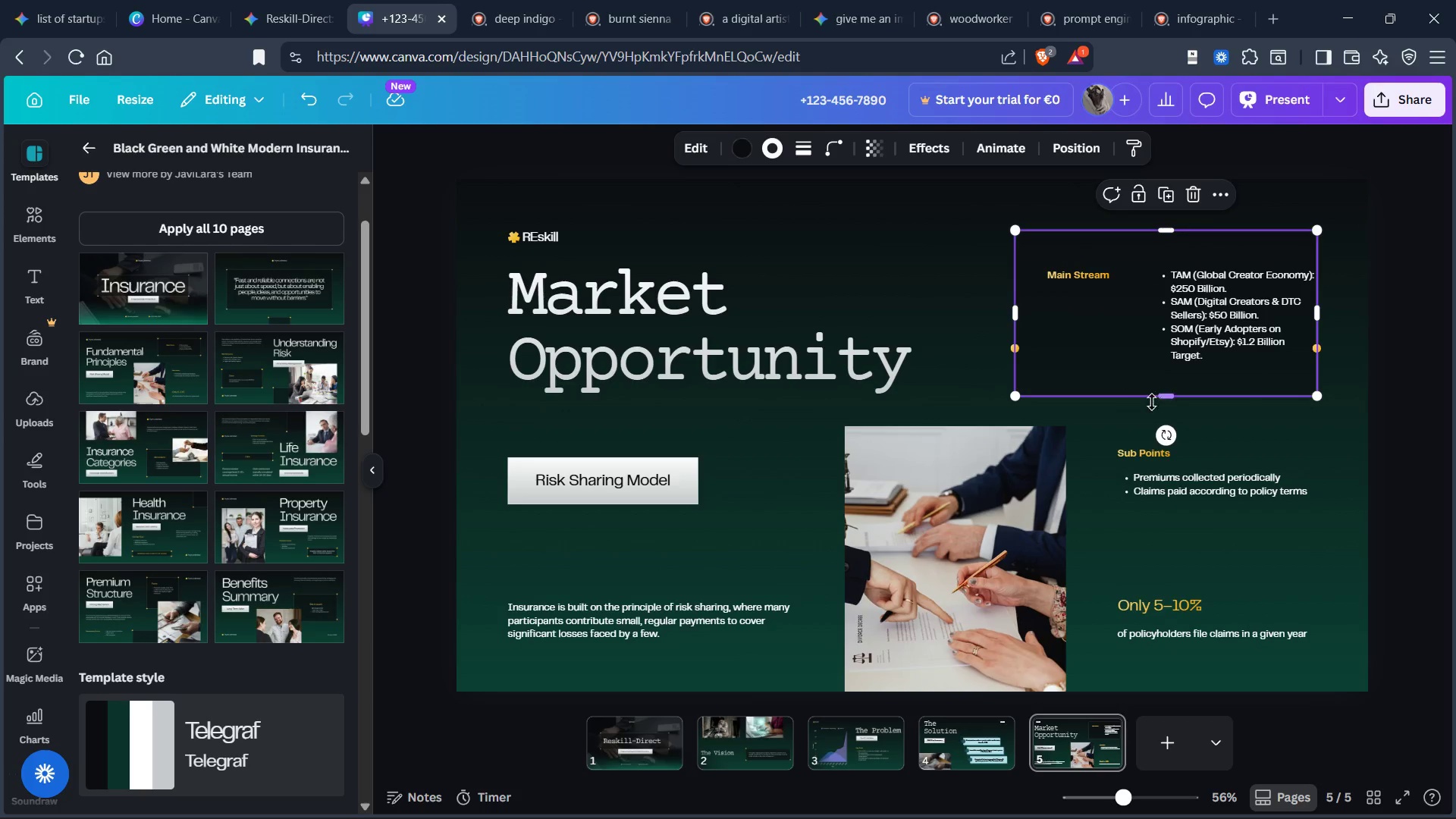 
left_click([1313, 435])
 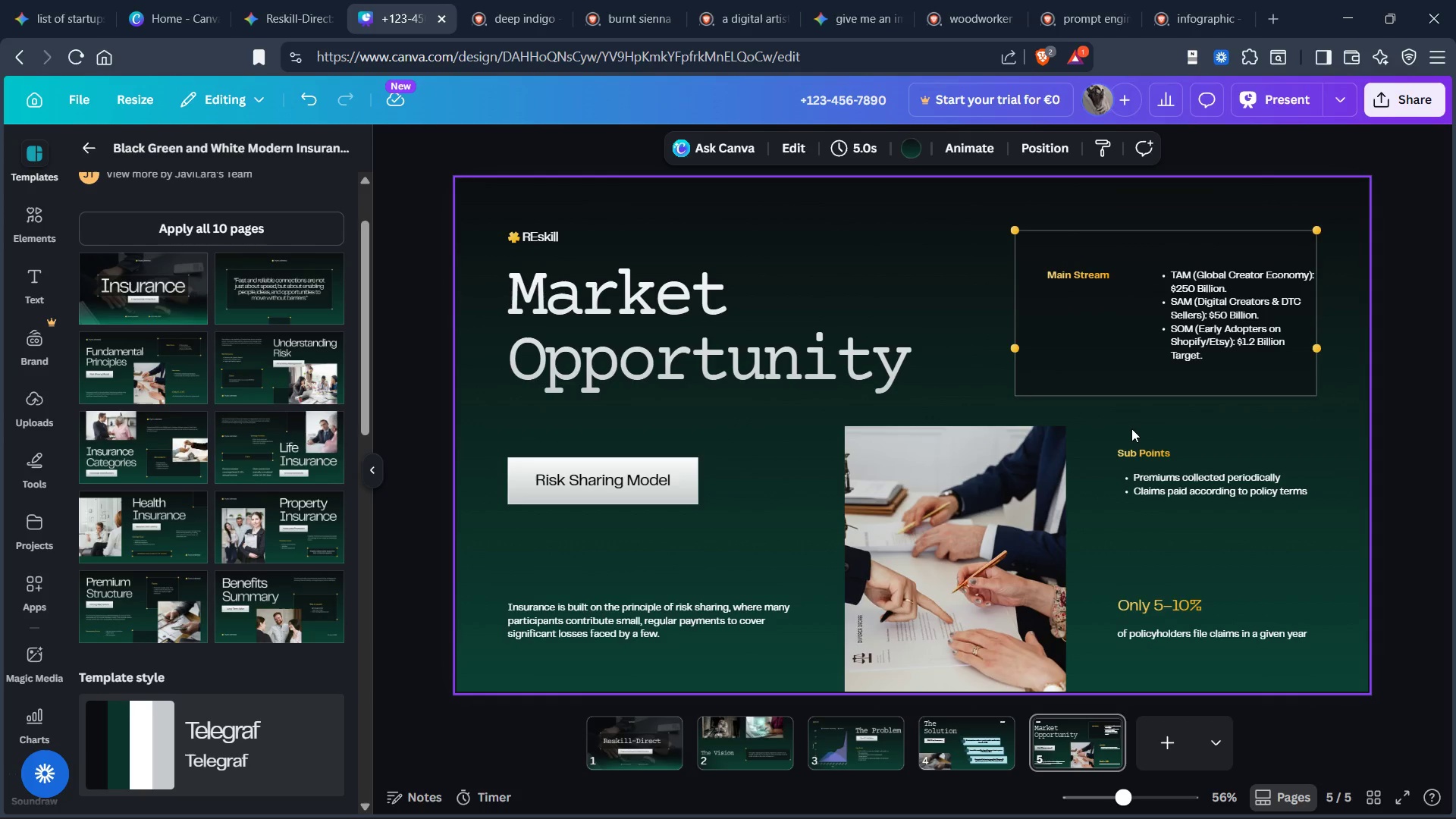 
left_click_drag(start_coordinate=[1134, 433], to_coordinate=[1199, 632])
 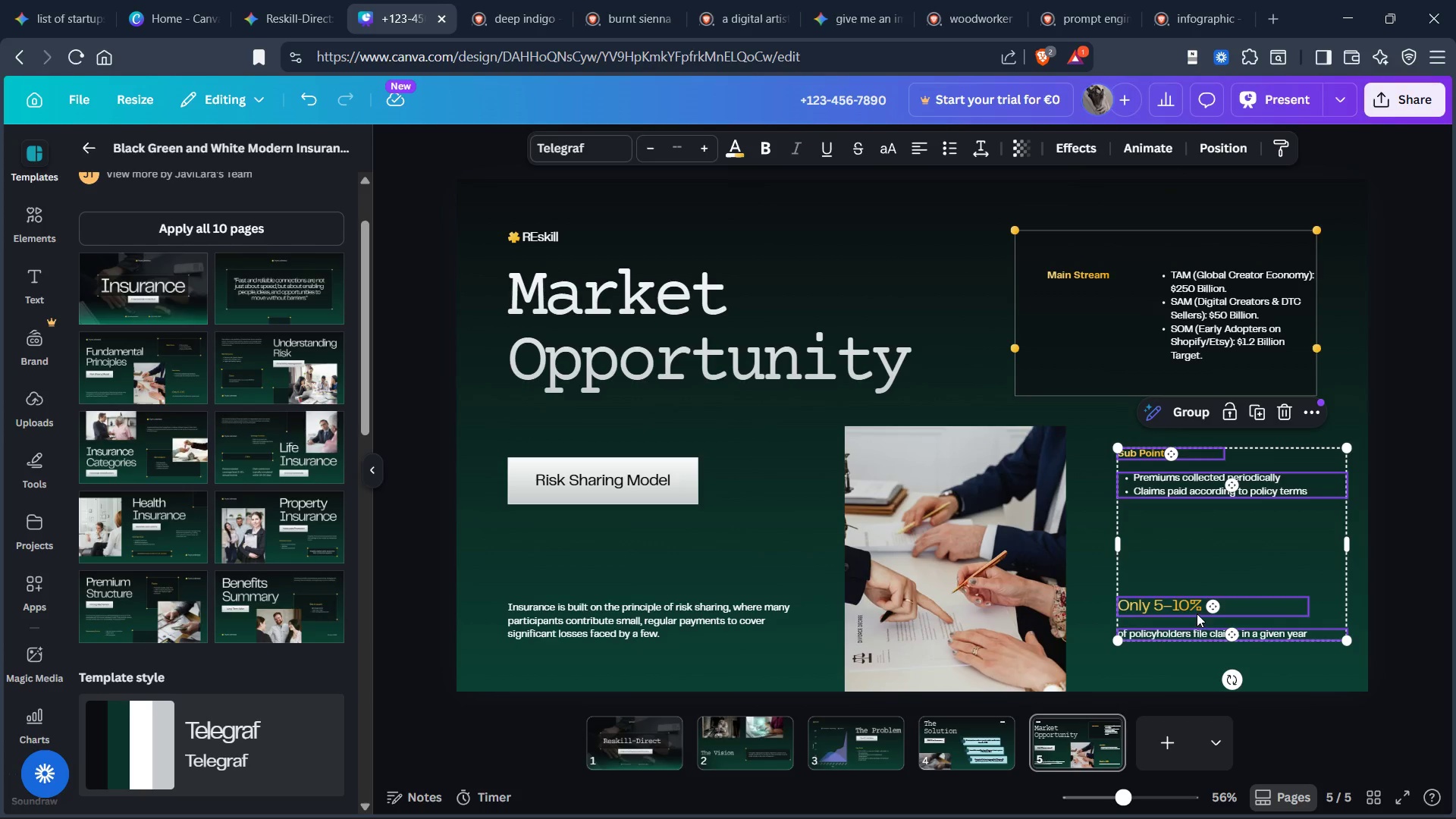 
key(Control+X)
 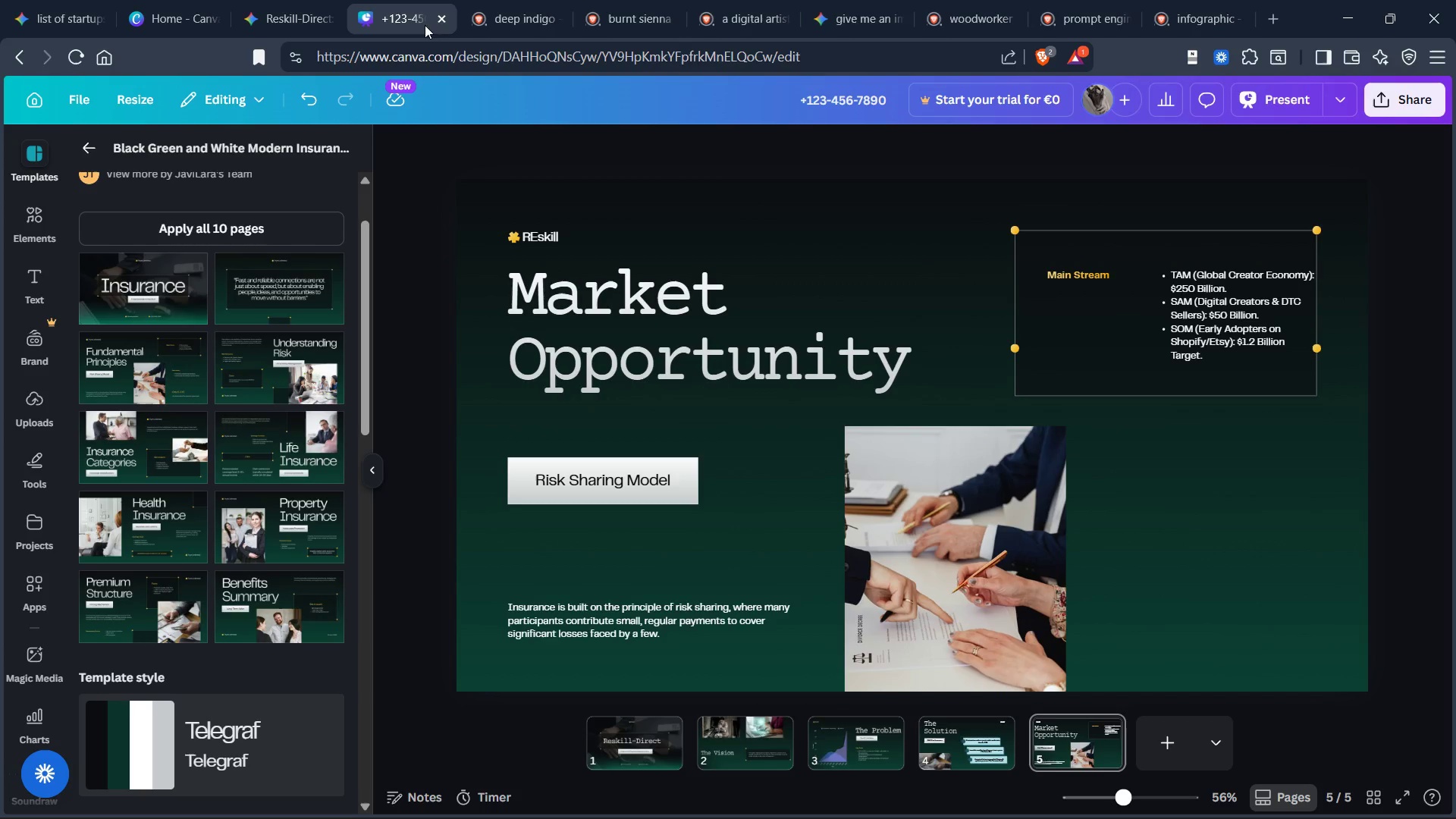 
wait(5.8)
 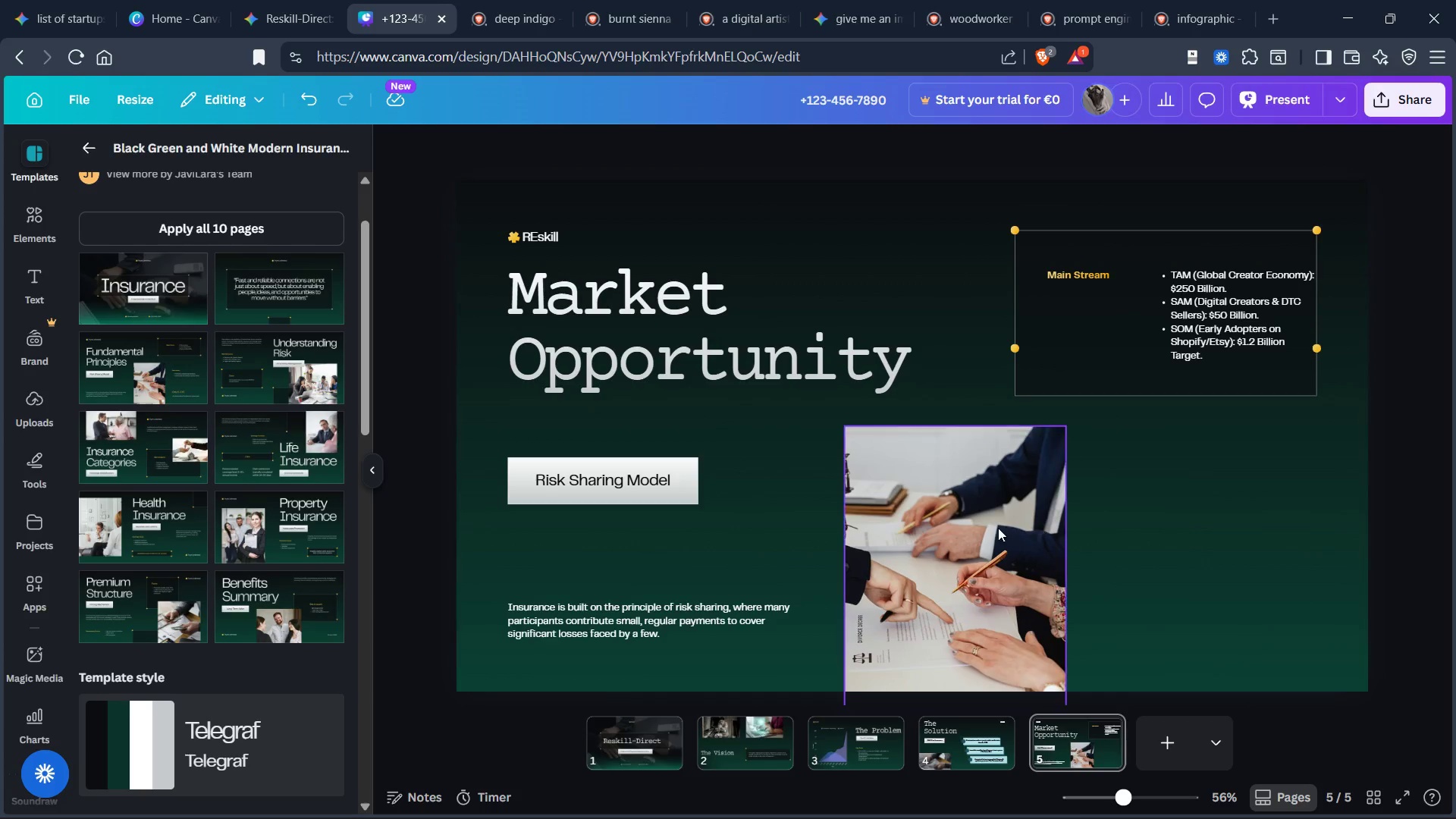 
left_click([279, 22])
 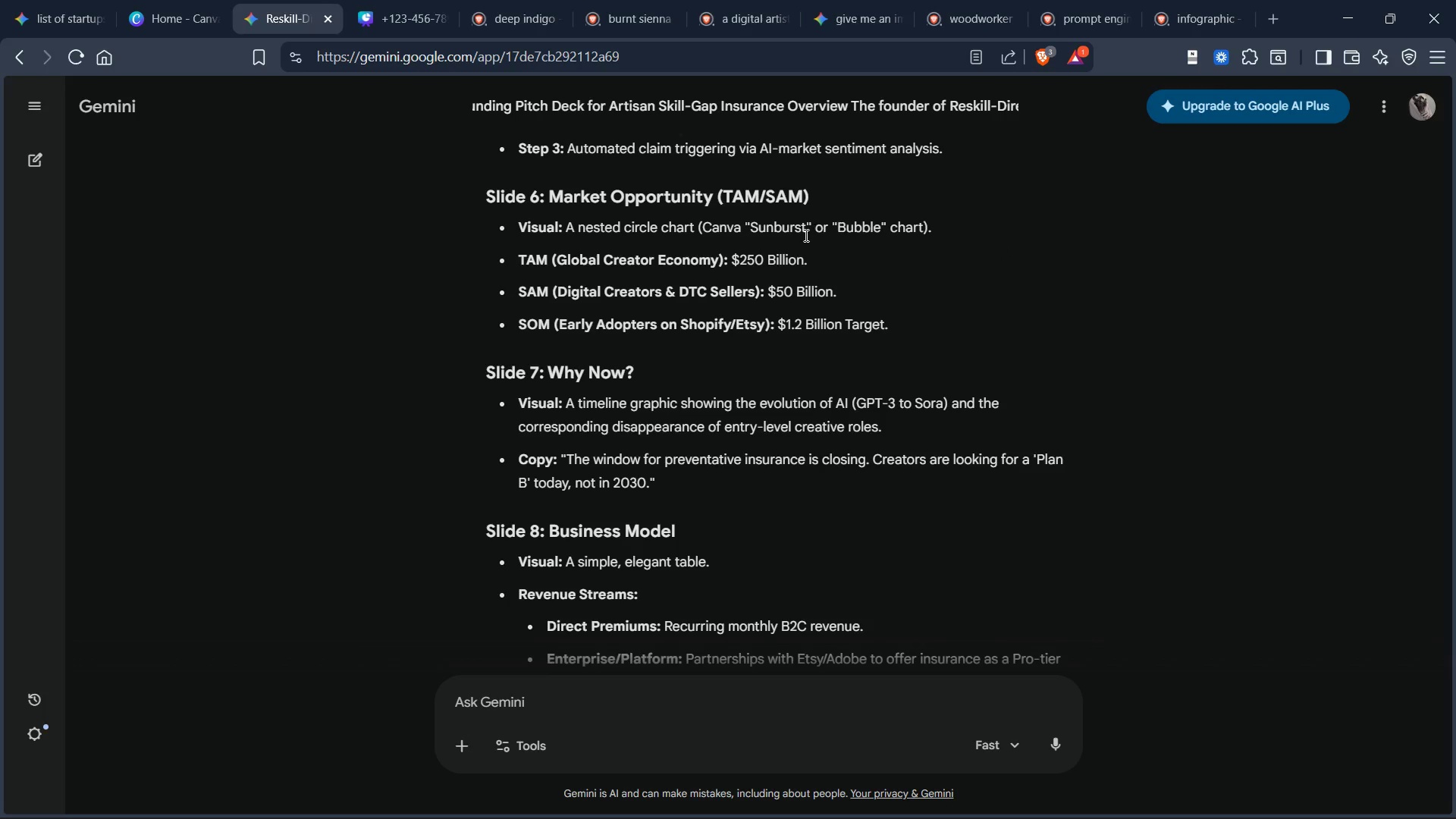 
wait(5.16)
 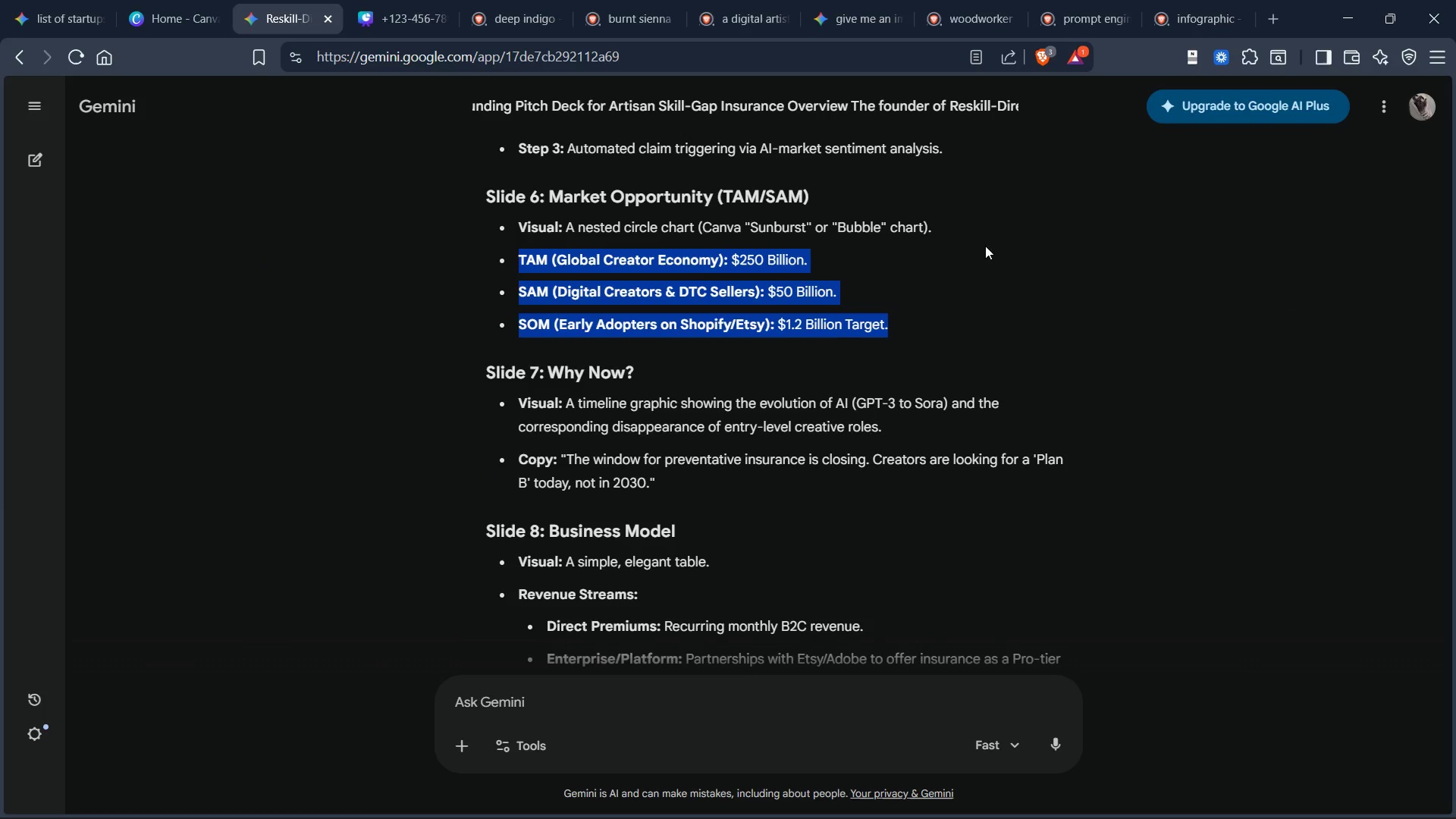 
scroll: coordinate [845, 278], scroll_direction: down, amount: 1.0
 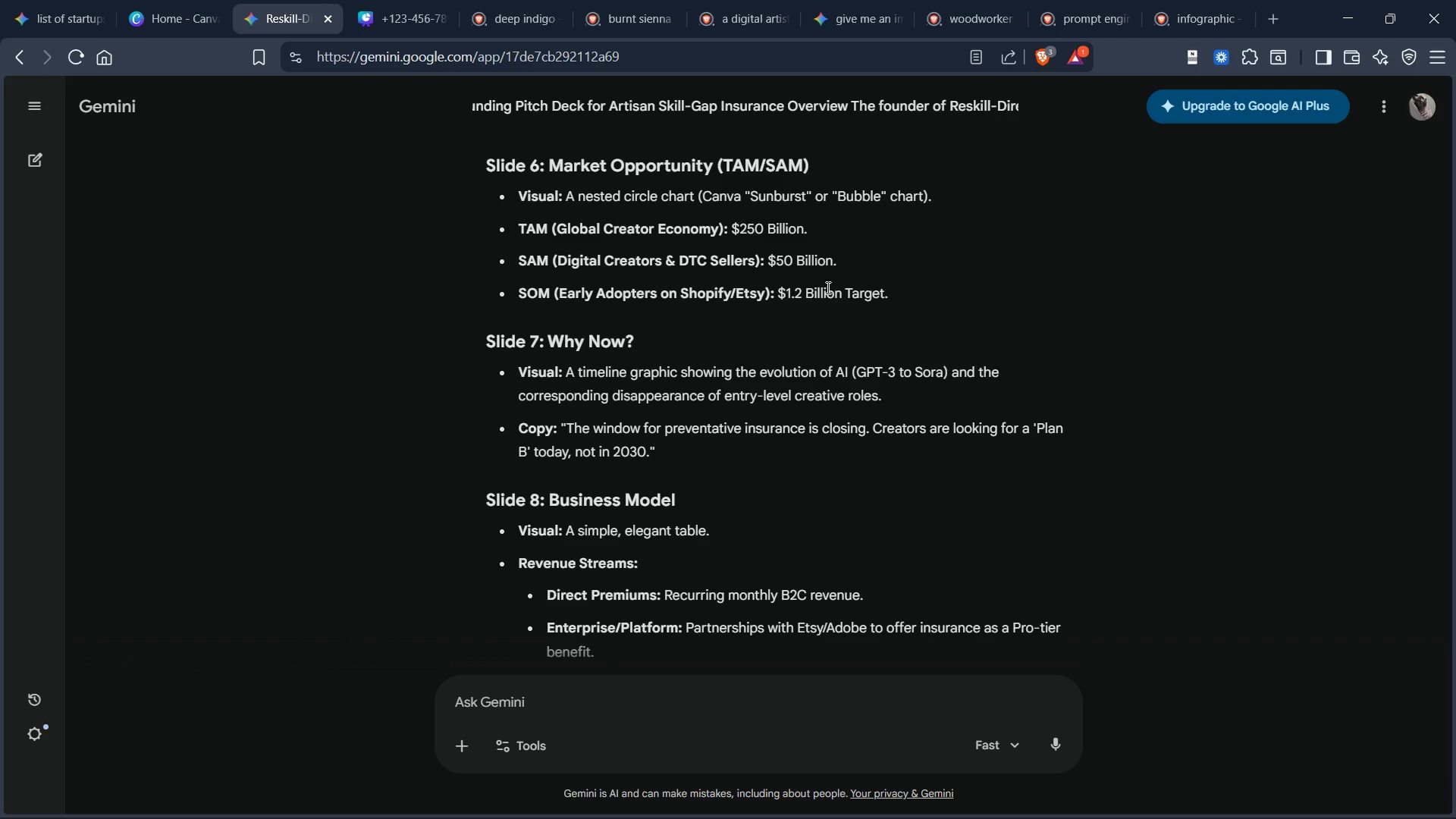 
scroll: coordinate [829, 255], scroll_direction: none, amount: 0.0
 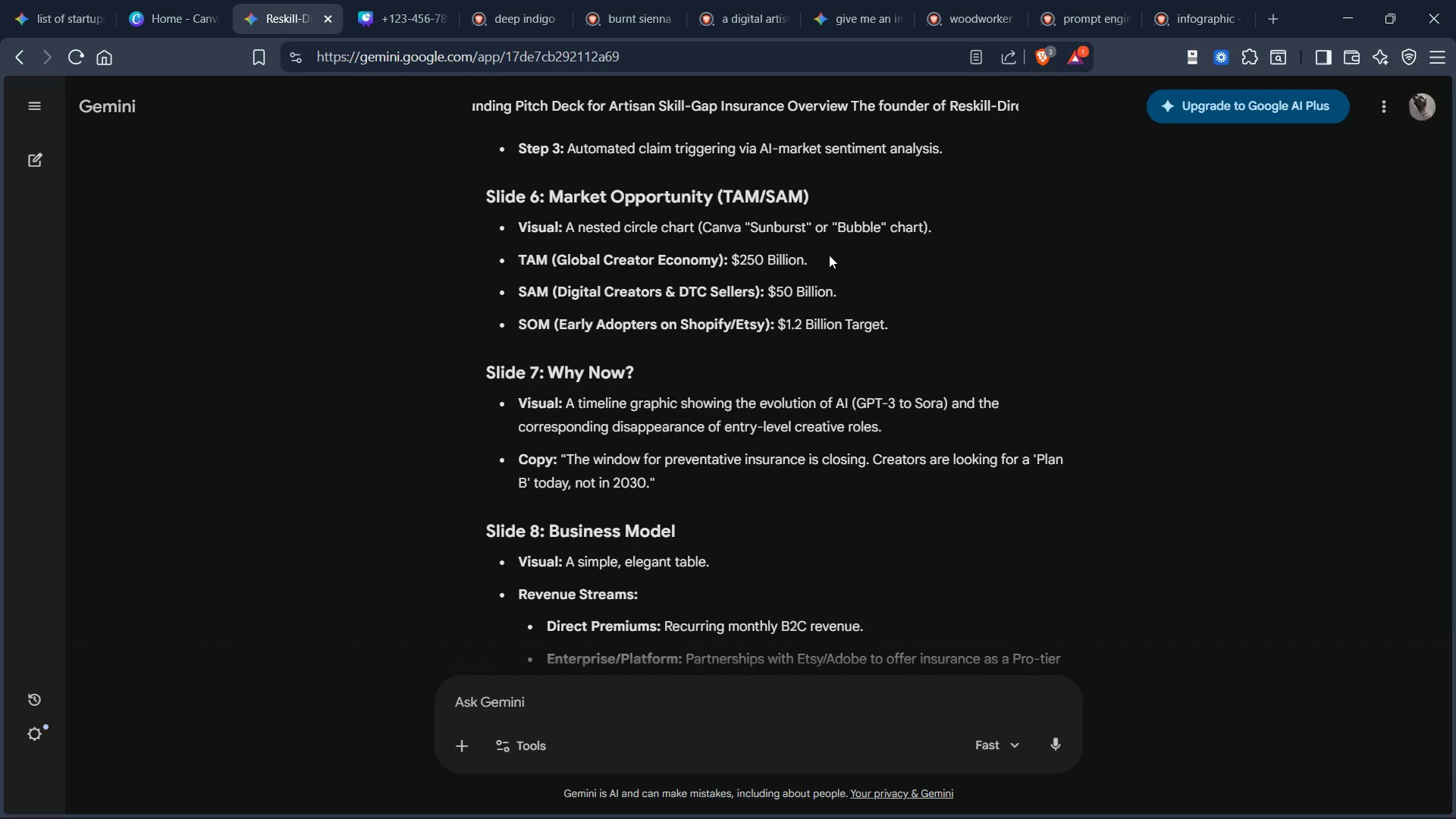 
scroll: coordinate [761, 212], scroll_direction: up, amount: 4.0
 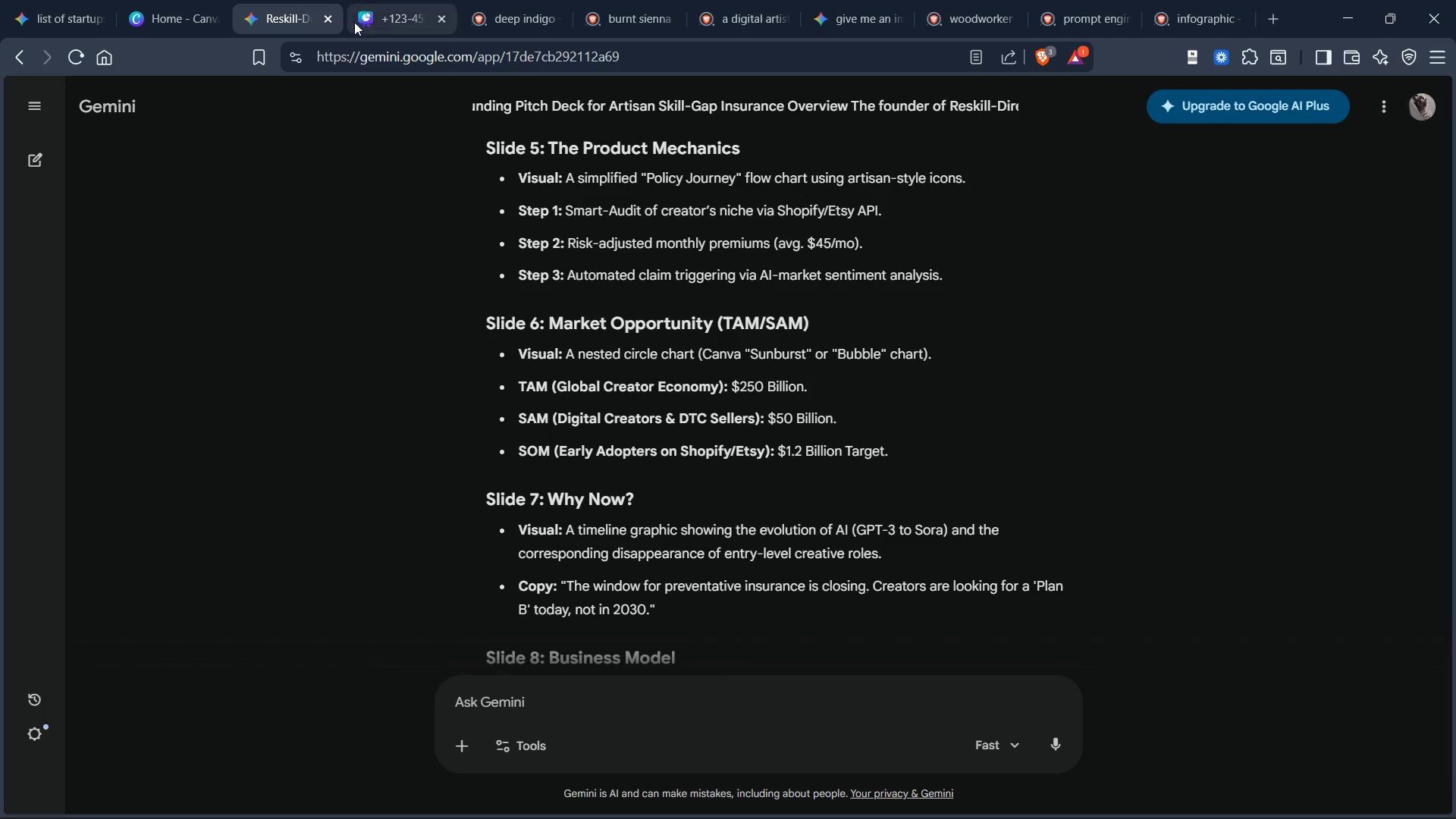 
left_click([366, 20])
 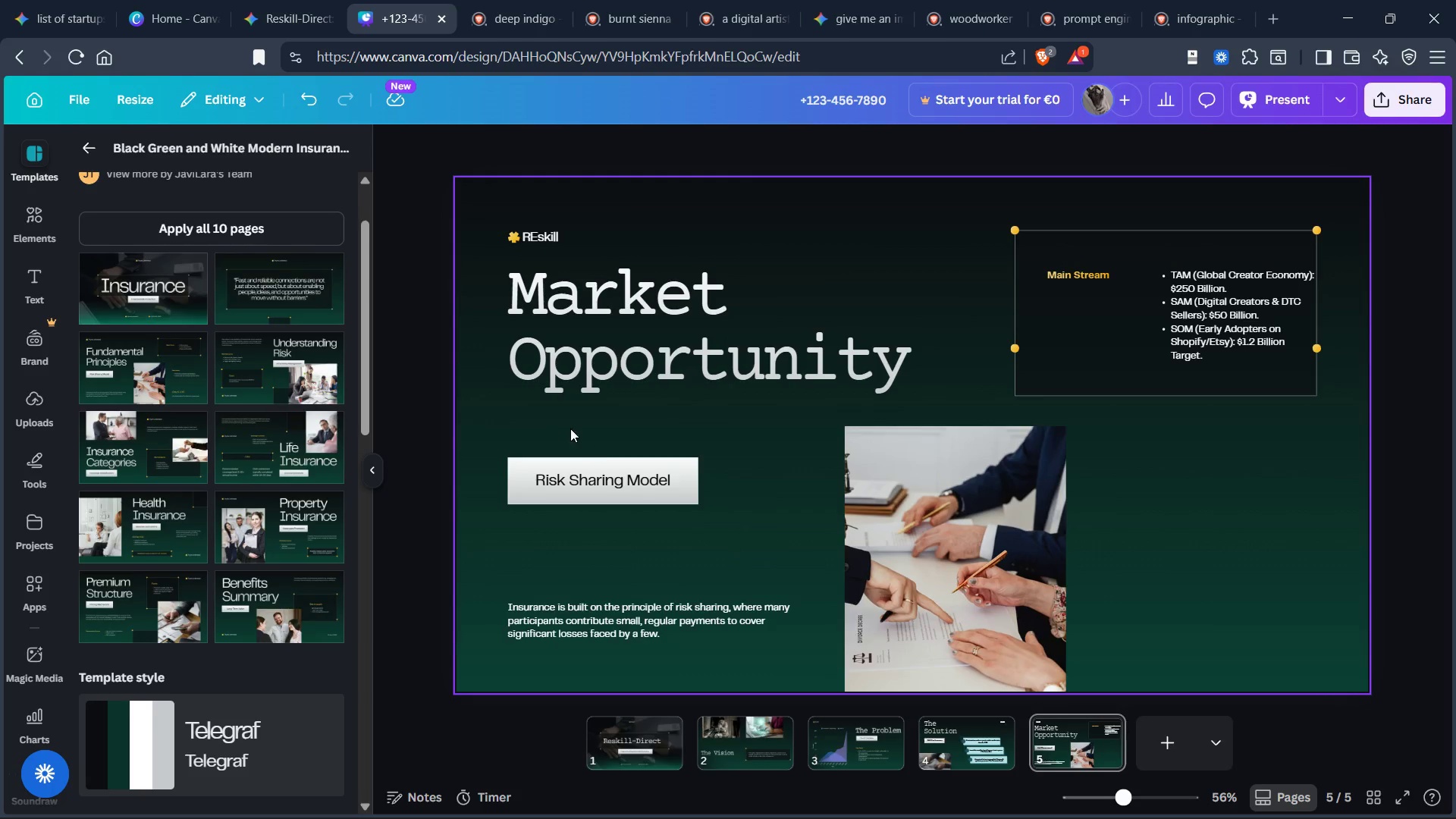 
left_click_drag(start_coordinate=[556, 433], to_coordinate=[601, 544])
 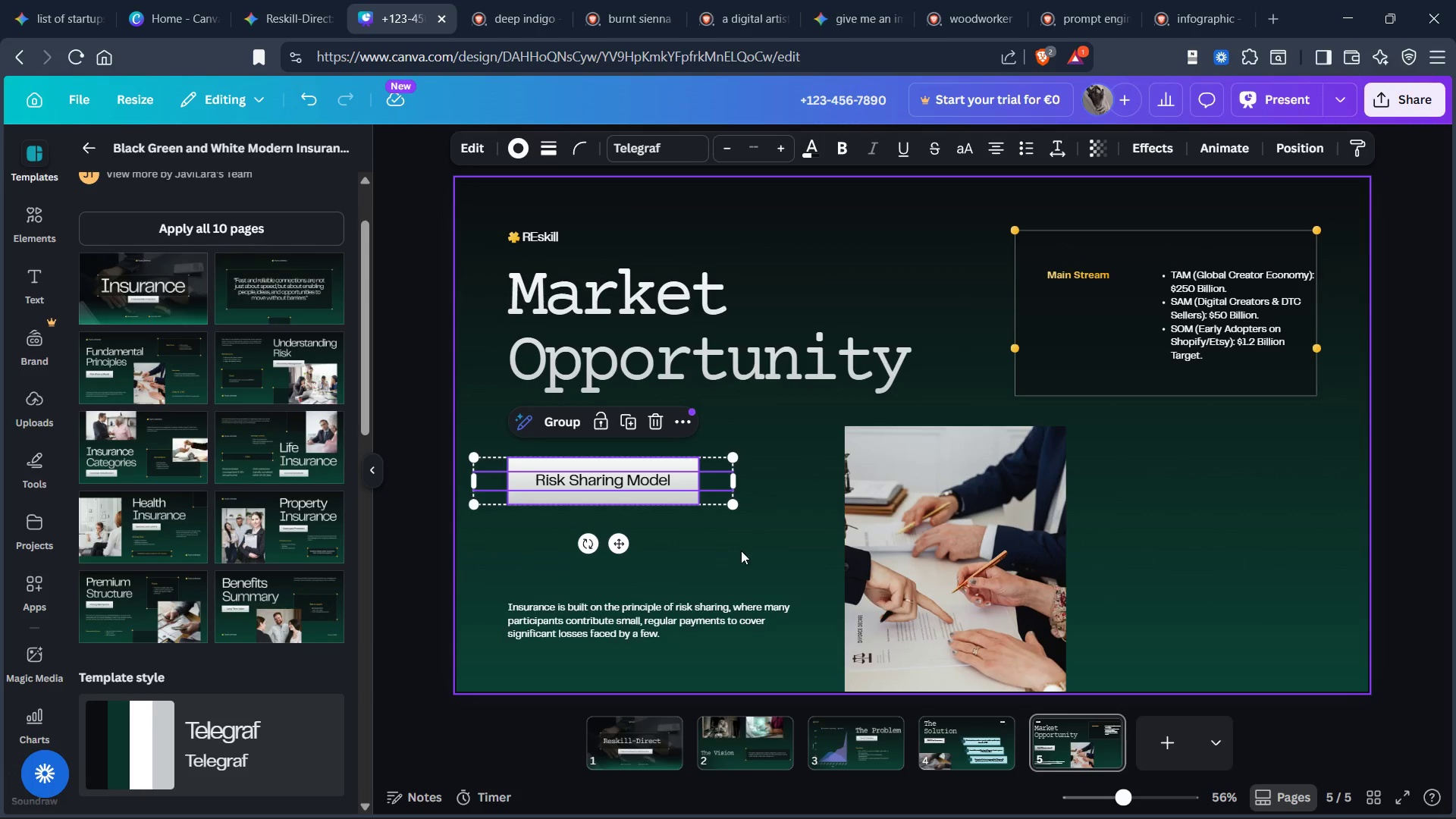 
left_click([745, 551])
 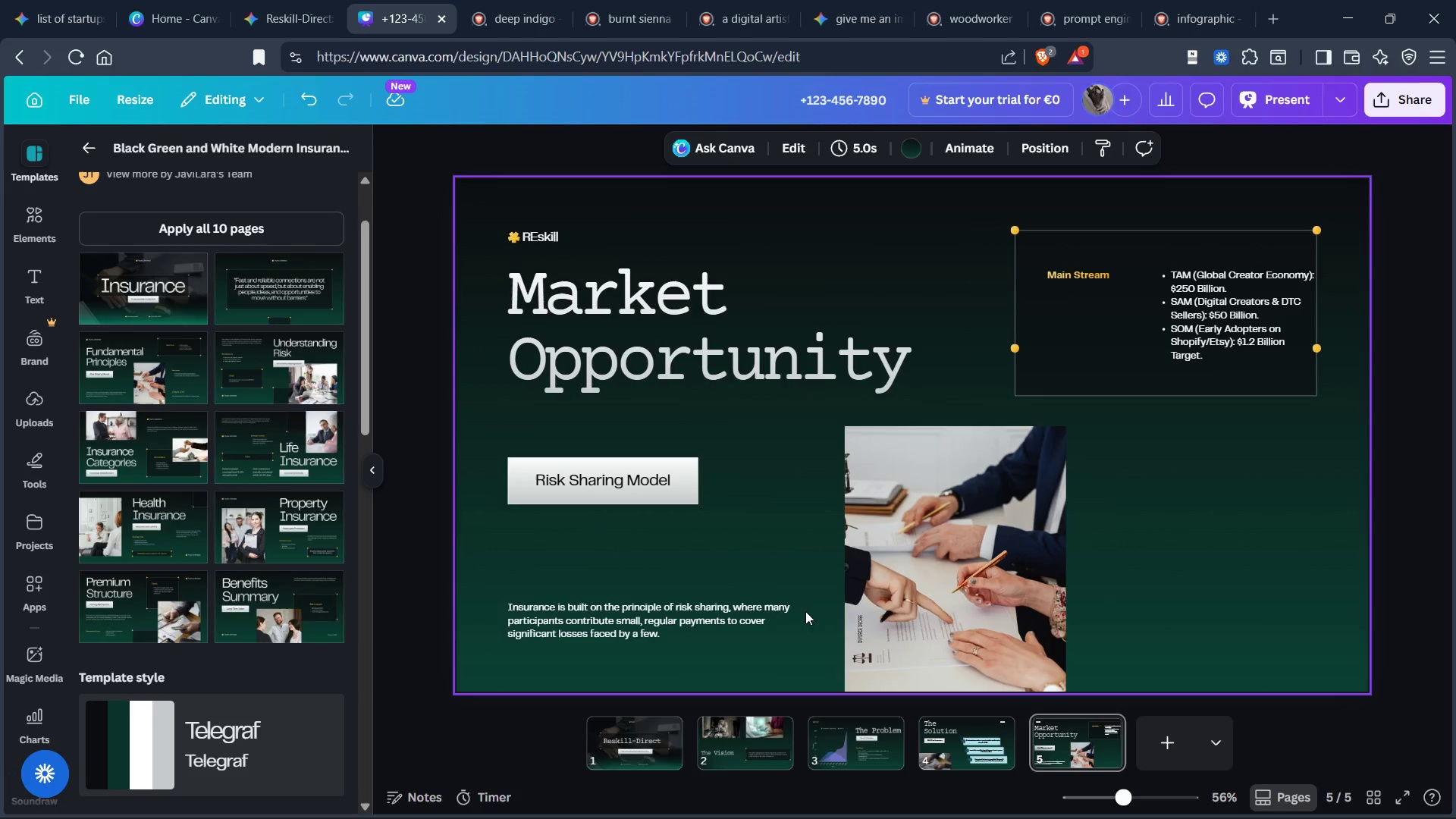 
left_click_drag(start_coordinate=[601, 571], to_coordinate=[606, 641])
 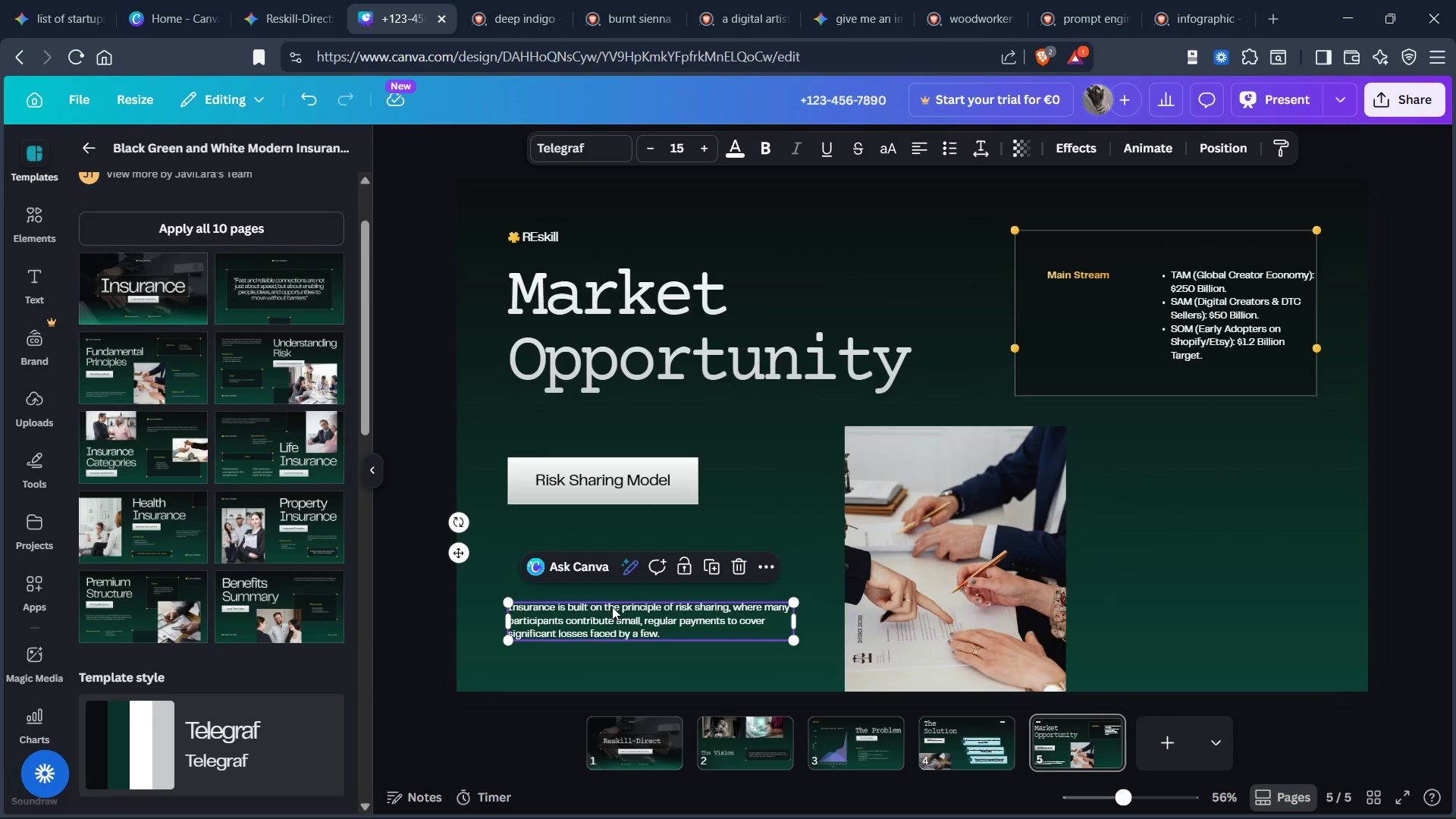 
key(Control+X)
 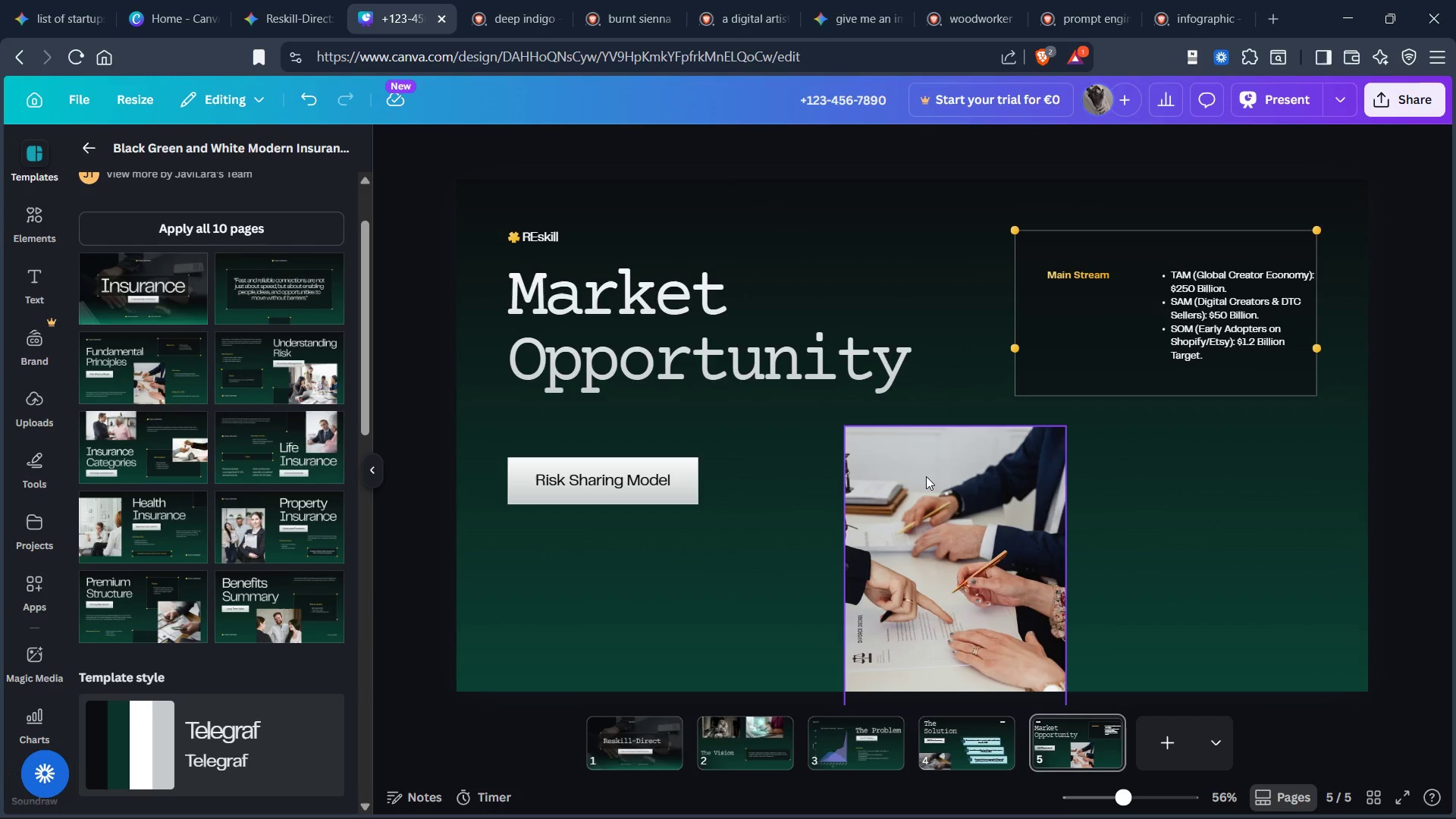 
left_click_drag(start_coordinate=[928, 473], to_coordinate=[886, 488])
 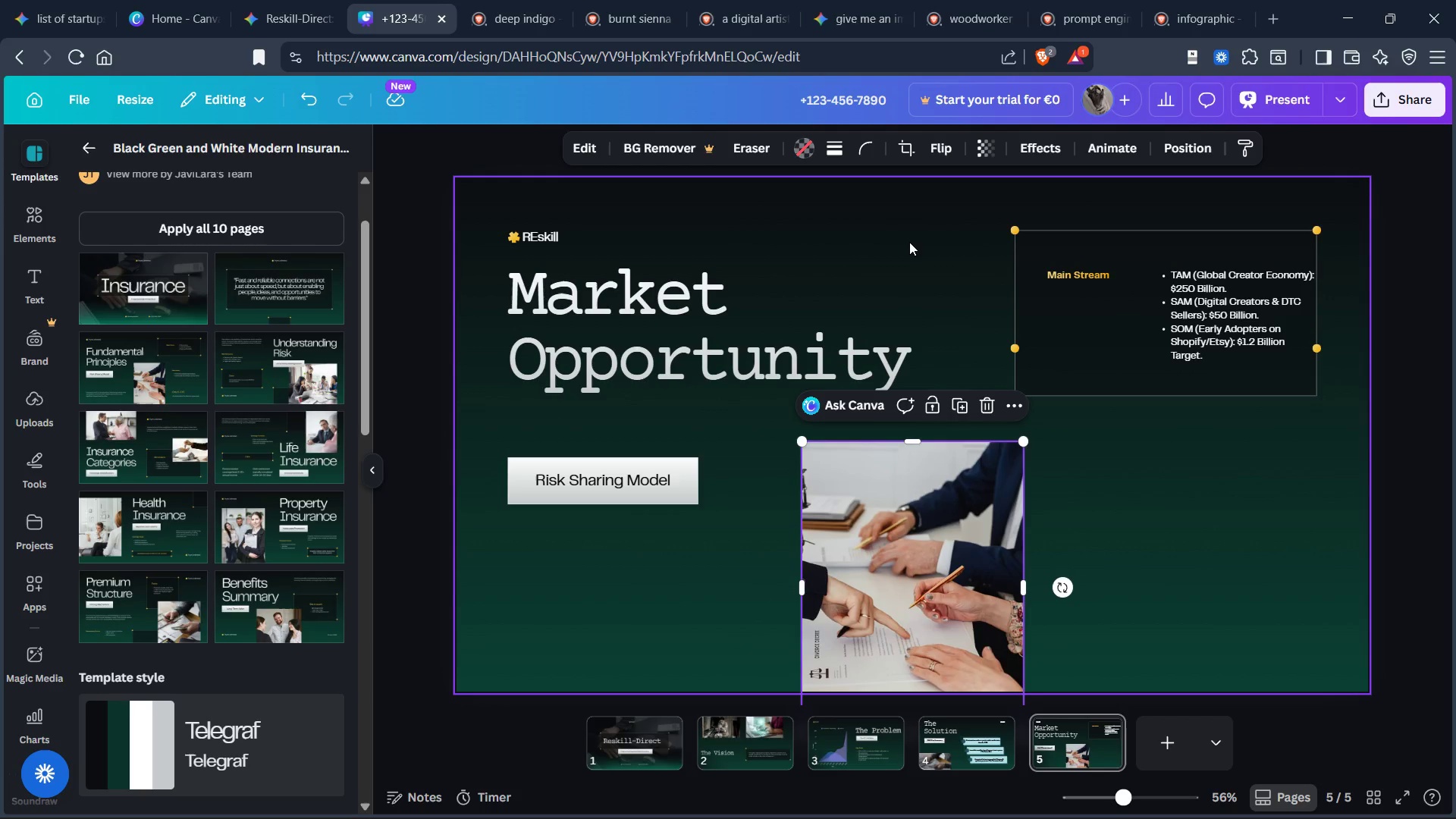 
left_click_drag(start_coordinate=[983, 214], to_coordinate=[1333, 387])
 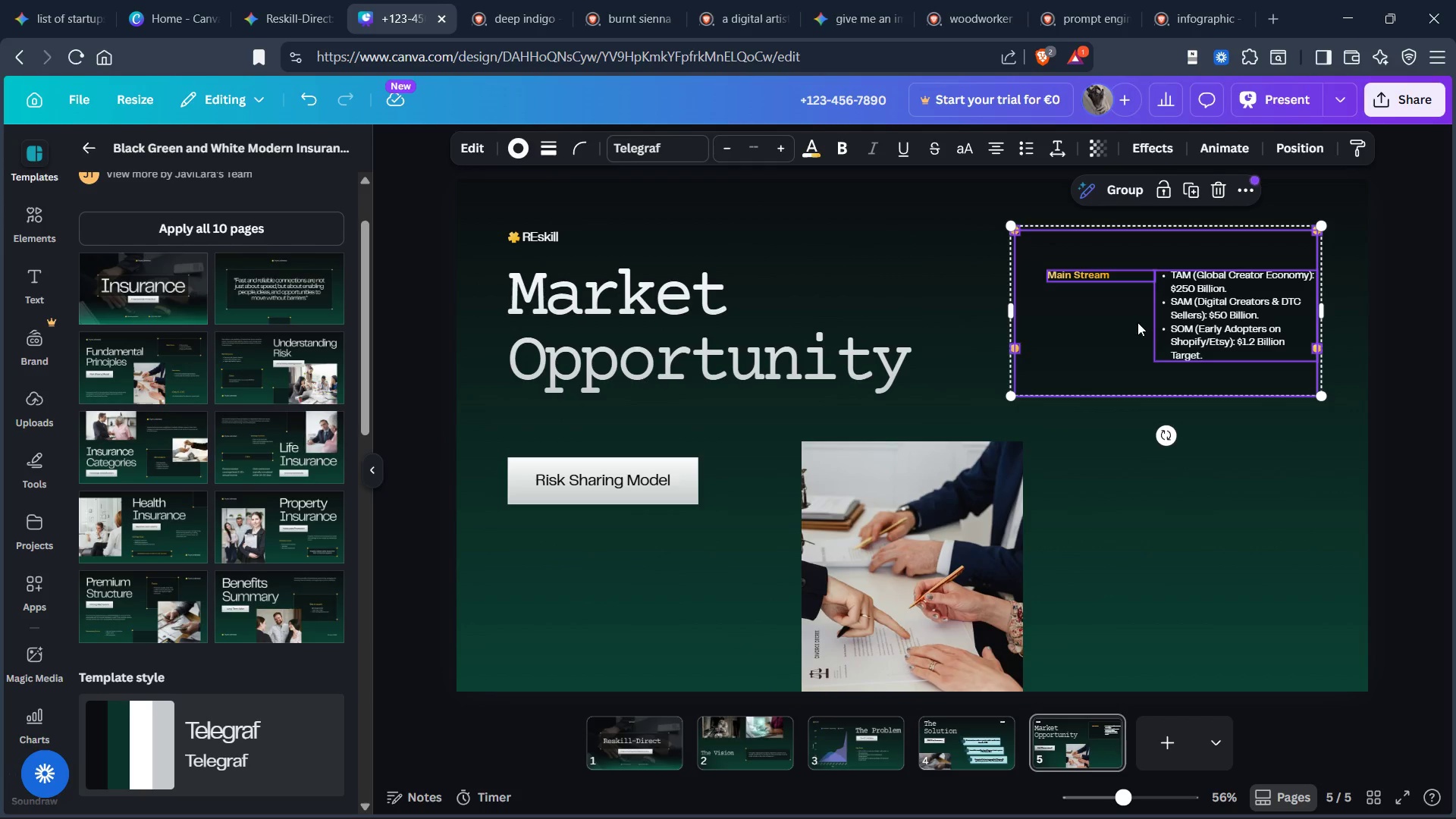 
left_click_drag(start_coordinate=[1131, 307], to_coordinate=[1164, 522])
 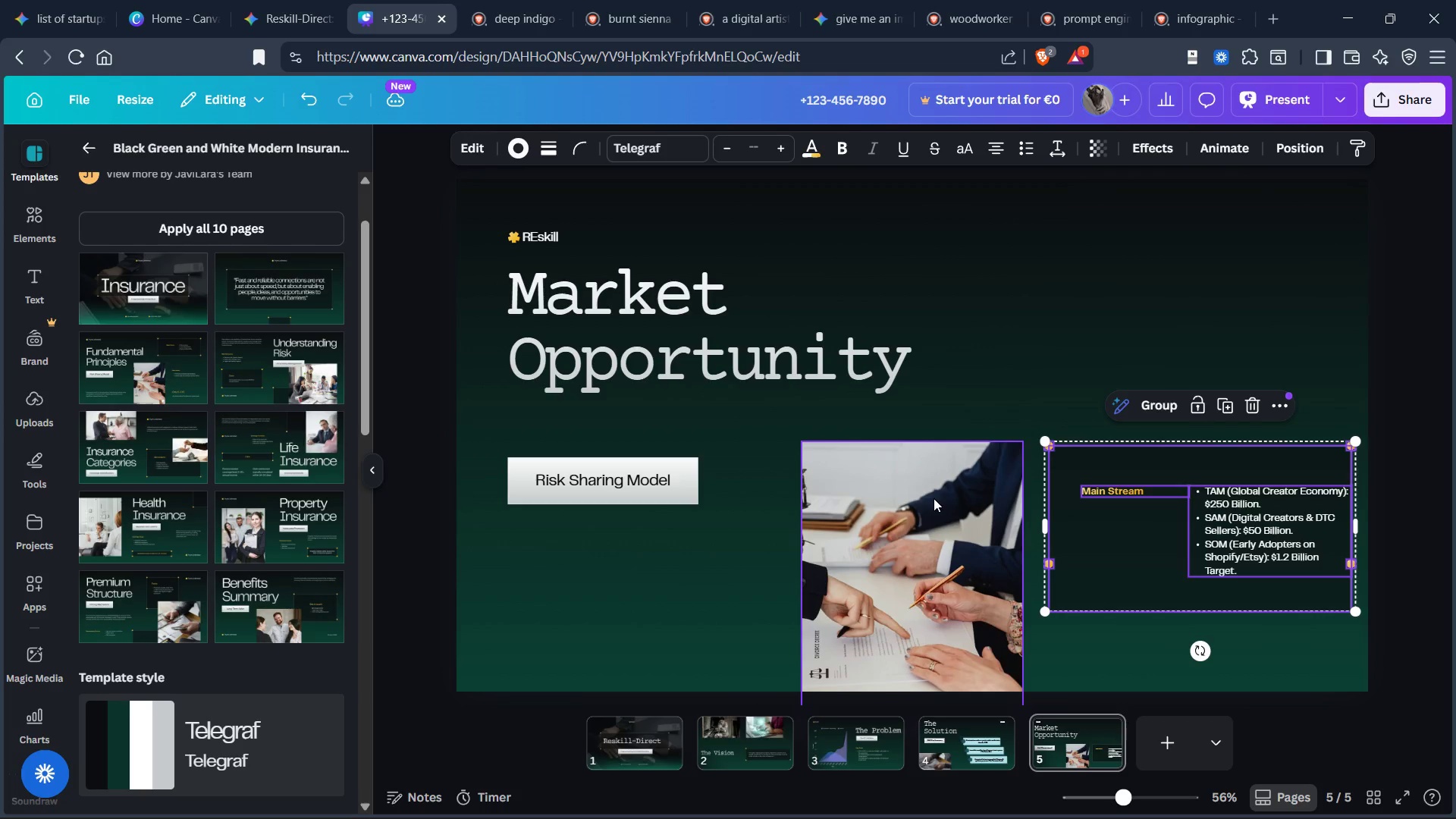 
left_click_drag(start_coordinate=[934, 498], to_coordinate=[1285, 186])
 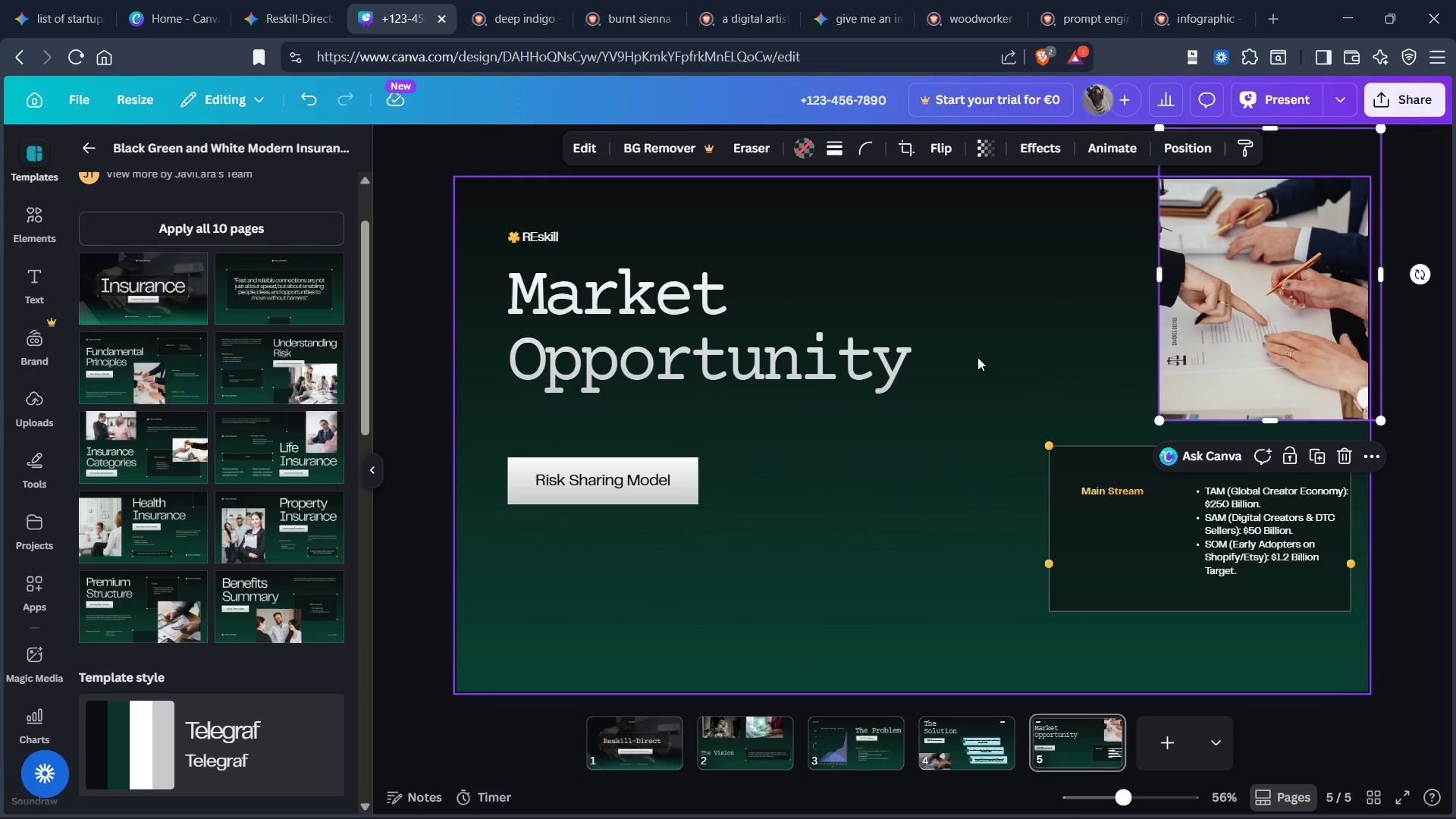 
left_click([998, 332])
 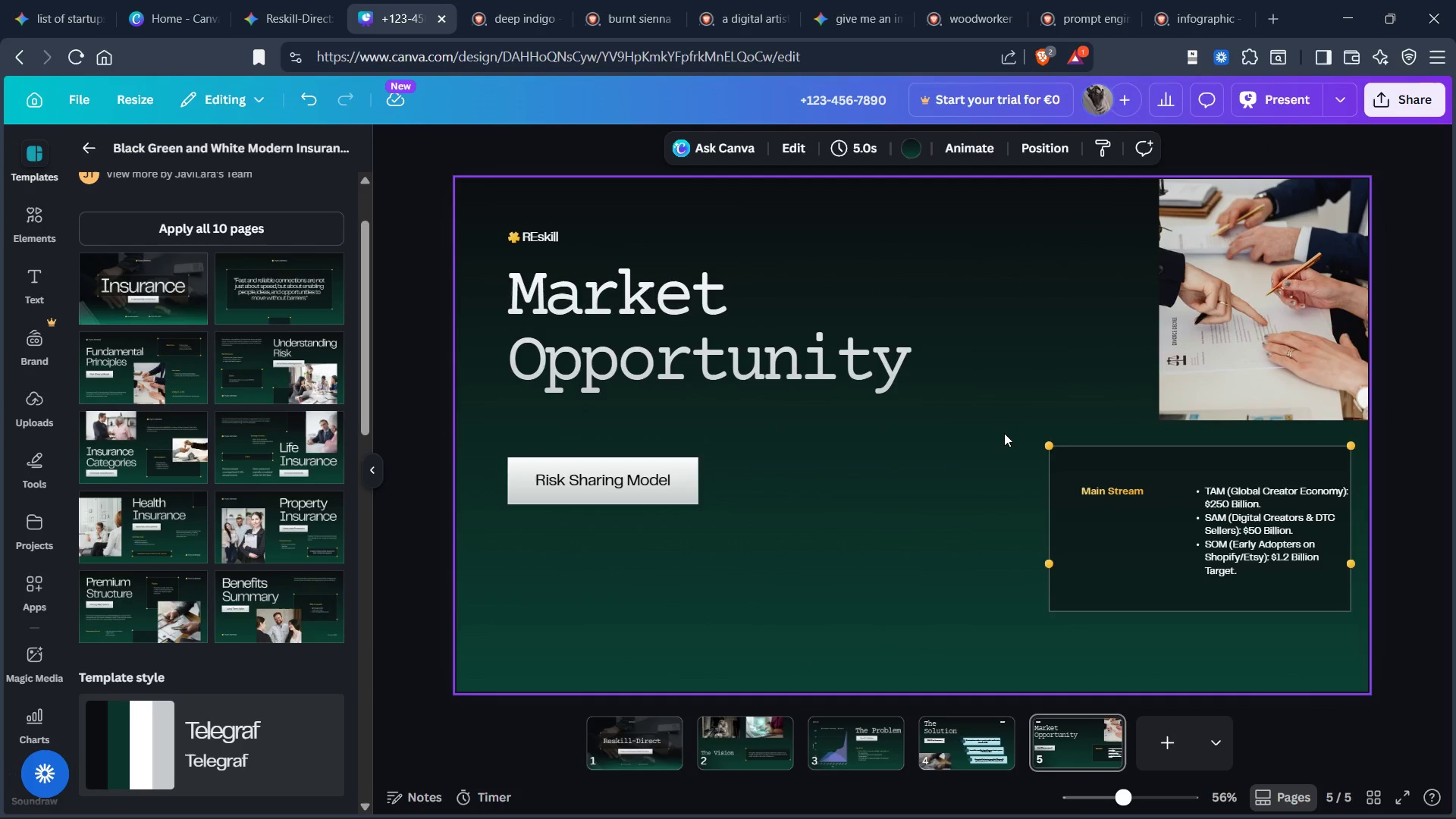 
left_click_drag(start_coordinate=[1003, 434], to_coordinate=[1360, 622])
 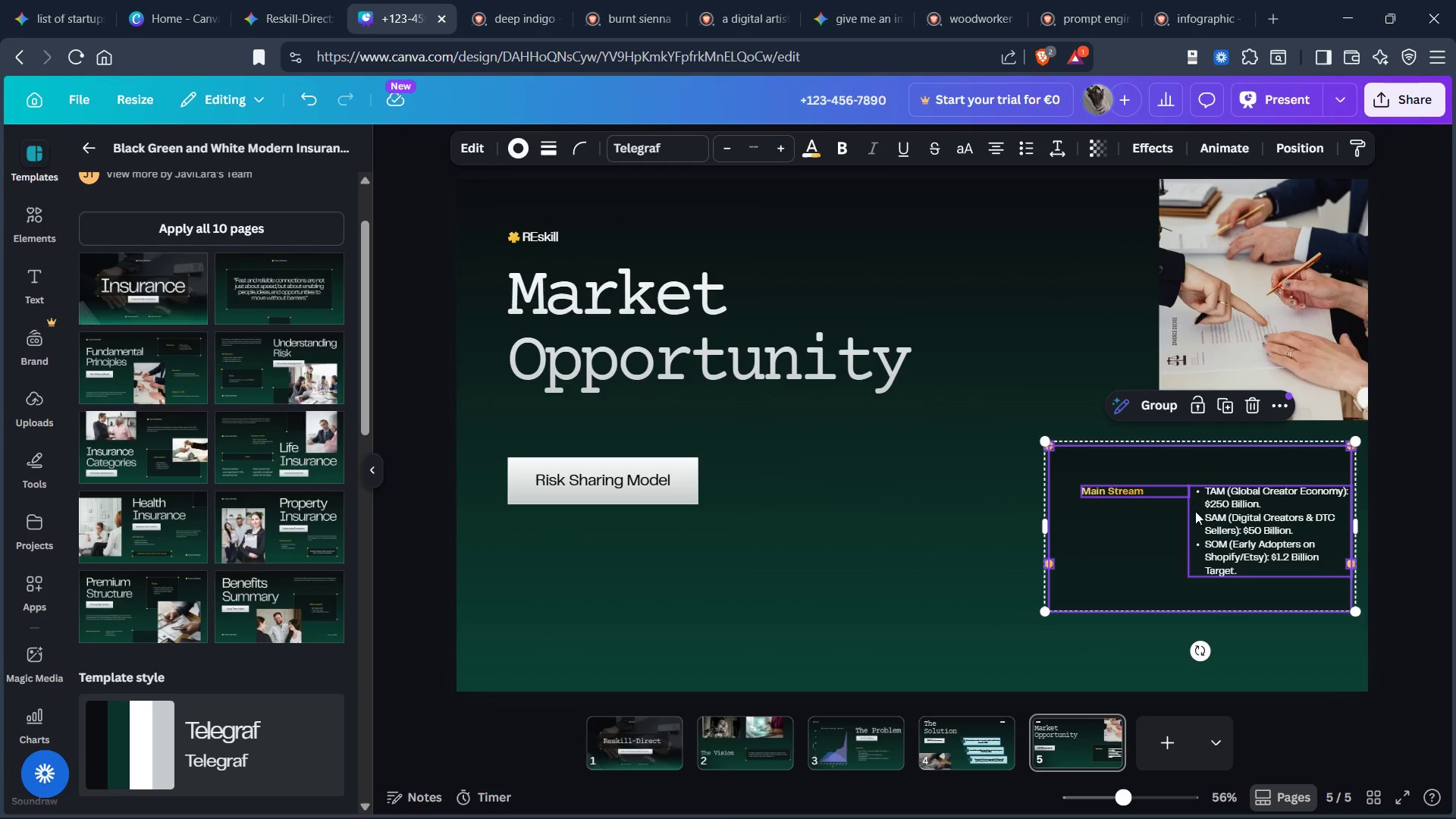 
left_click_drag(start_coordinate=[1199, 511], to_coordinate=[958, 527])
 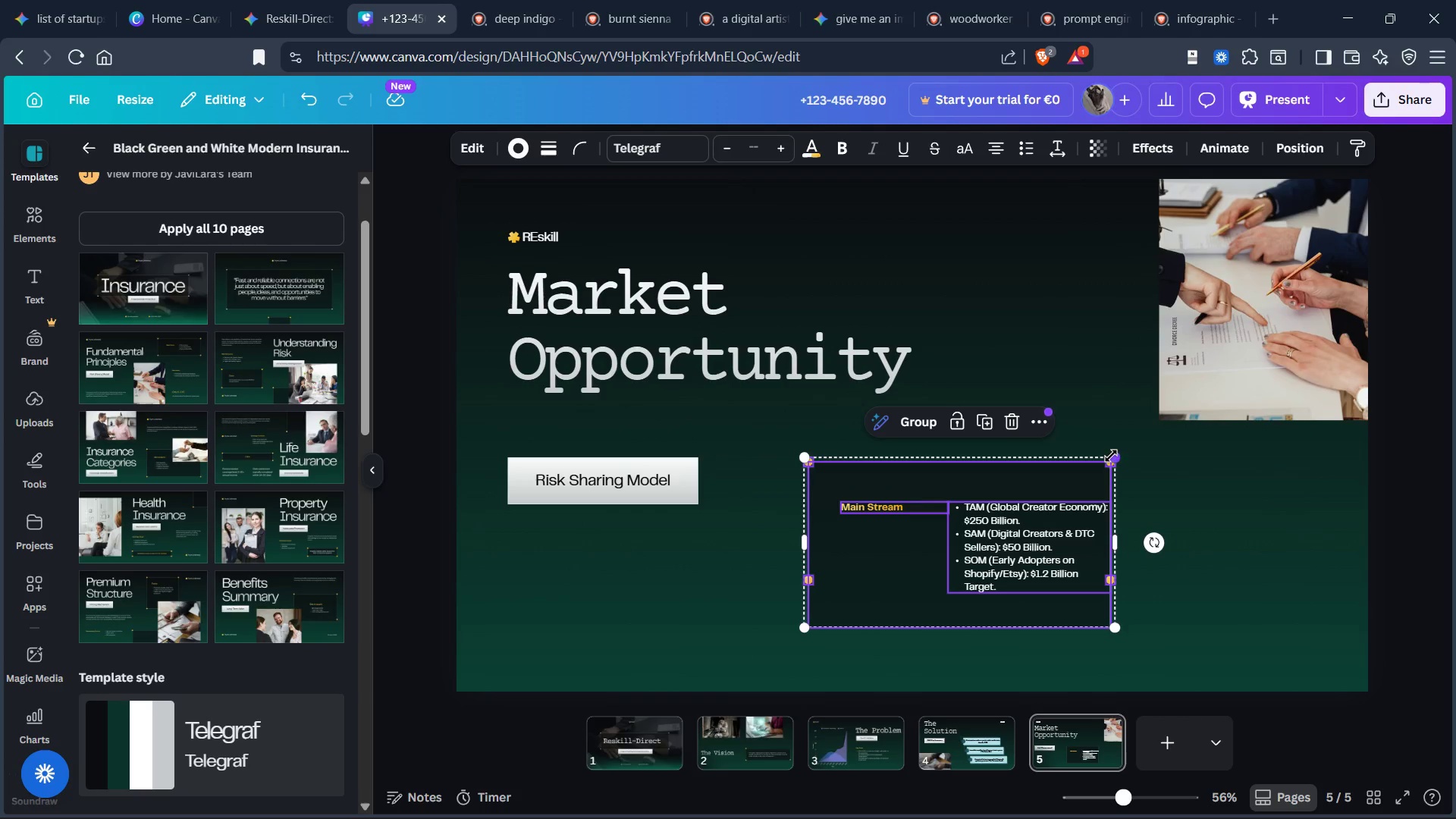 
left_click_drag(start_coordinate=[1113, 456], to_coordinate=[1153, 443])
 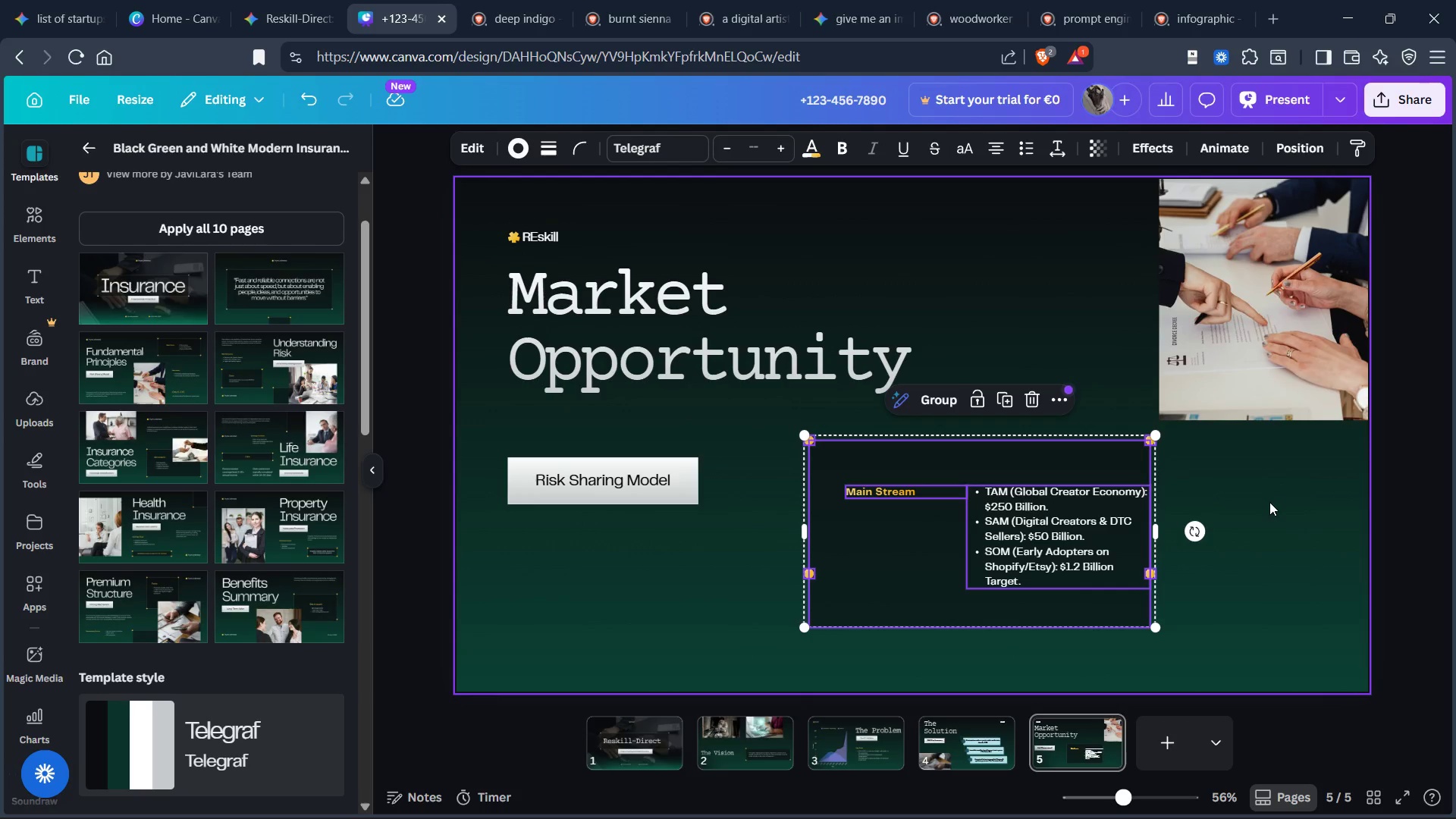 
left_click([1269, 502])
 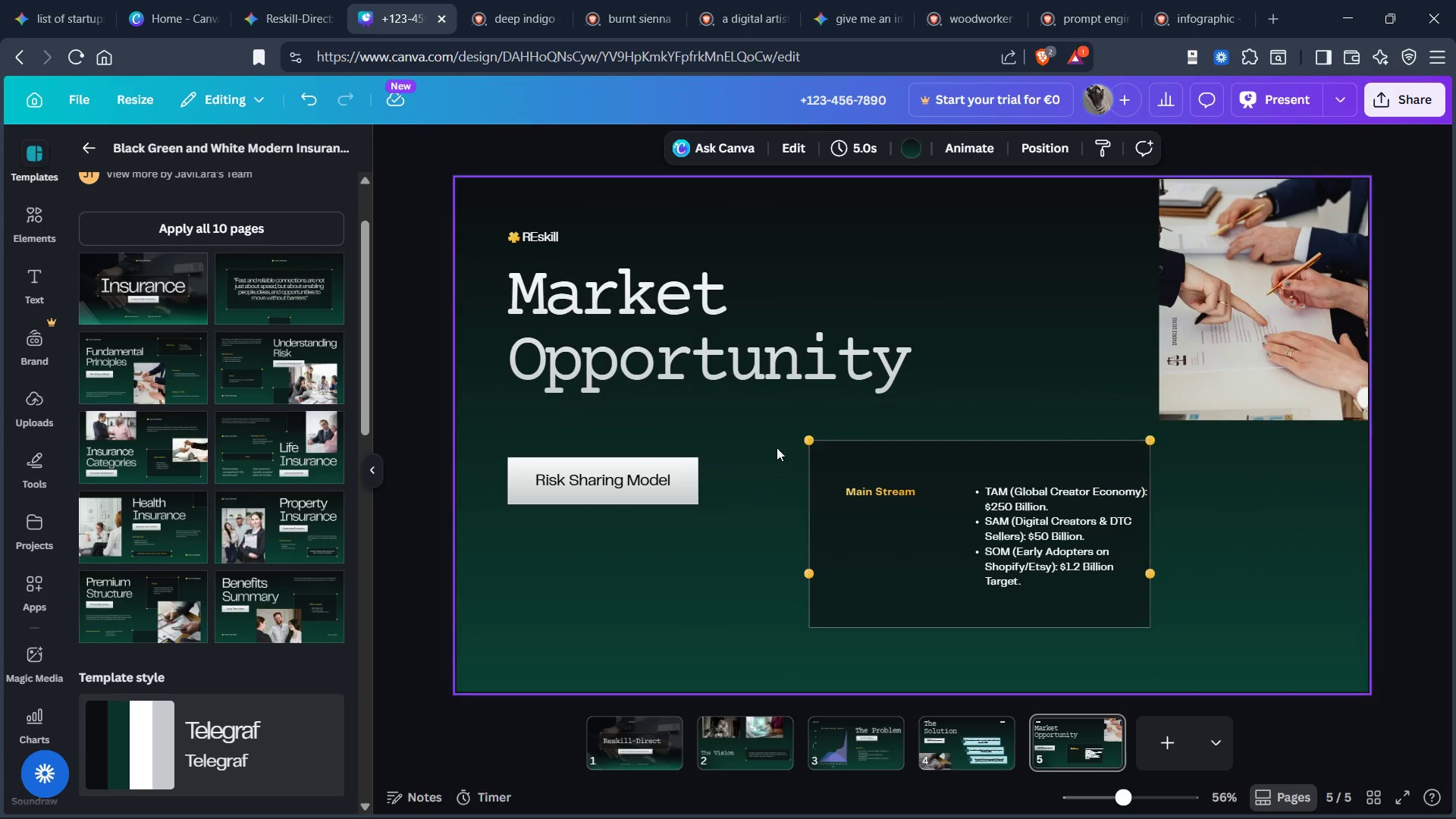 
left_click_drag(start_coordinate=[770, 428], to_coordinate=[1169, 632])
 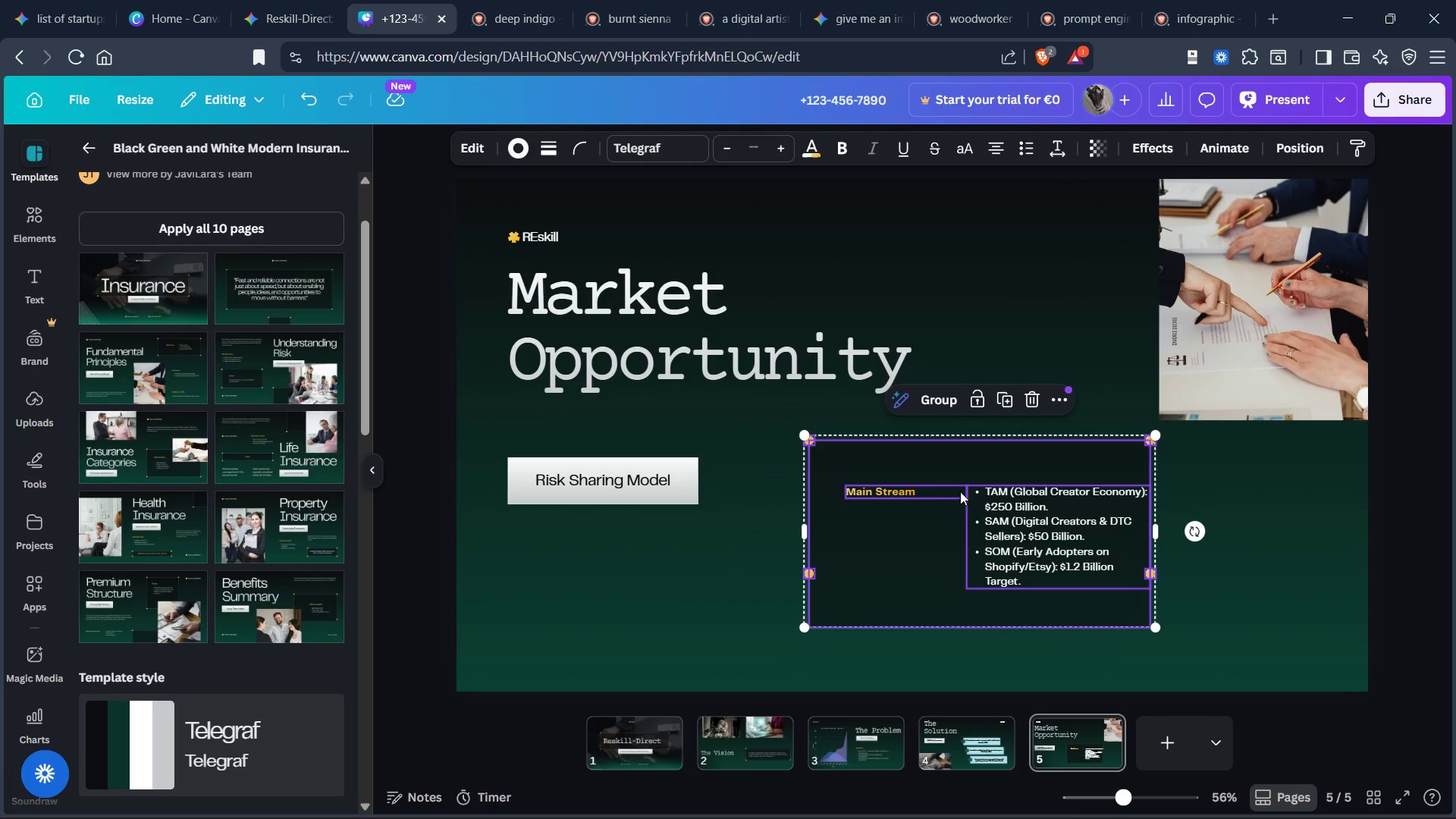 
left_click_drag(start_coordinate=[965, 491], to_coordinate=[950, 498])
 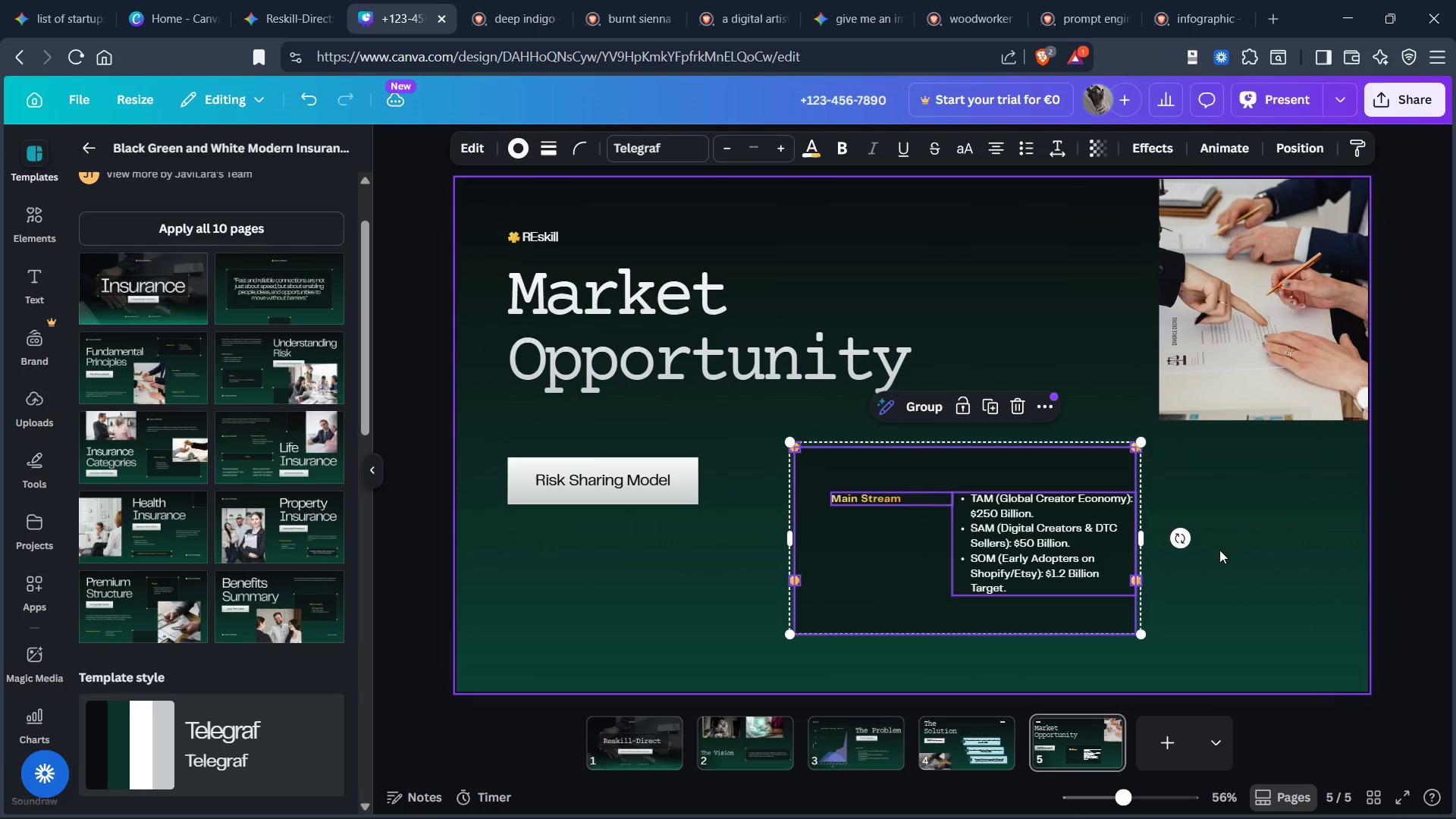 
left_click([1220, 550])
 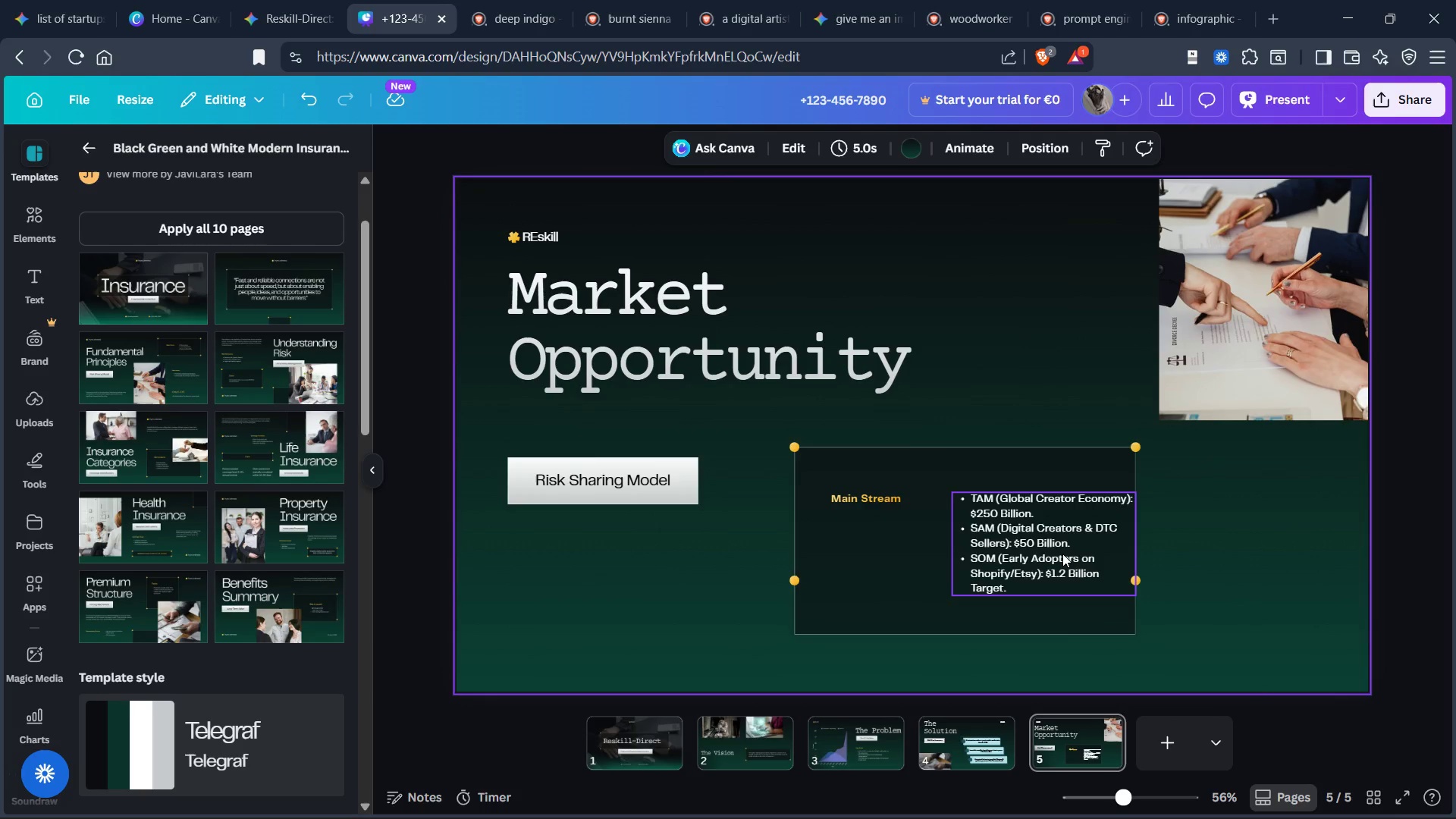 
left_click([1062, 554])
 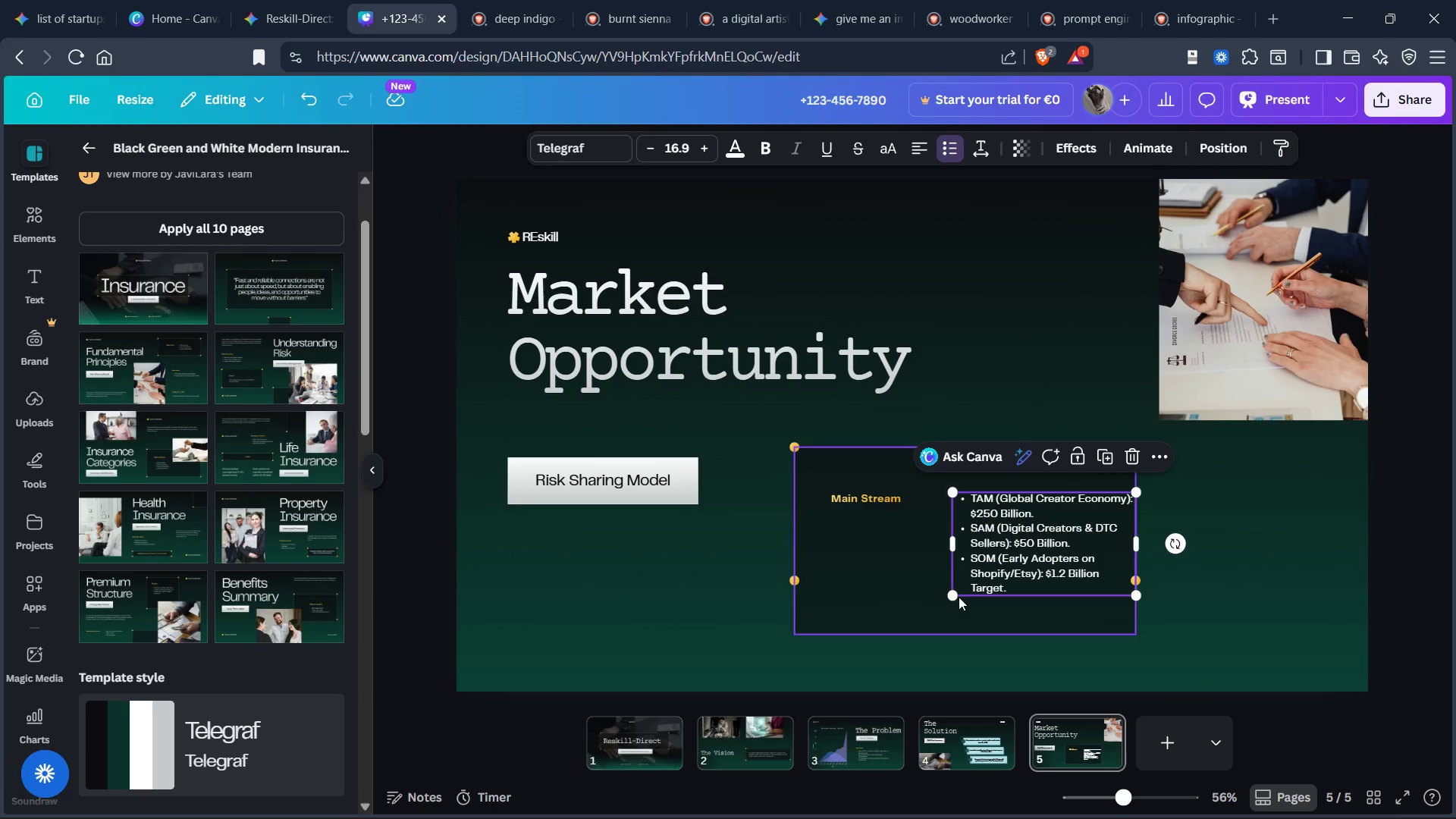 
left_click_drag(start_coordinate=[949, 595], to_coordinate=[927, 611])
 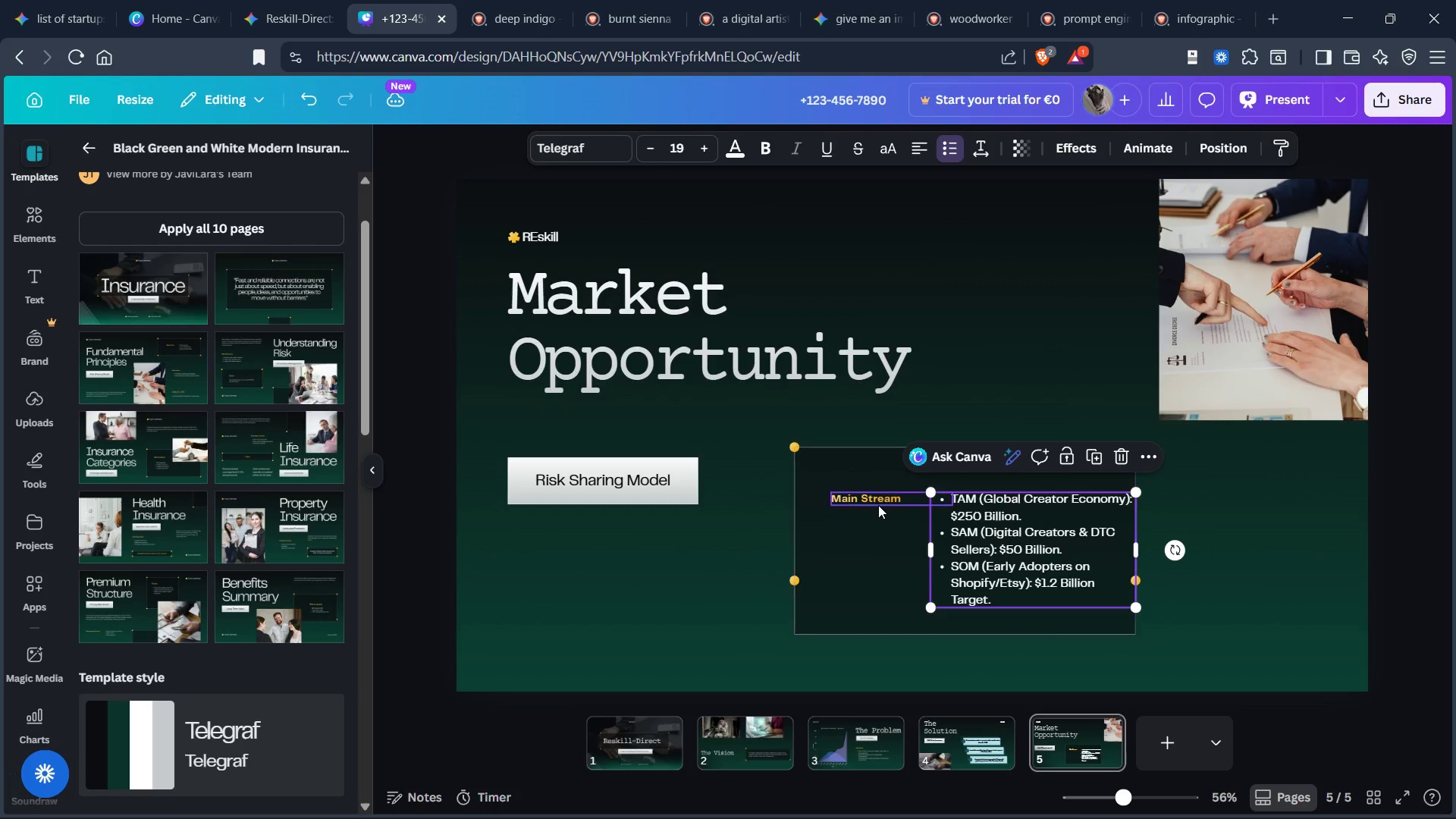 
left_click([879, 500])
 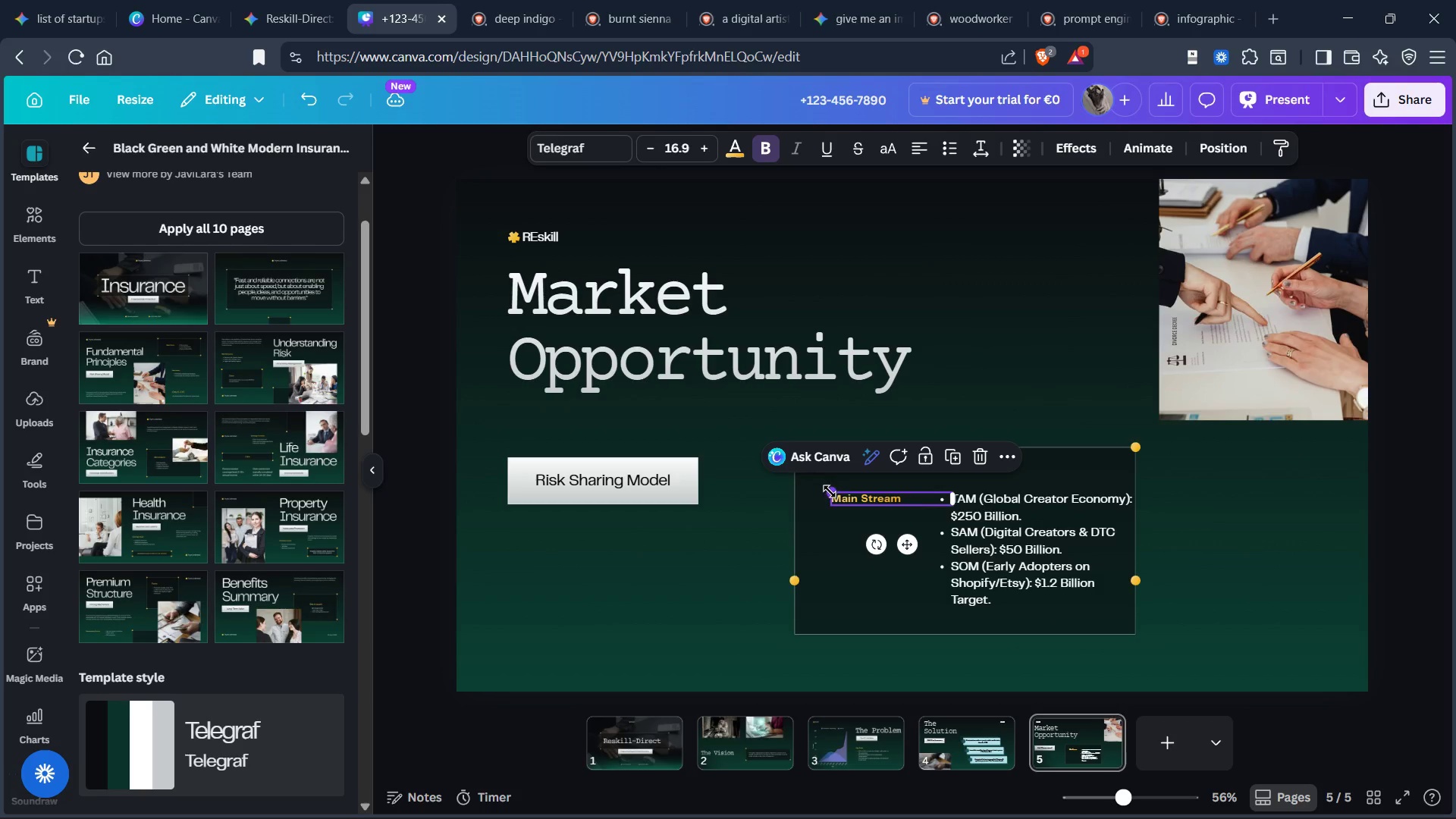 
left_click_drag(start_coordinate=[830, 491], to_coordinate=[819, 482])
 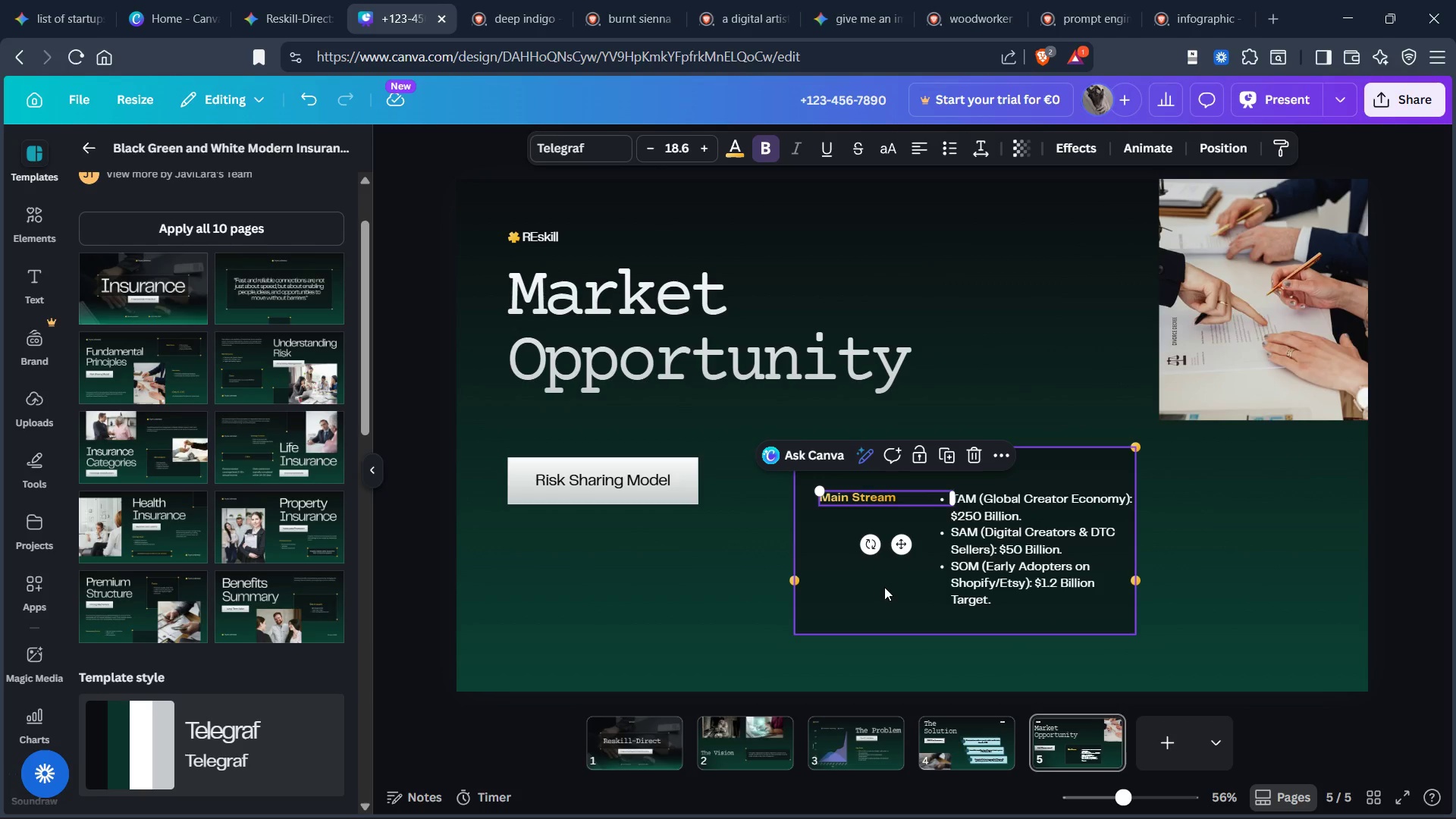 
left_click([884, 587])
 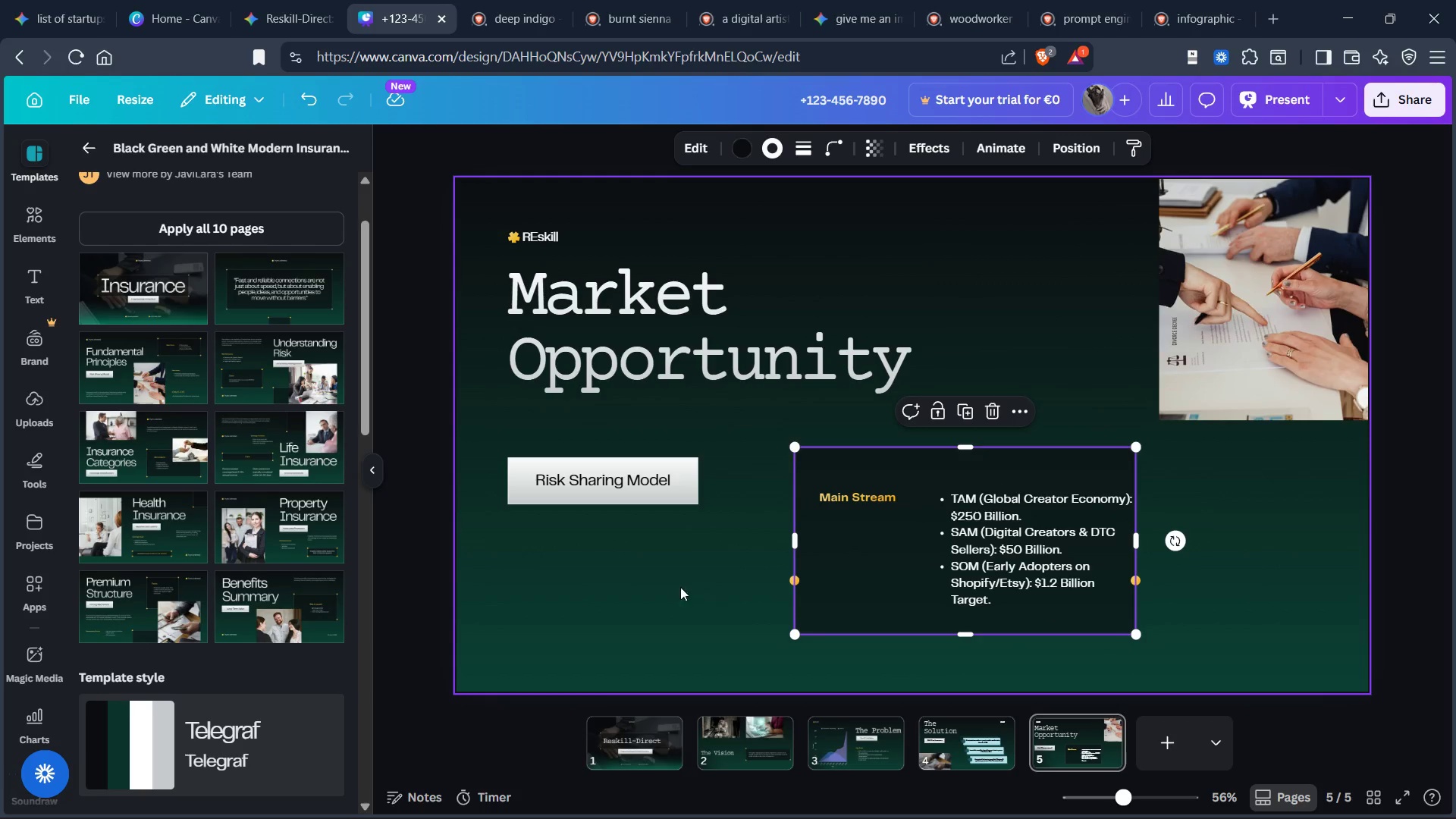 
left_click([664, 587])
 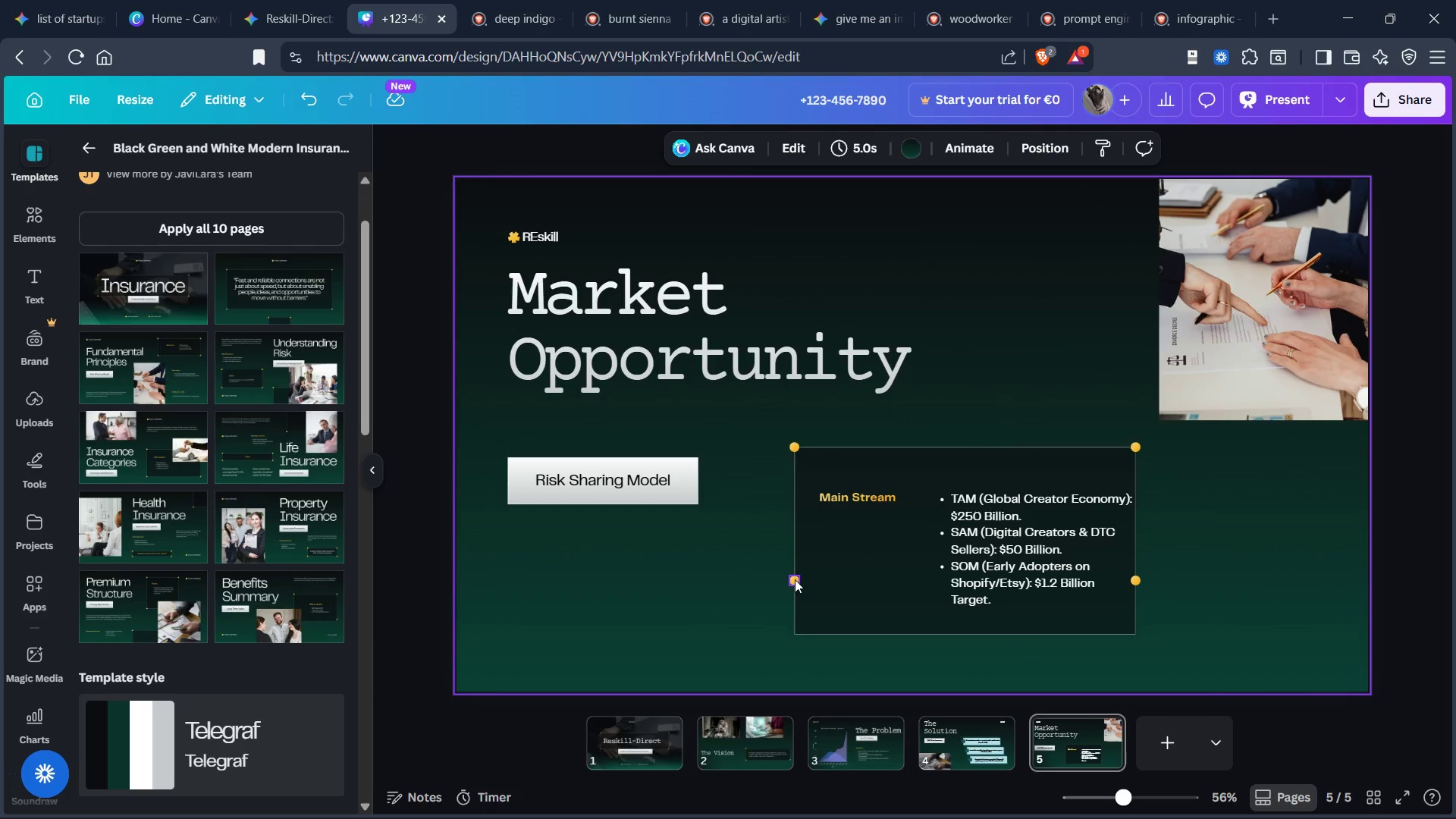 
left_click_drag(start_coordinate=[795, 579], to_coordinate=[794, 632])
 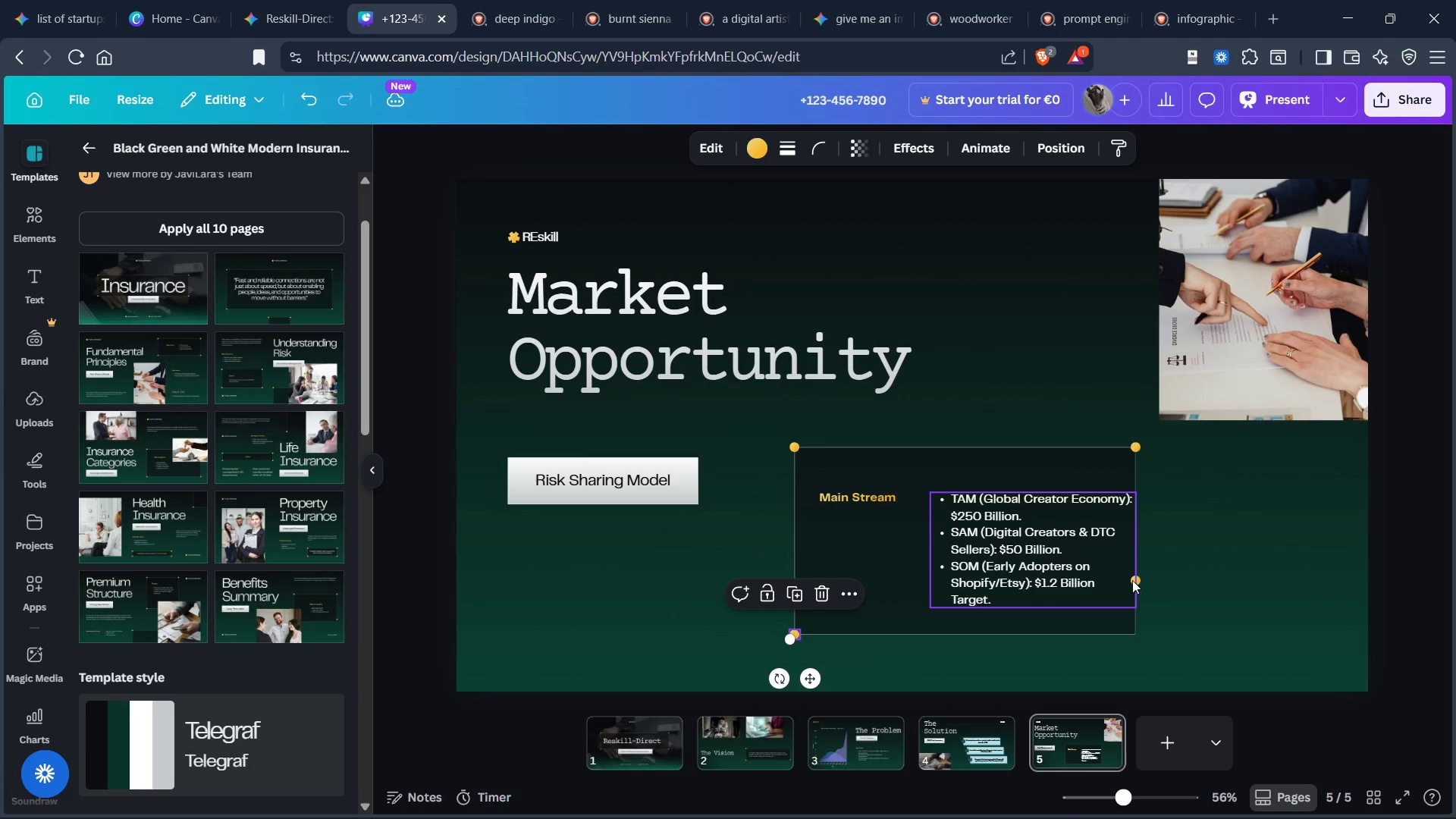 
left_click([1216, 577])
 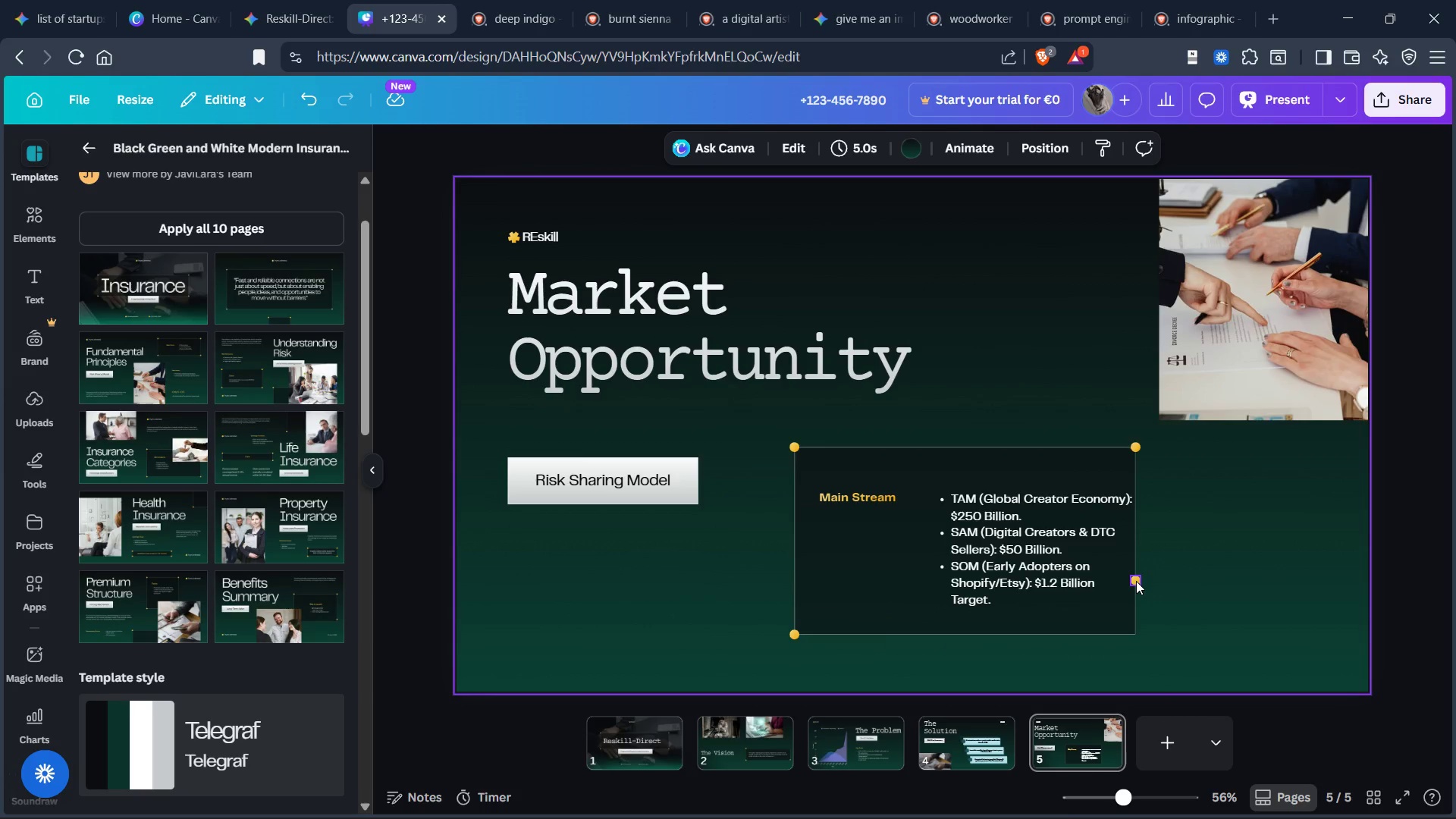 
left_click_drag(start_coordinate=[1136, 581], to_coordinate=[1136, 635])
 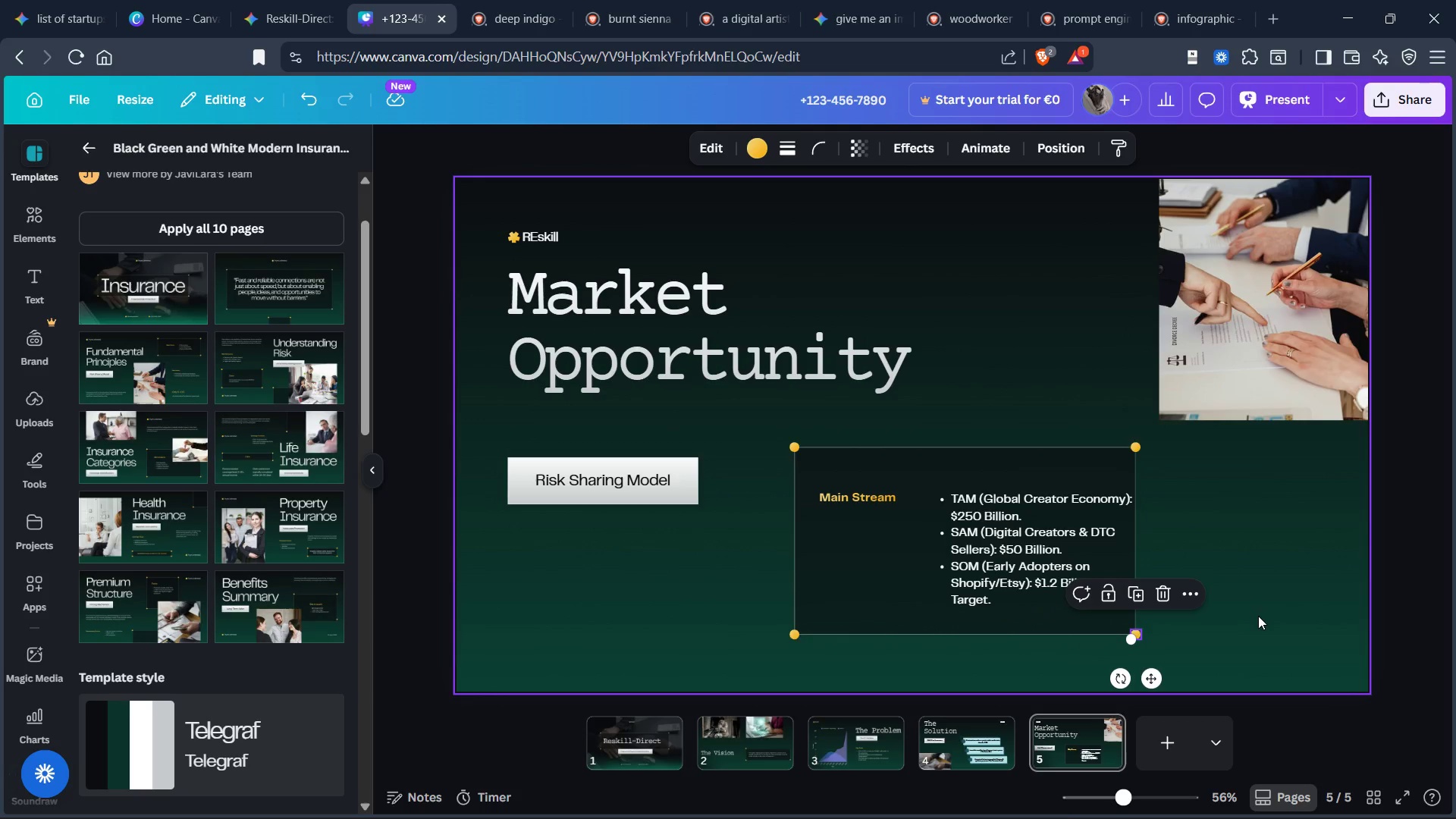 
left_click([1258, 616])
 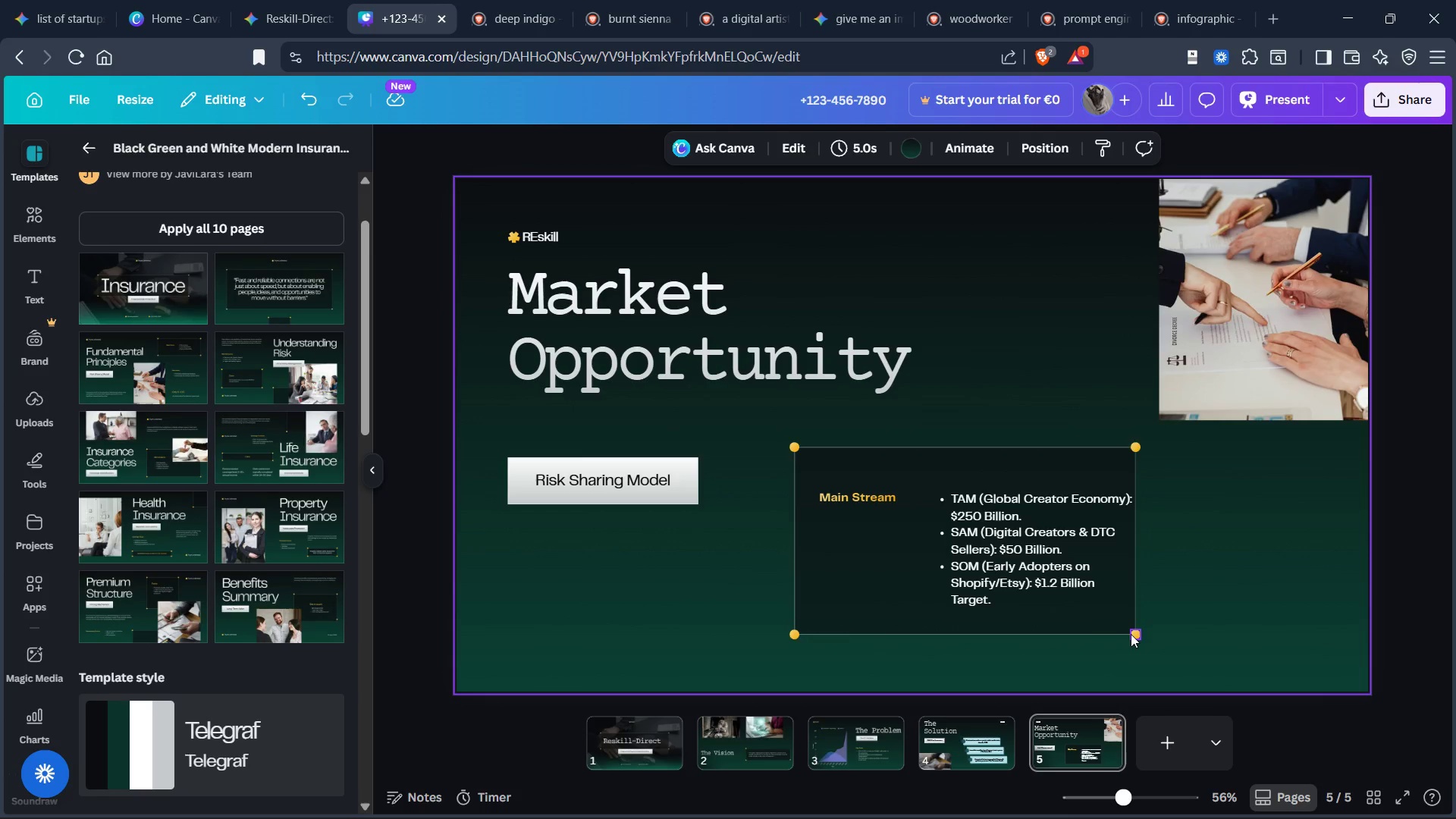 
left_click_drag(start_coordinate=[1132, 633], to_coordinate=[1129, 629])
 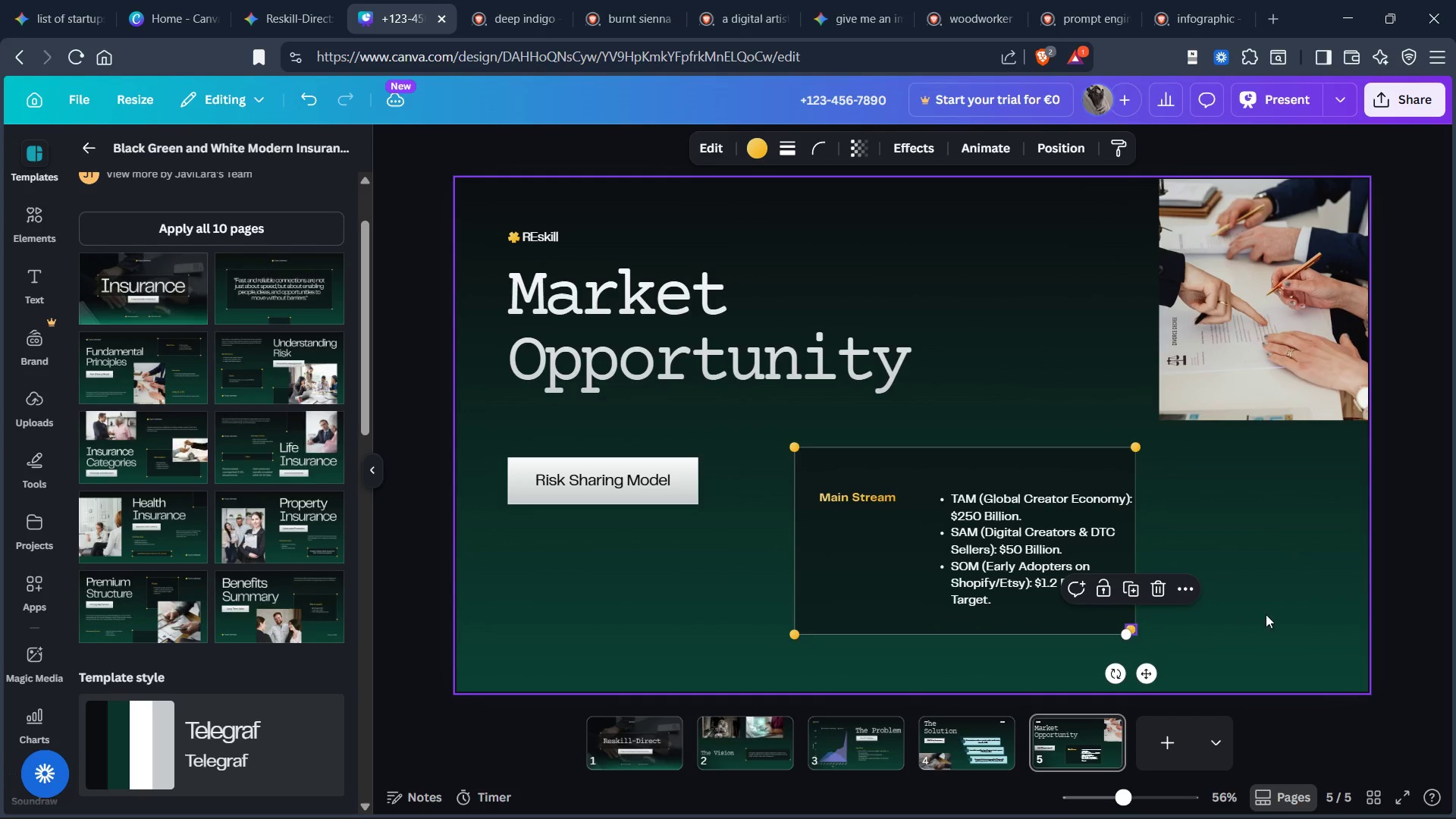 
left_click([1310, 614])
 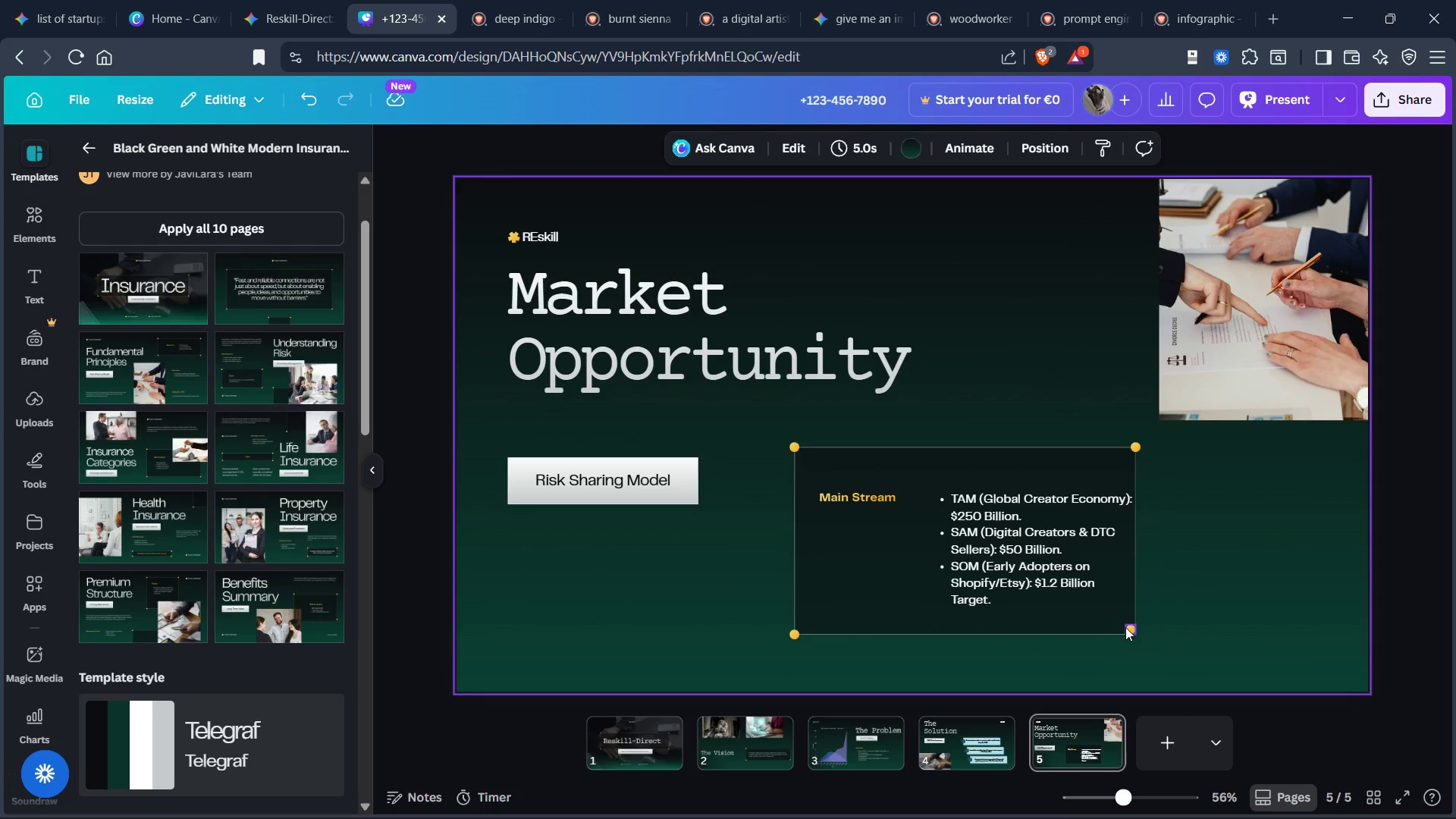 
left_click_drag(start_coordinate=[1128, 626], to_coordinate=[1136, 626])
 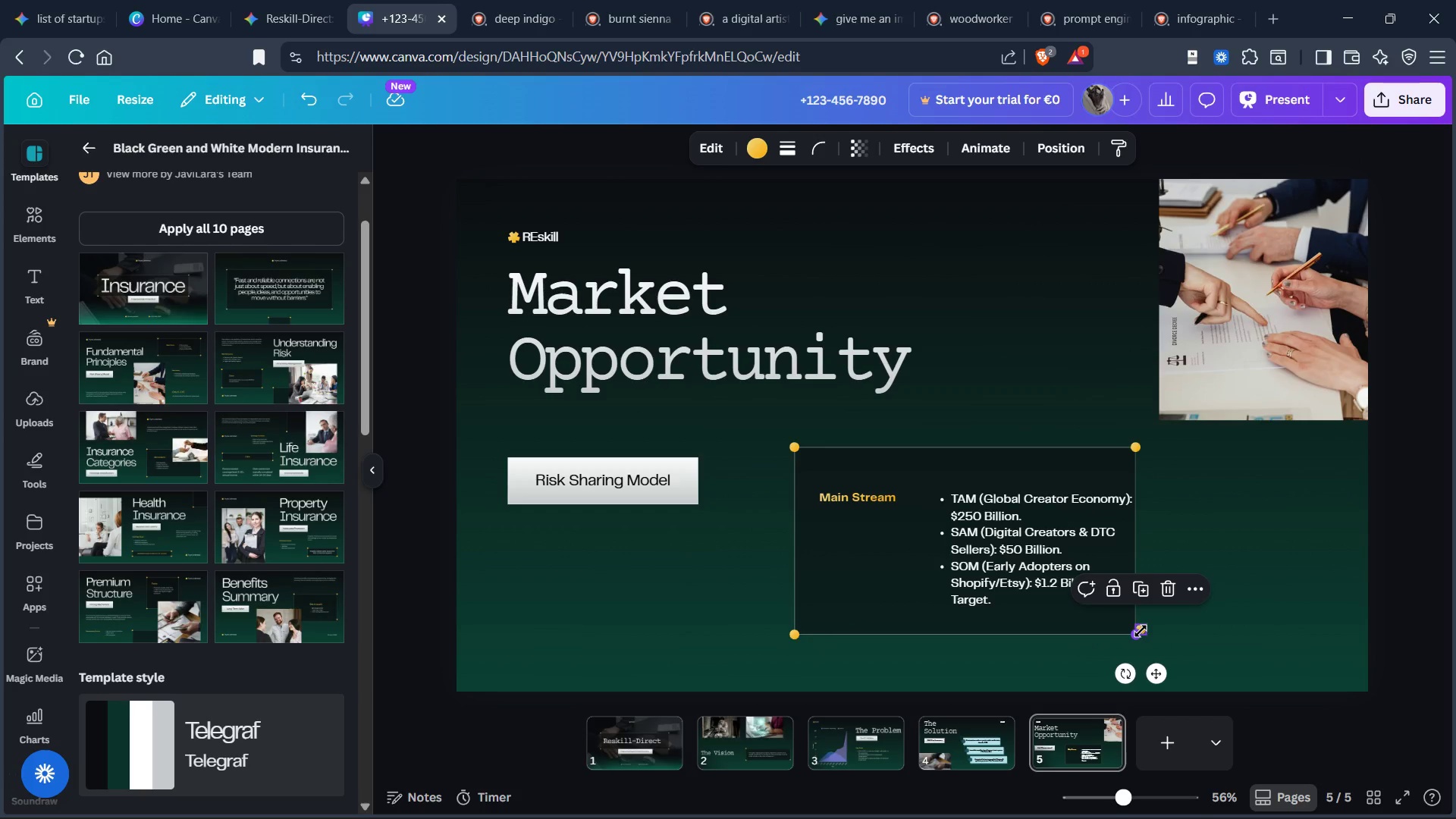 
left_click([1235, 631])
 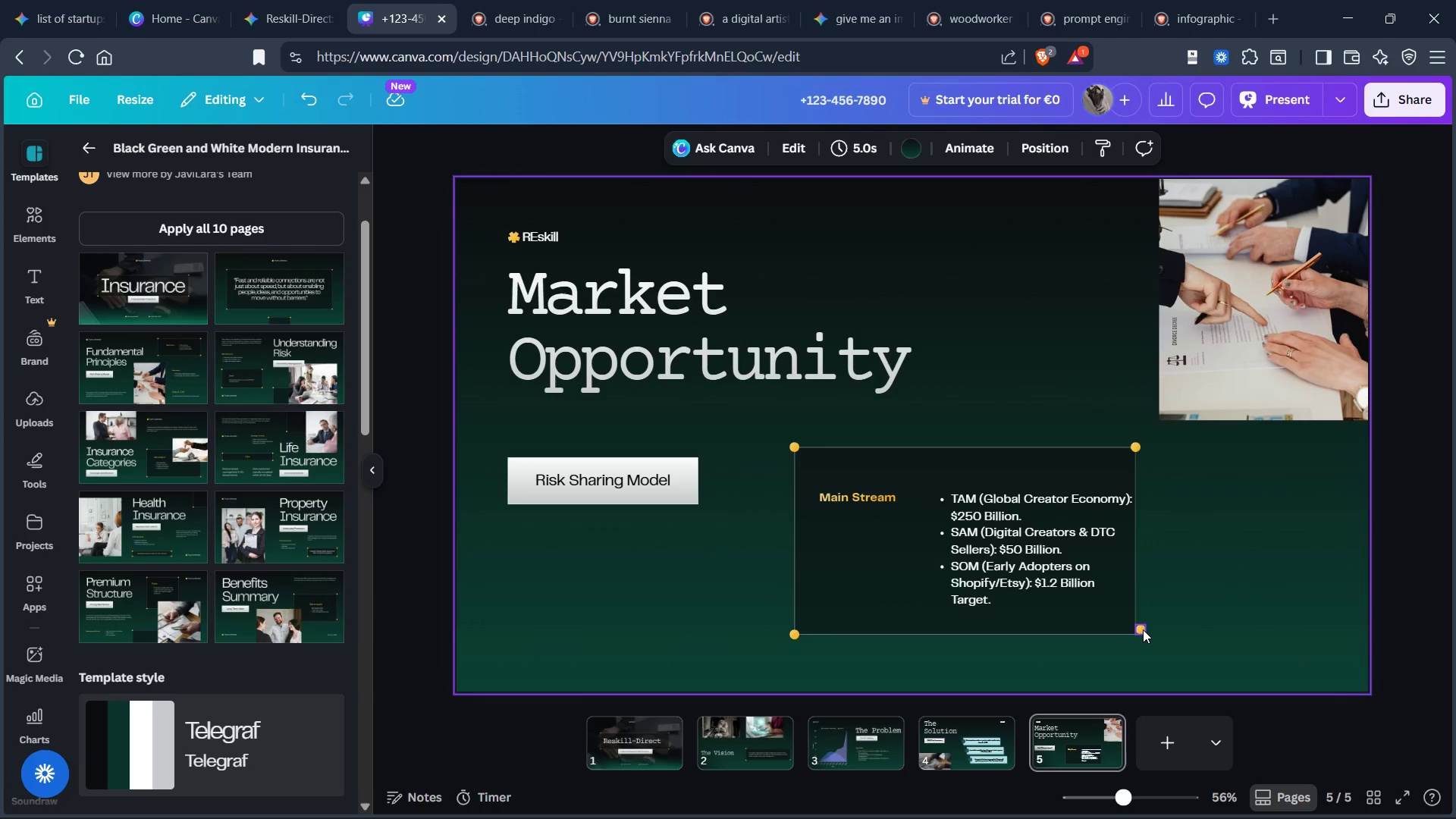 
left_click_drag(start_coordinate=[1142, 629], to_coordinate=[1131, 630])
 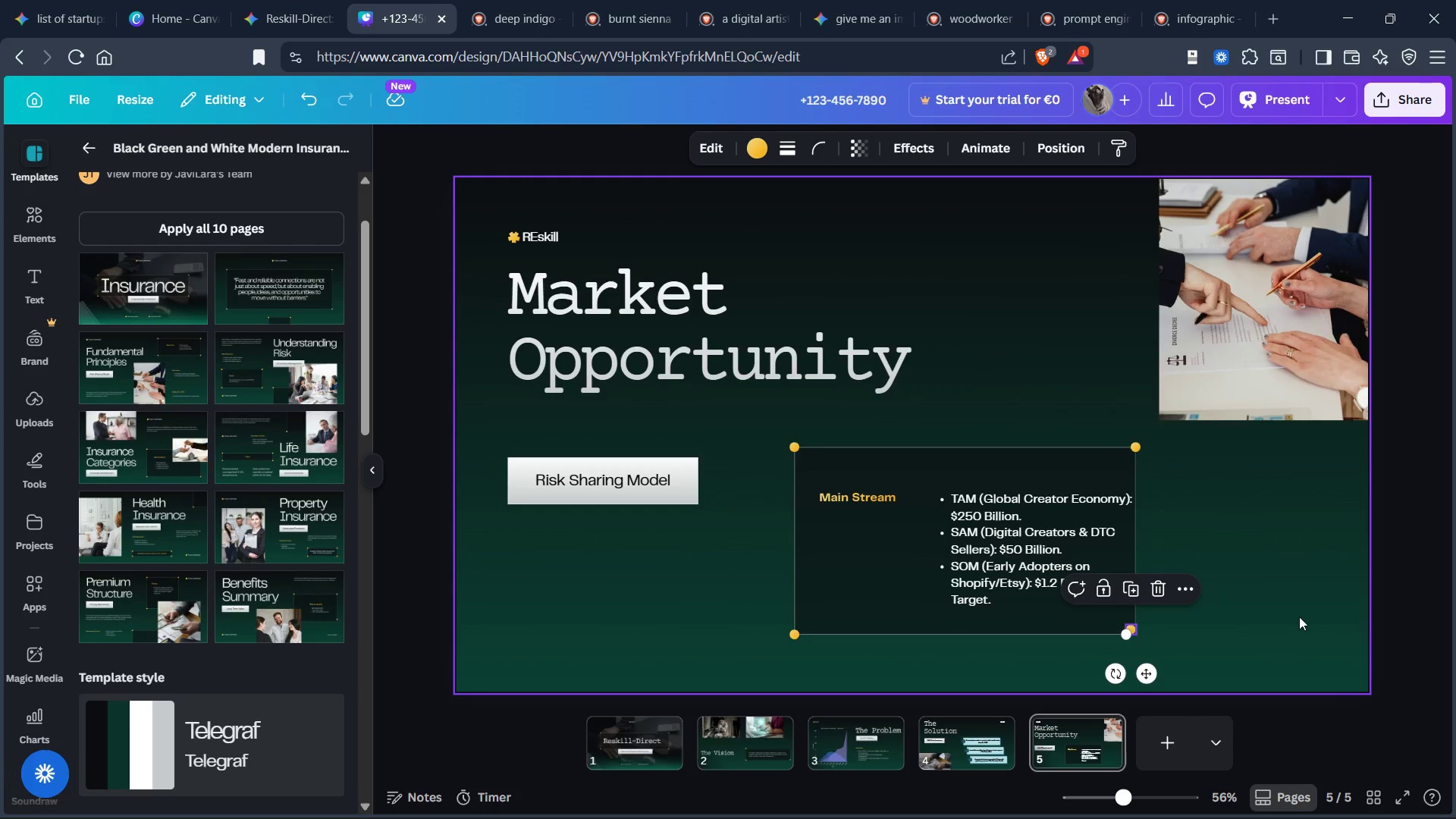 
left_click([1310, 617])
 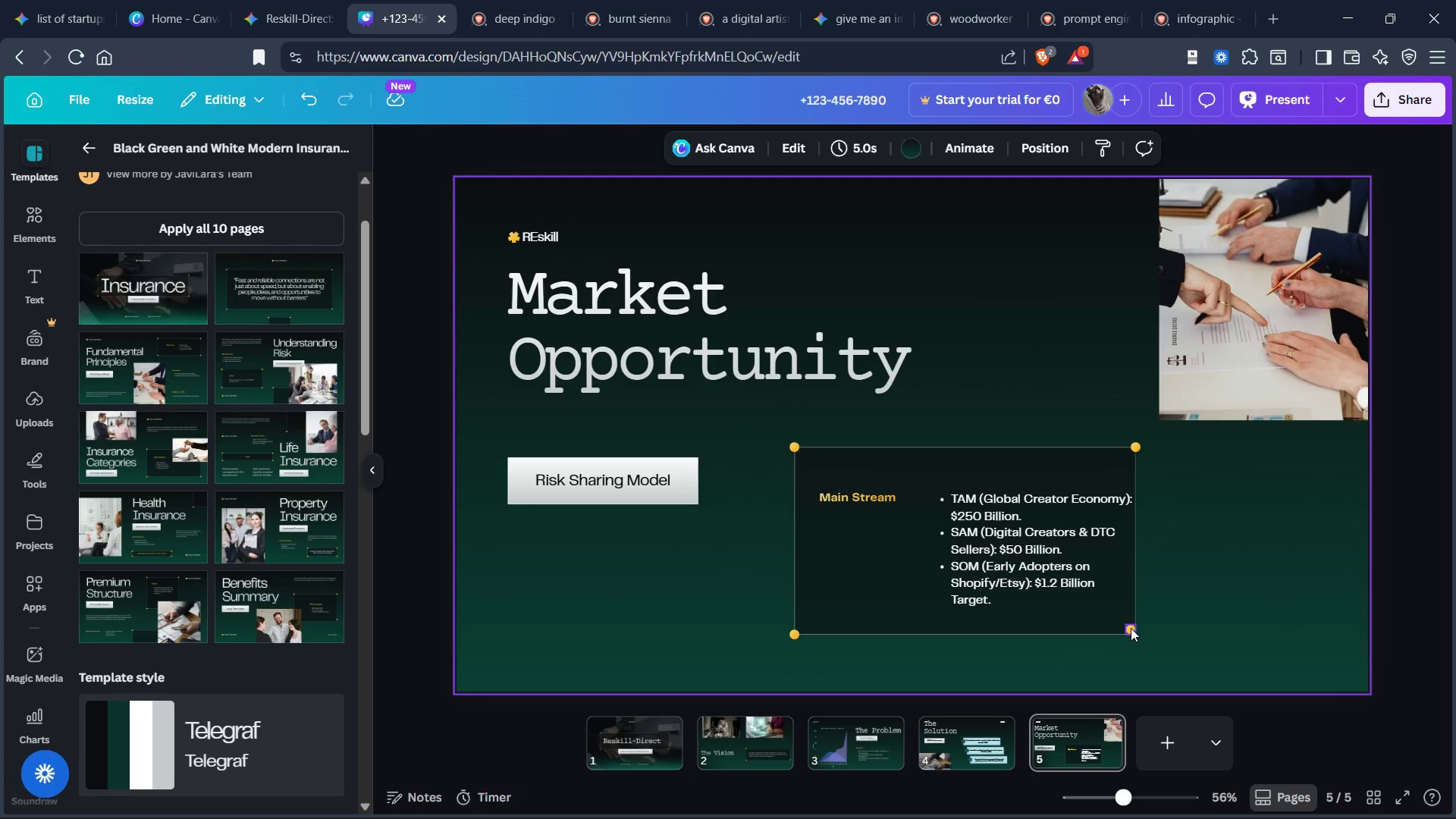 
left_click_drag(start_coordinate=[1129, 629], to_coordinate=[1134, 629])
 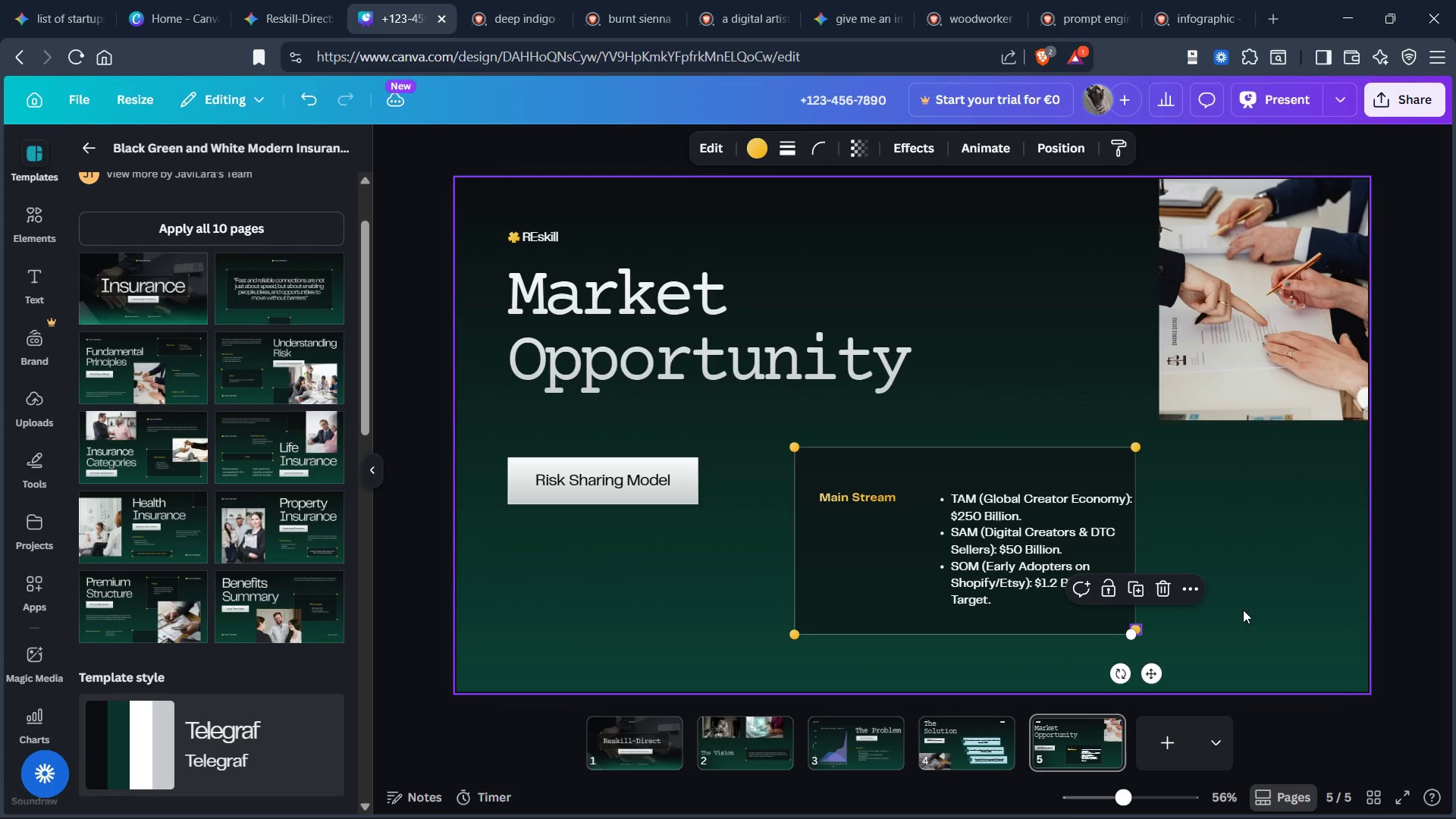 
left_click([1249, 610])
 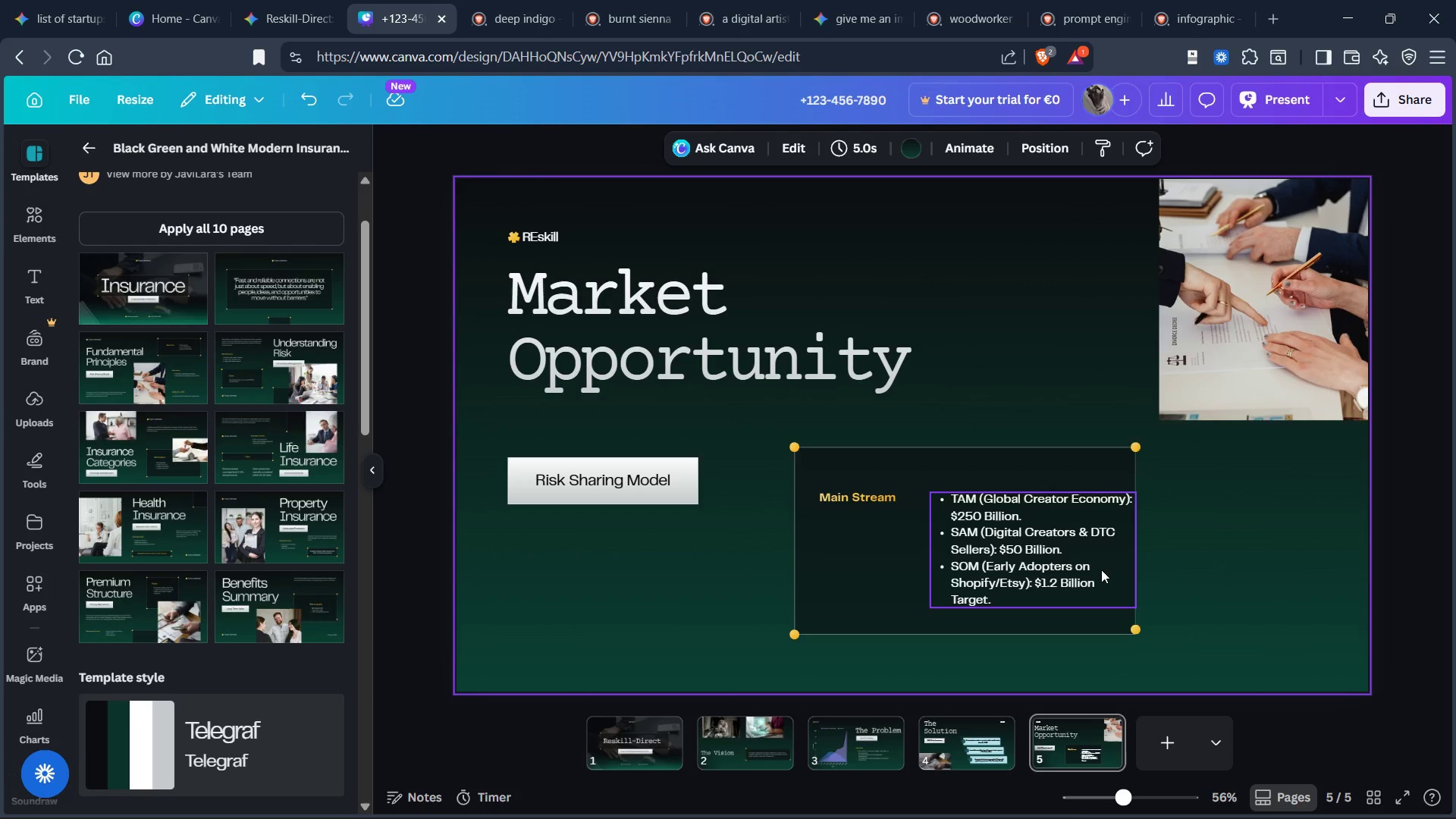 
left_click([1088, 569])
 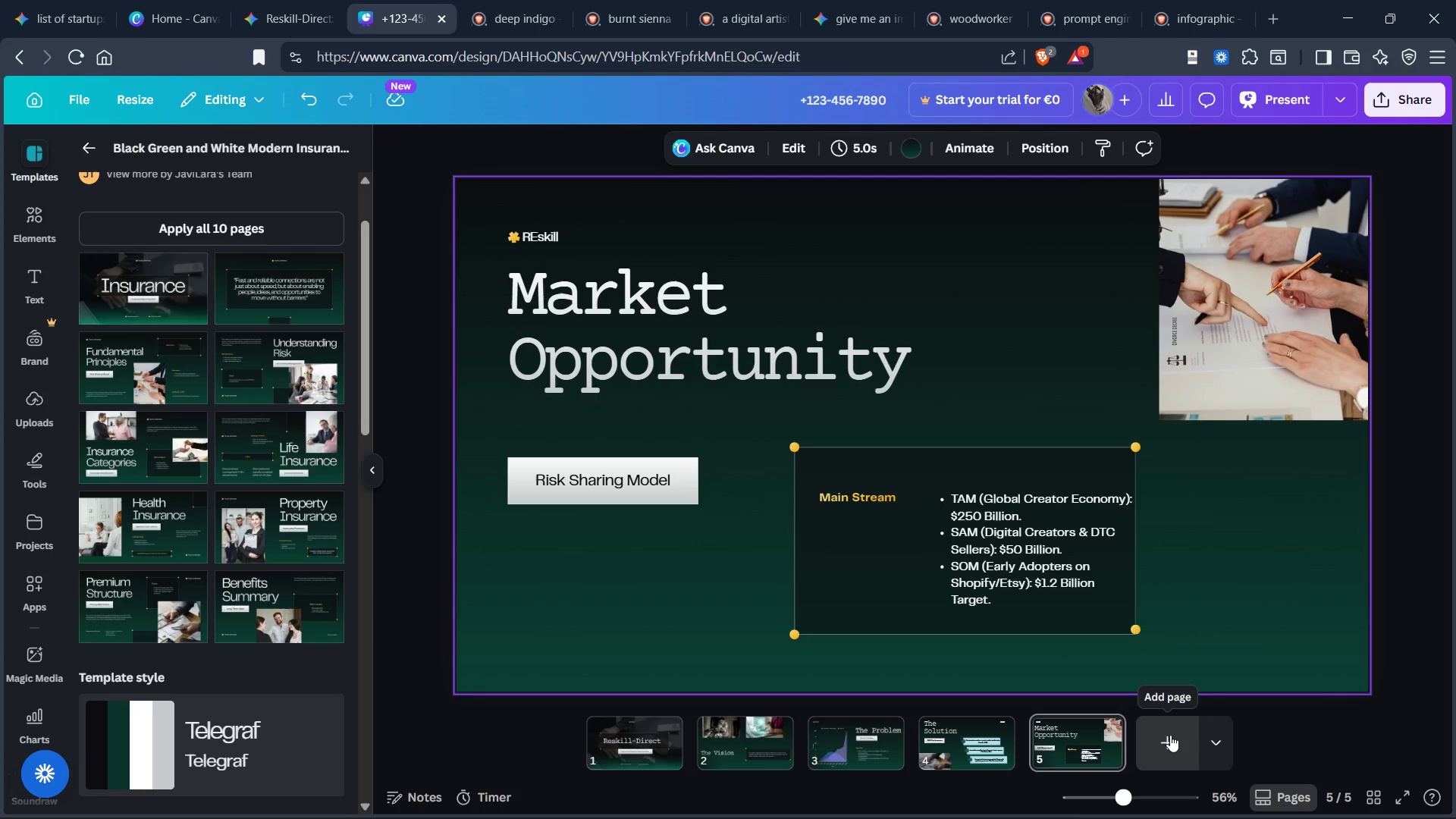 
wait(5.56)
 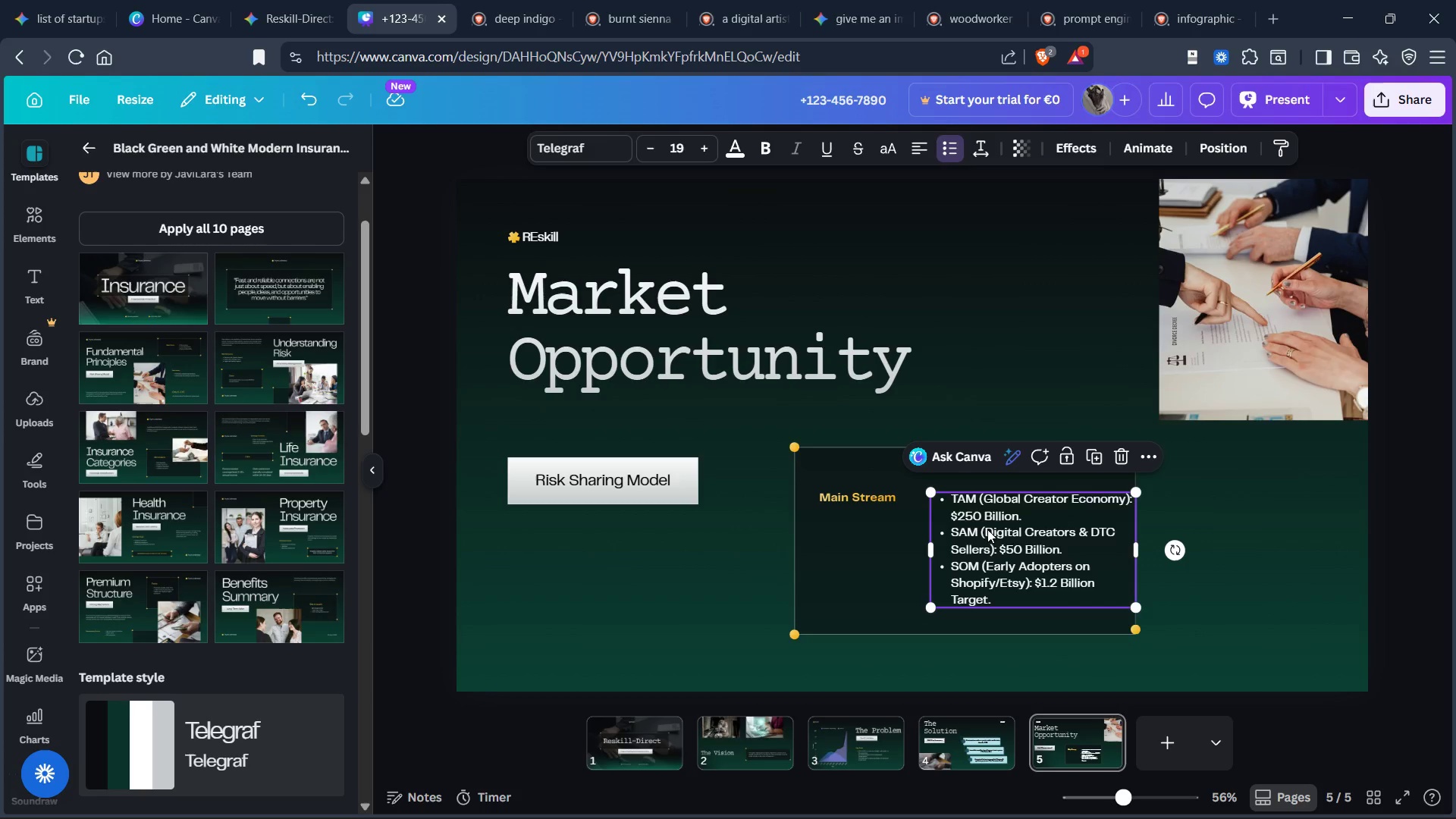 
left_click([1160, 738])
 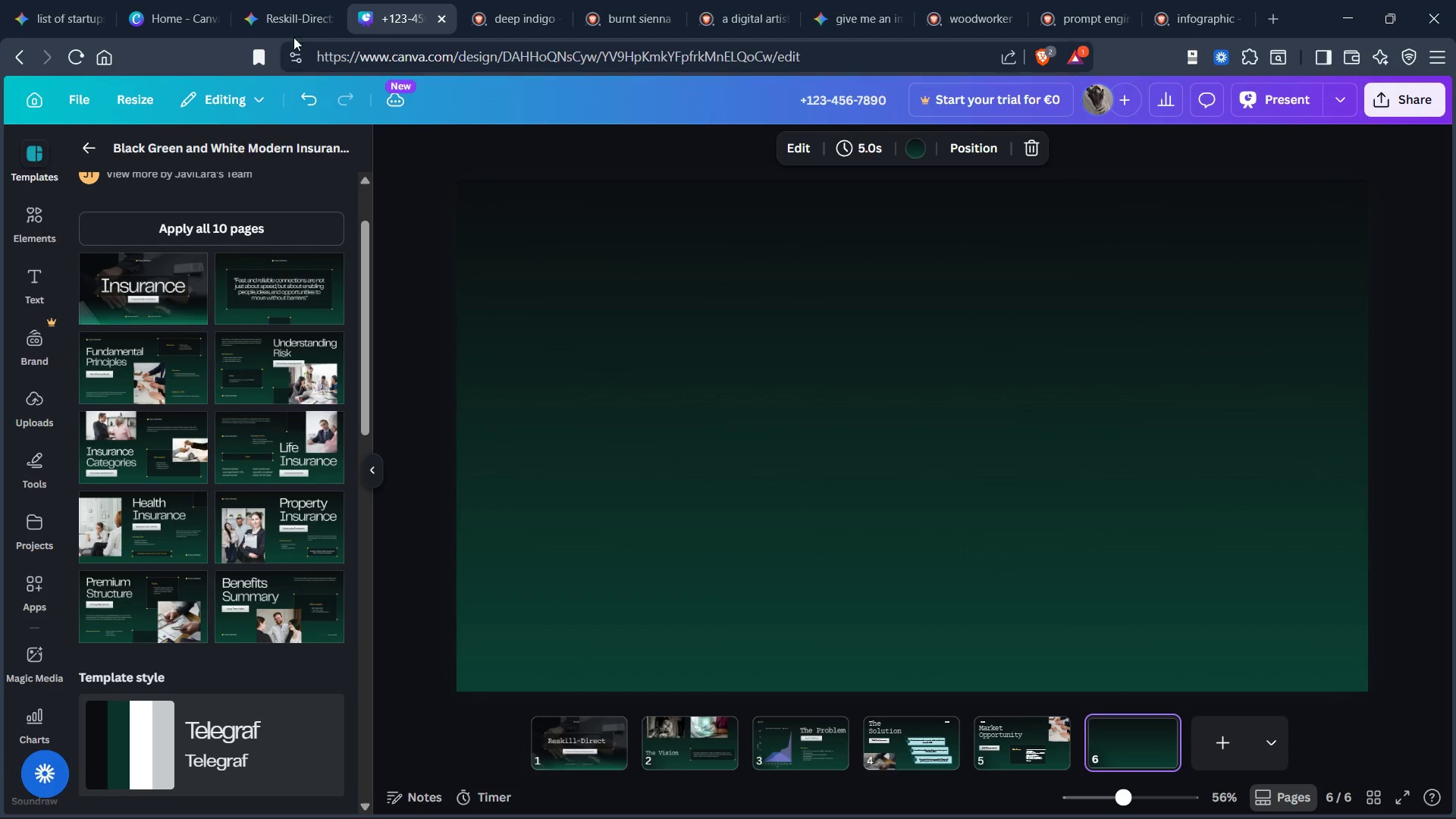 
left_click([289, 20])
 